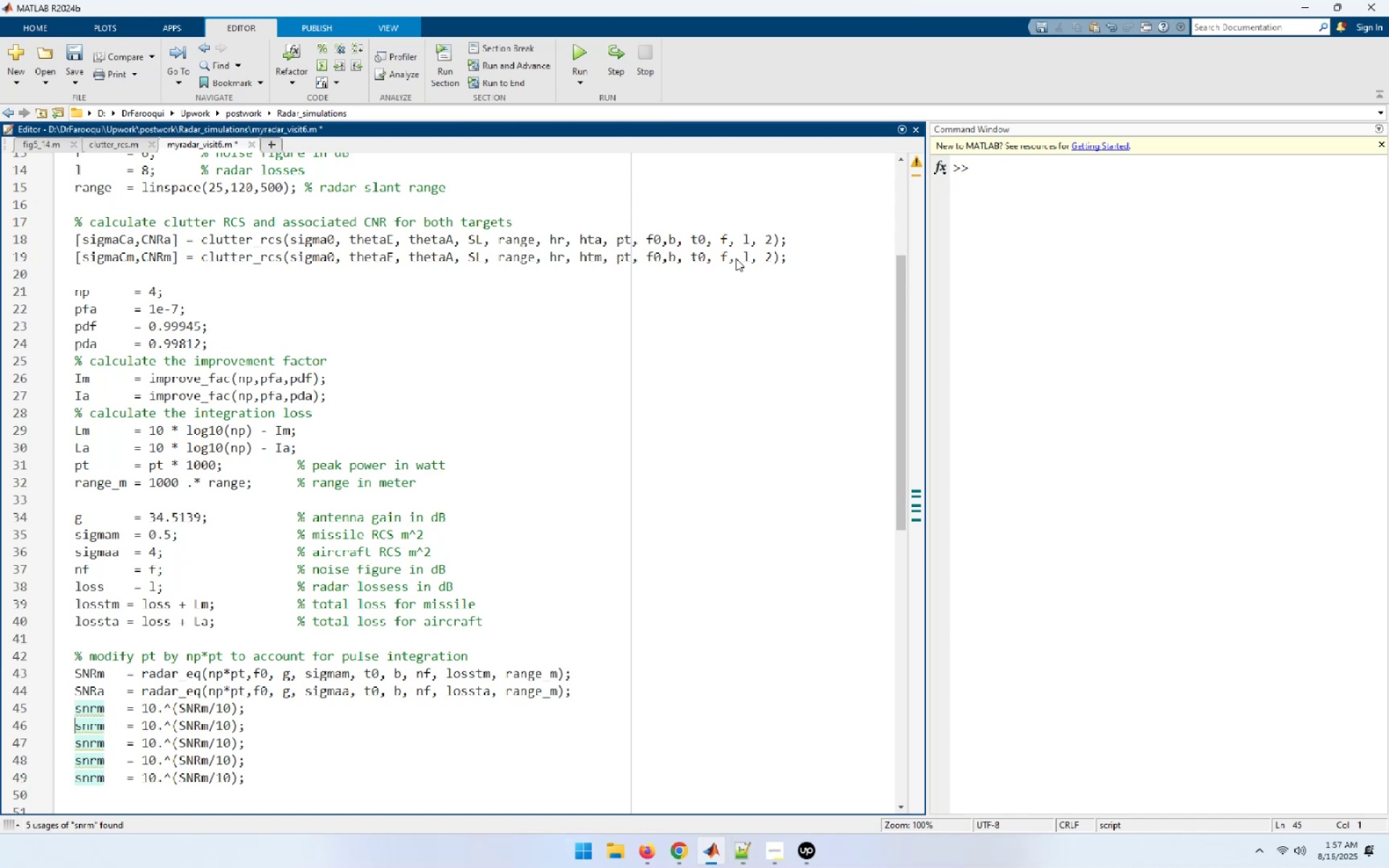 
key(ArrowRight)
 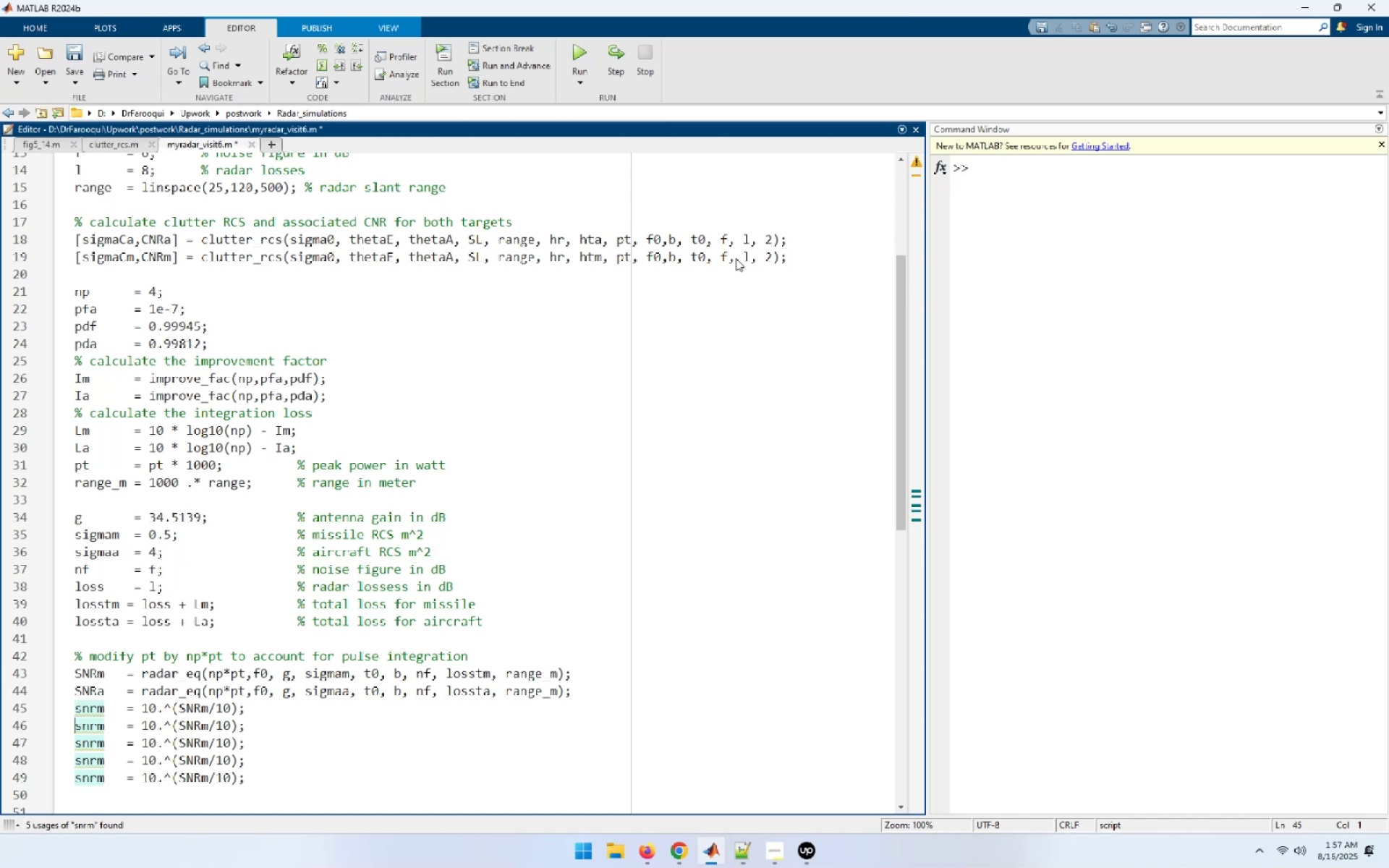 
key(ArrowRight)
 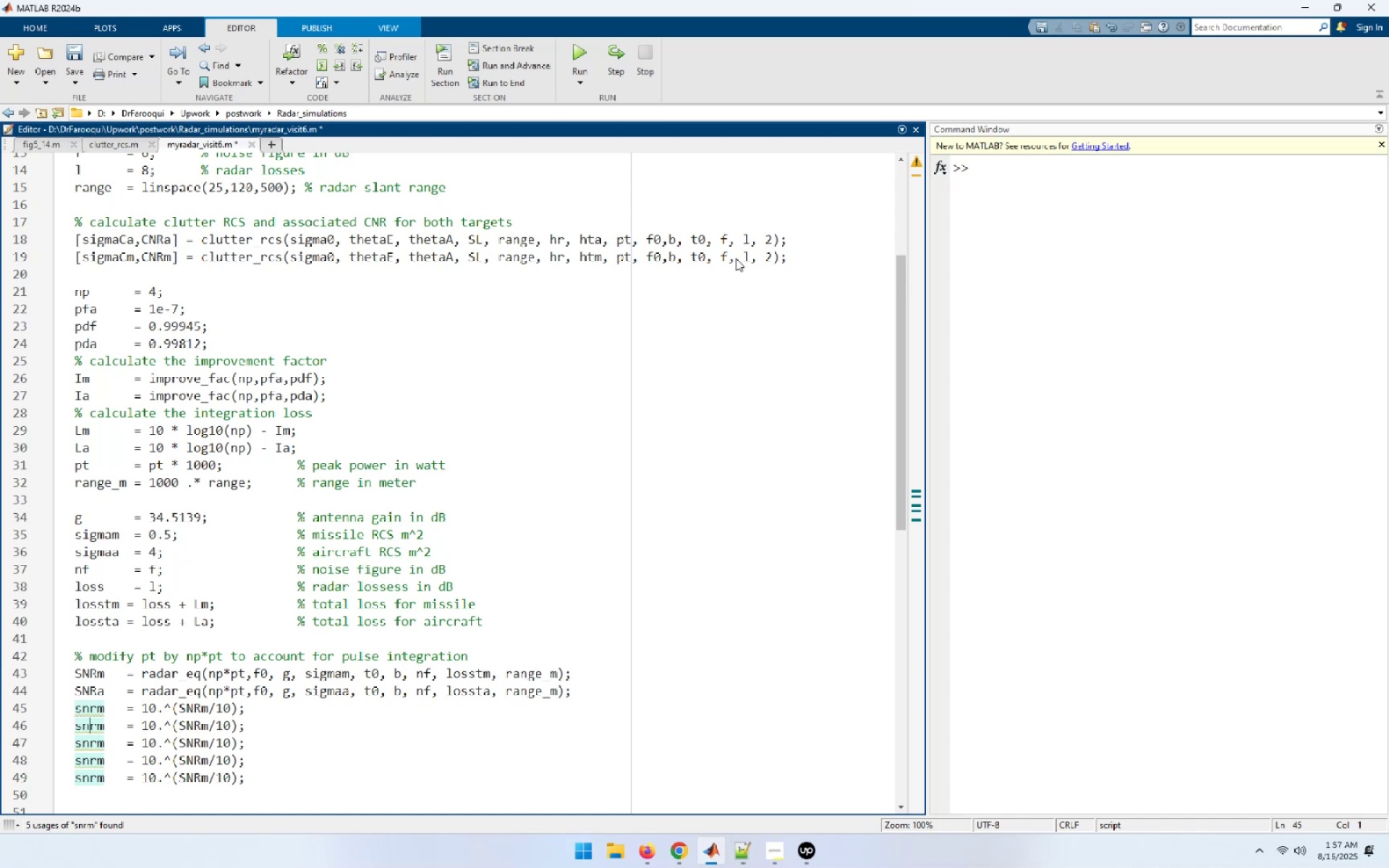 
key(ArrowRight)
 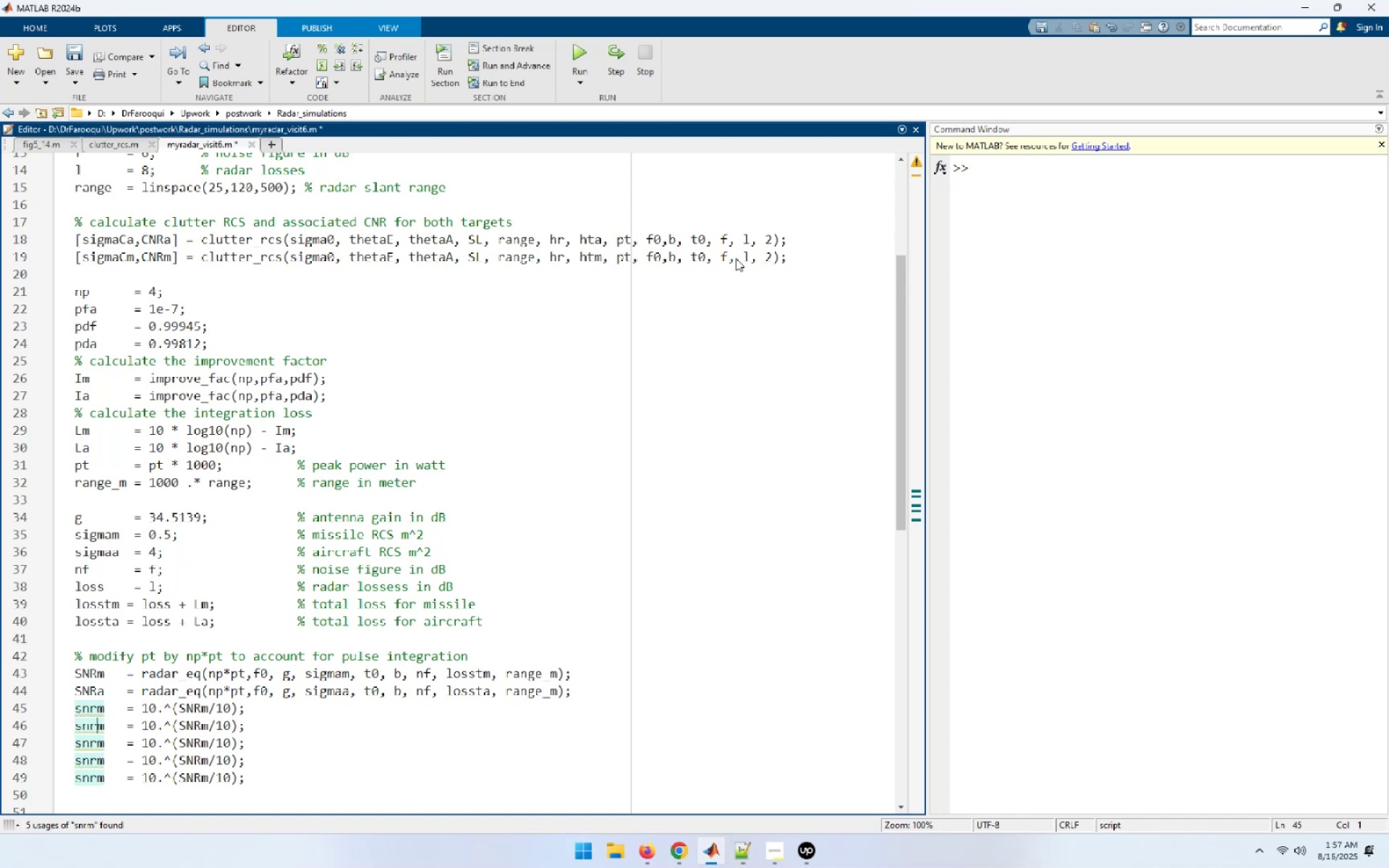 
key(ArrowRight)
 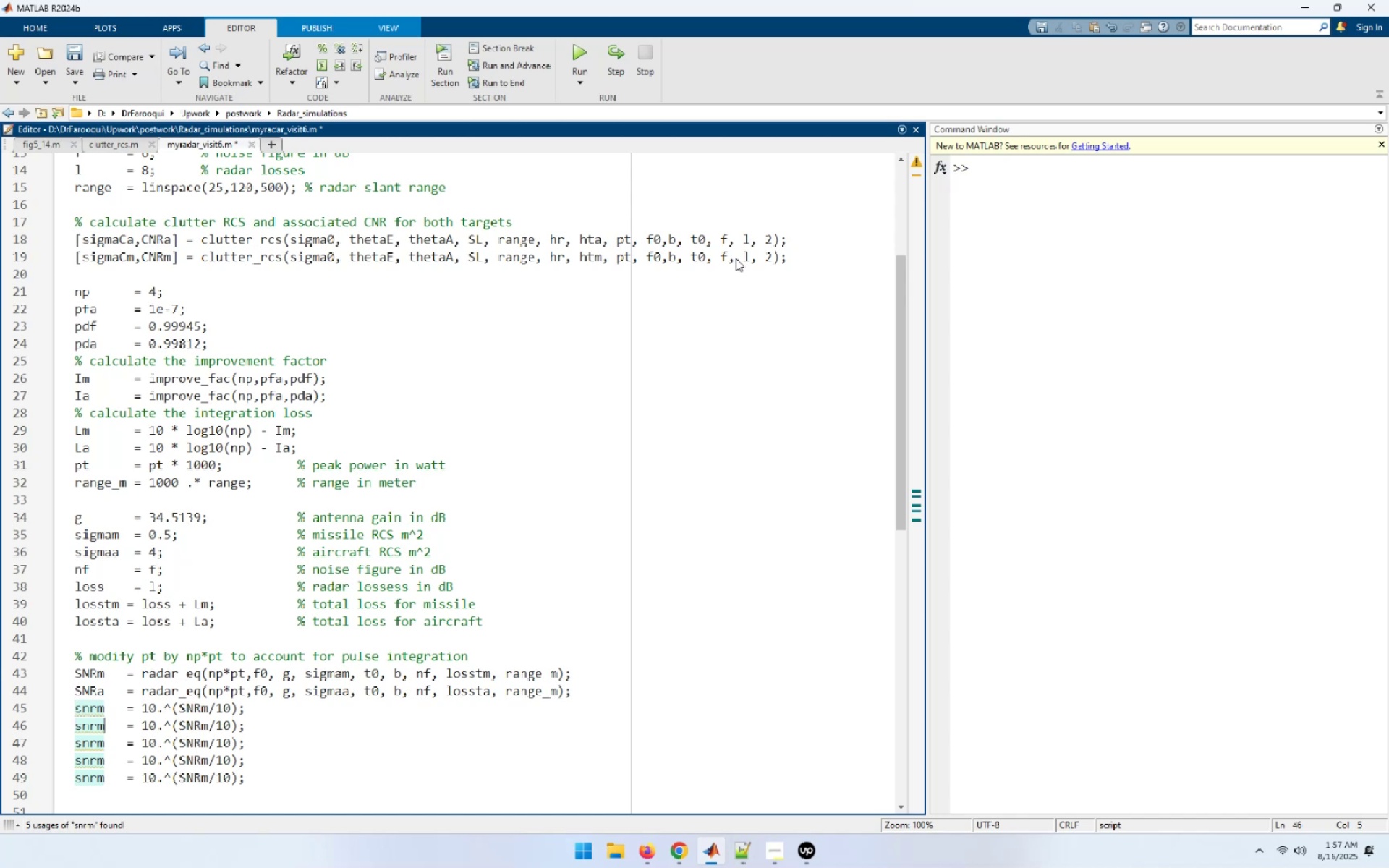 
key(Backspace)
 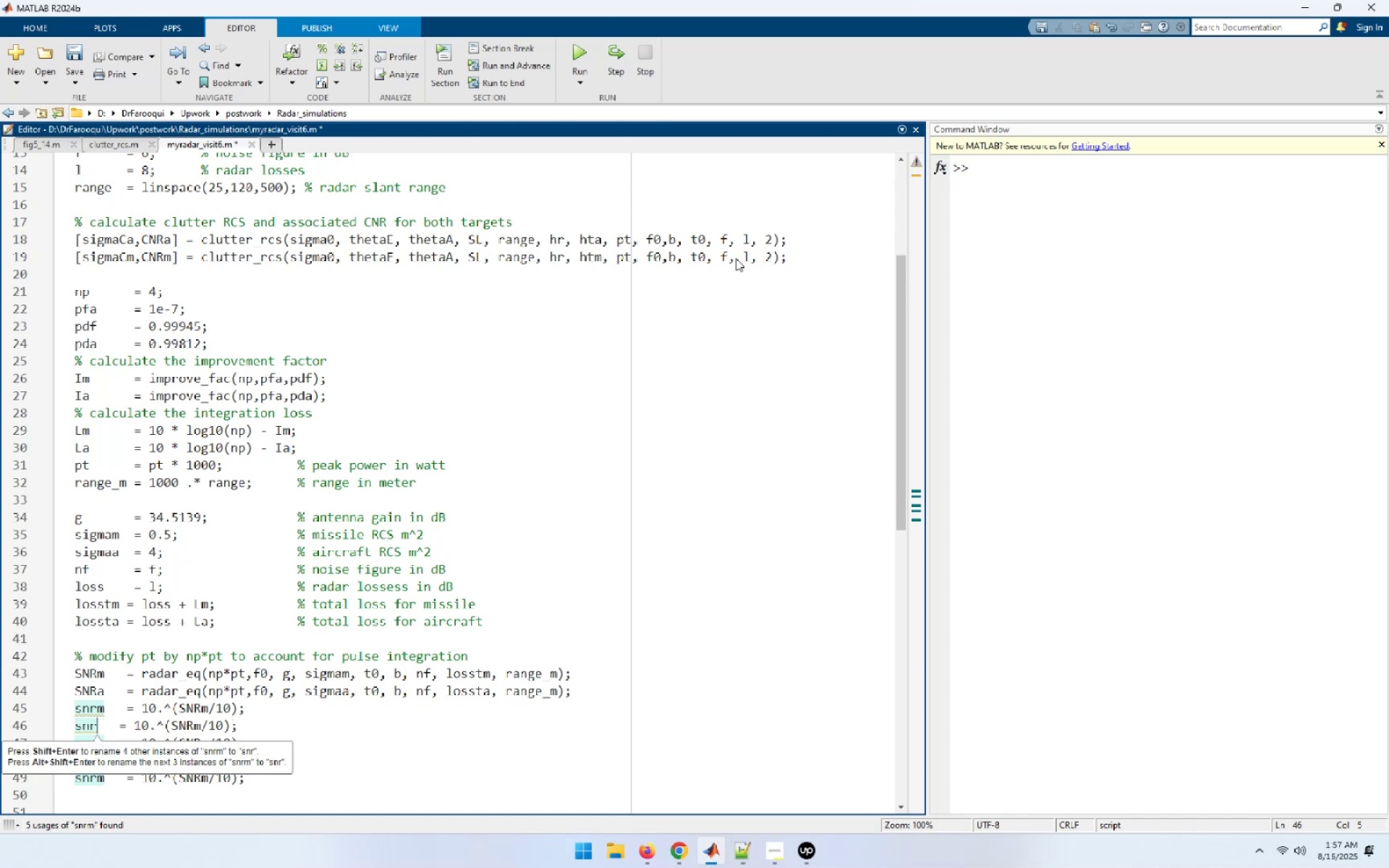 
key(A)
 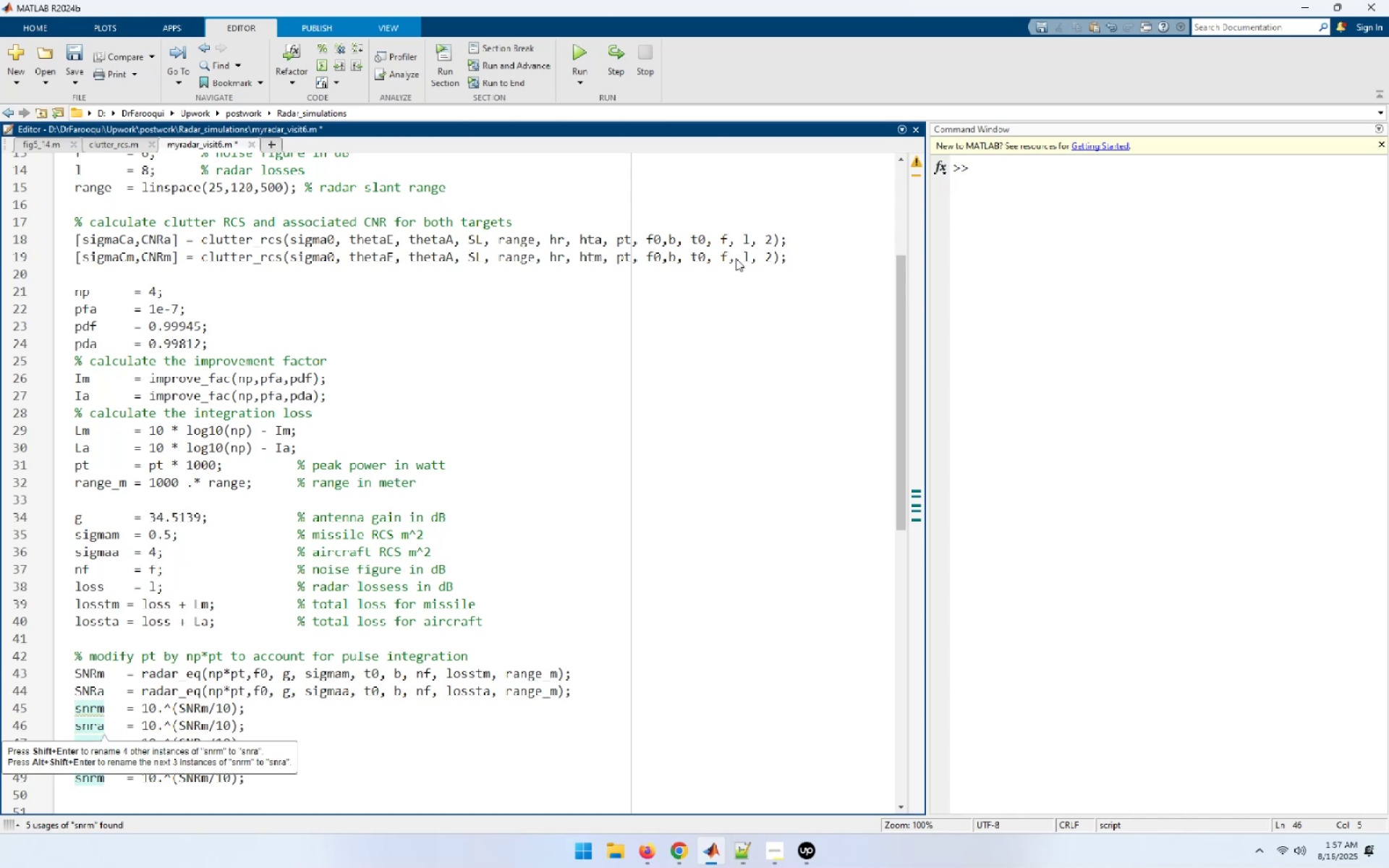 
key(ArrowDown)
 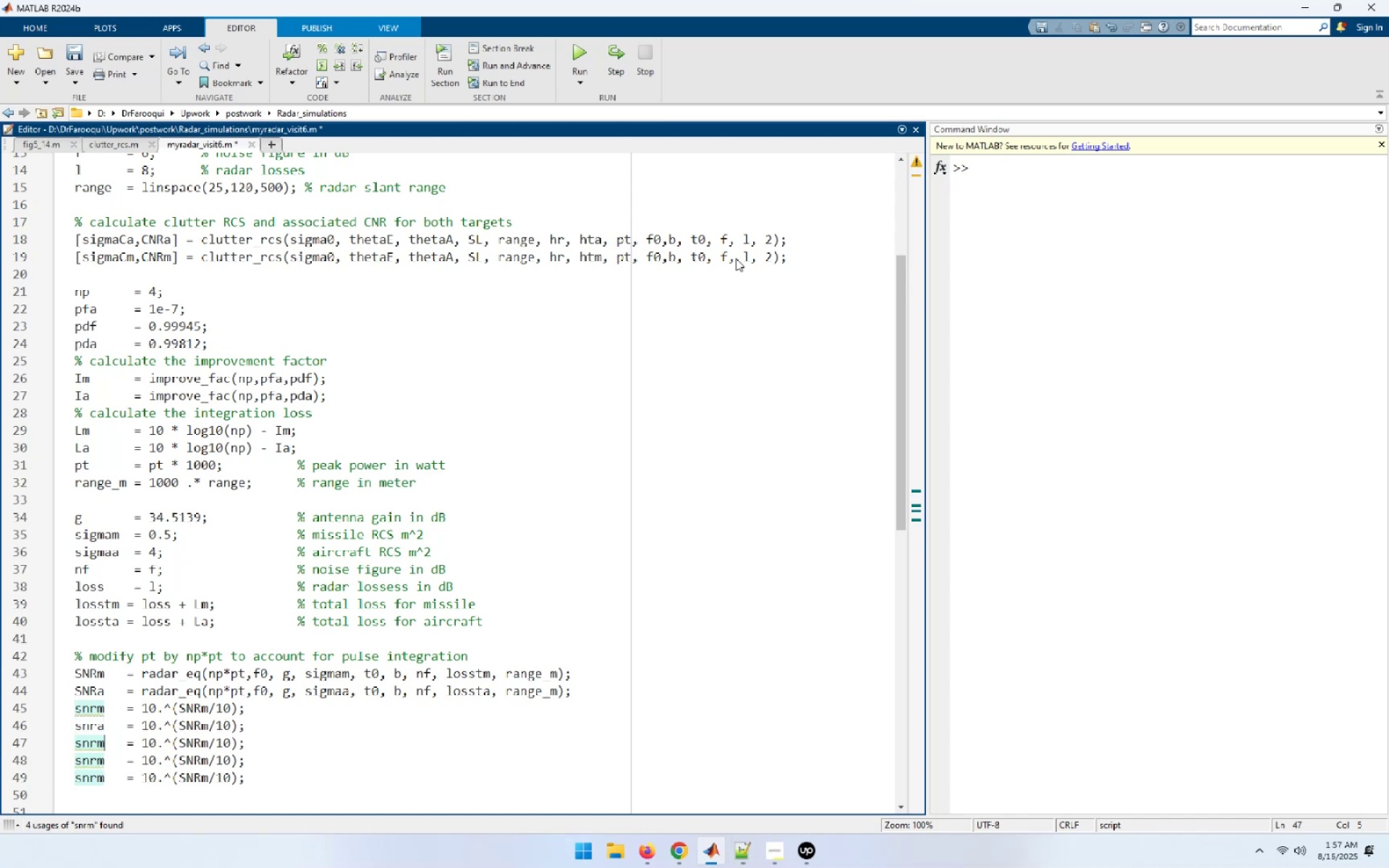 
hold_key(key=ShiftLeft, duration=0.3)
 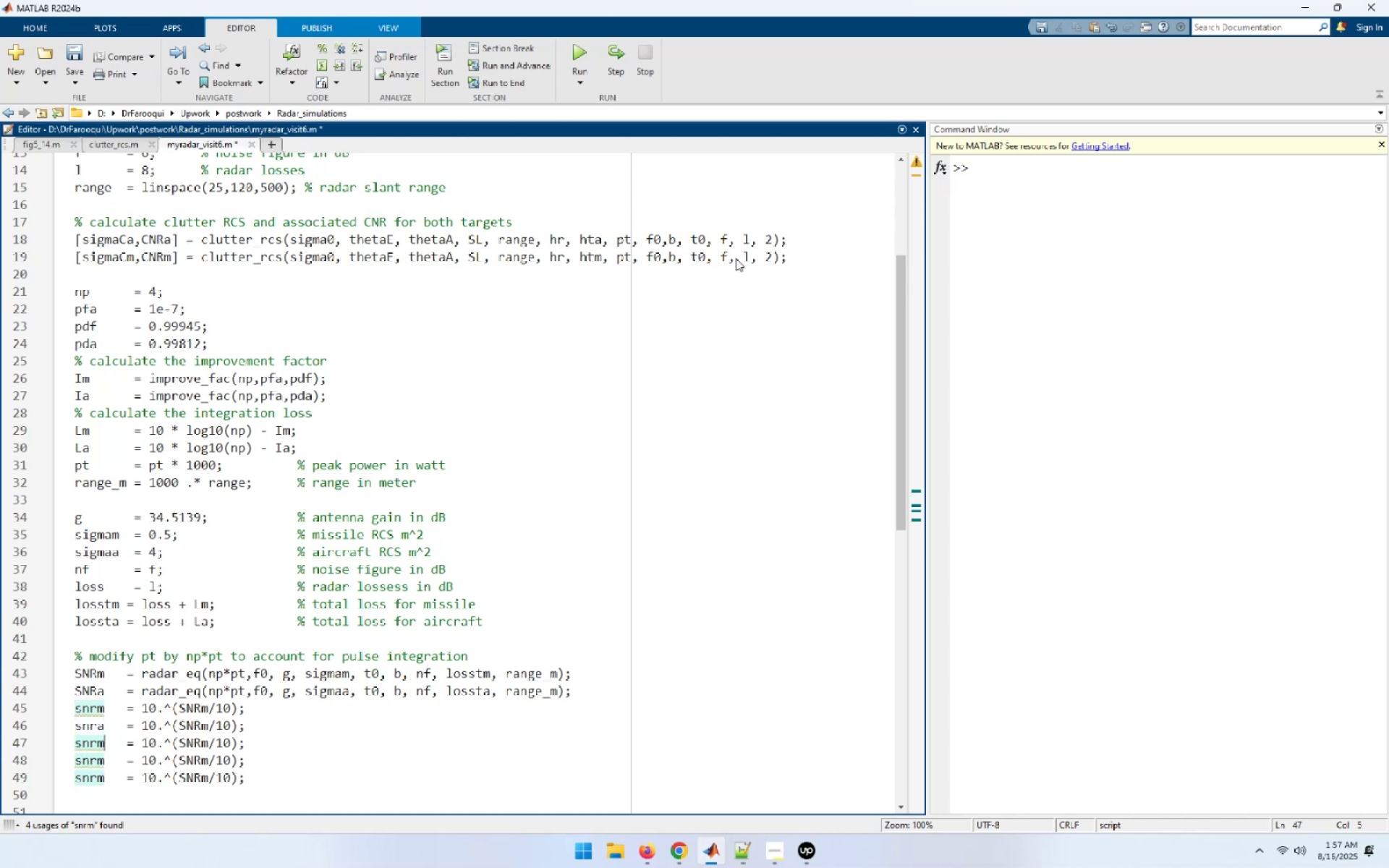 
key(Home)
 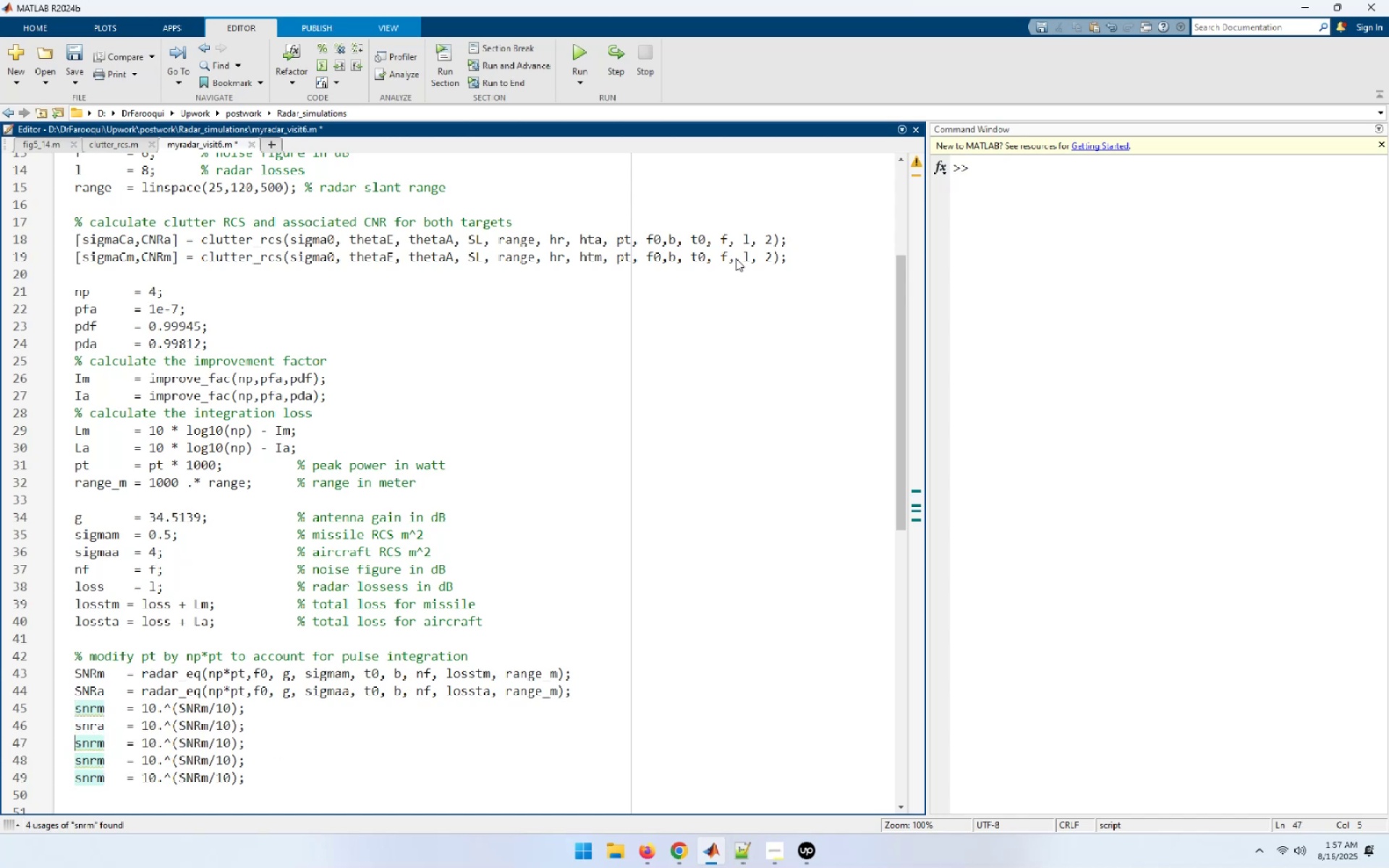 
key(Shift+ArrowRight)
 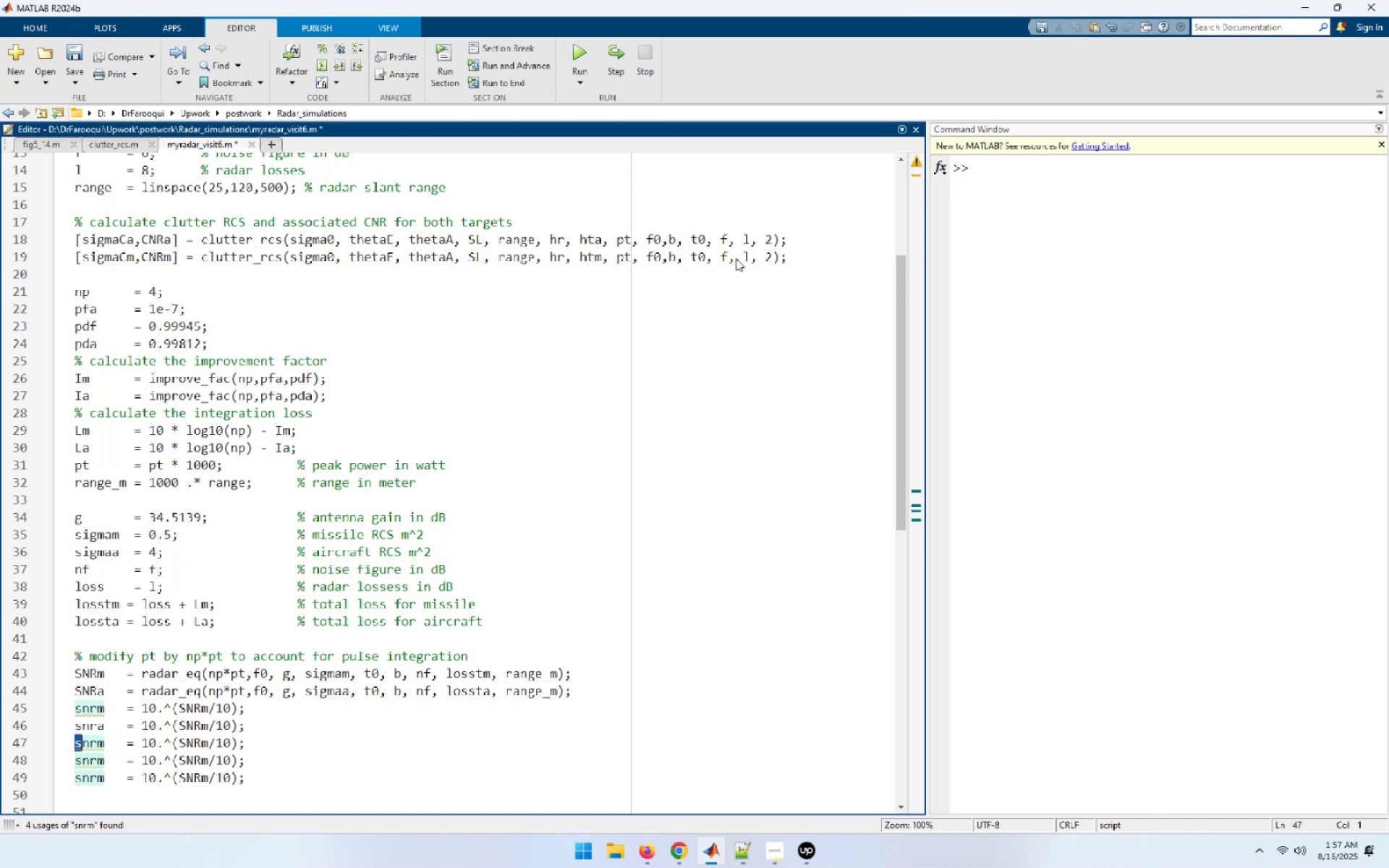 
key(Shift+C)
 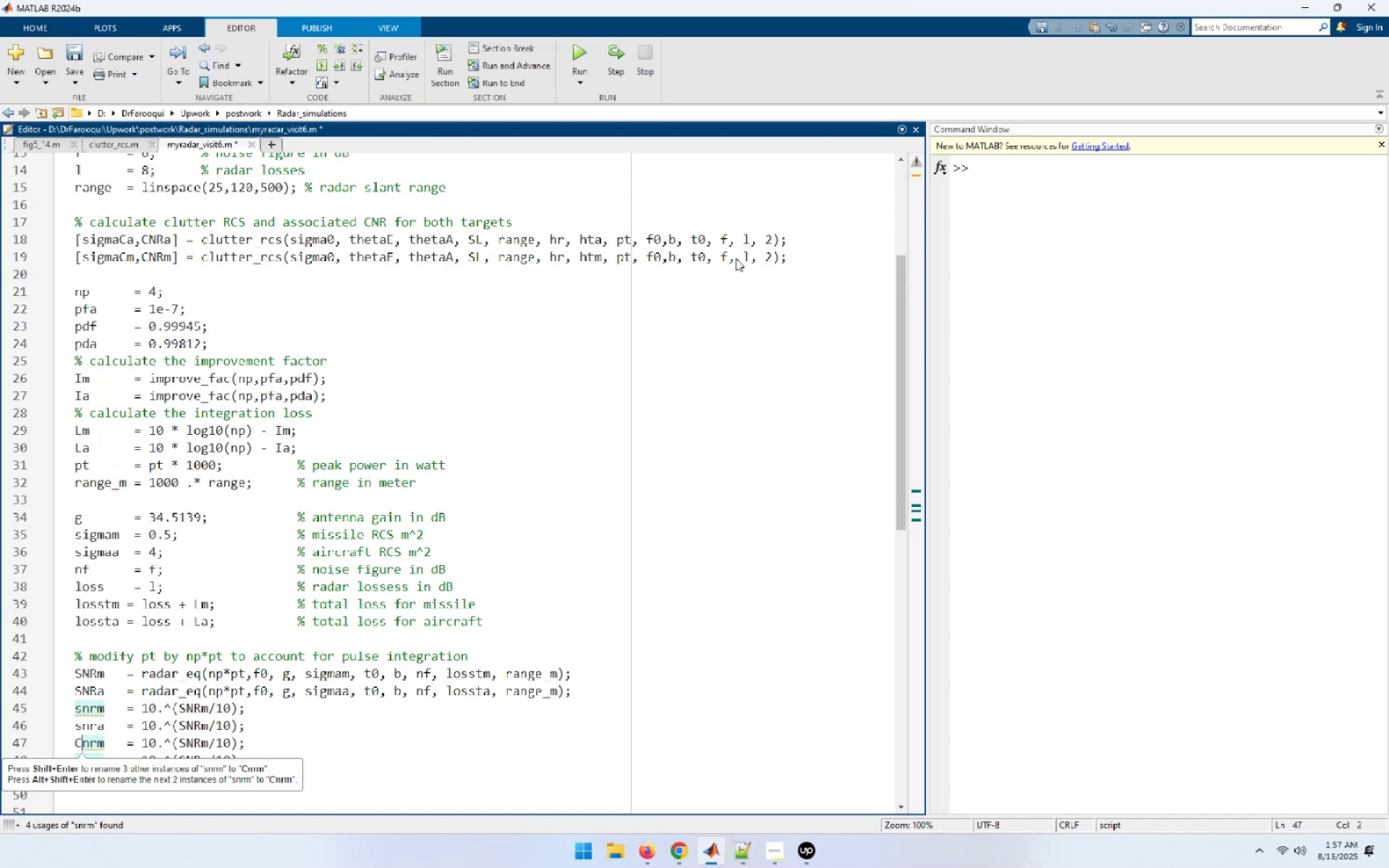 
key(ArrowDown)
 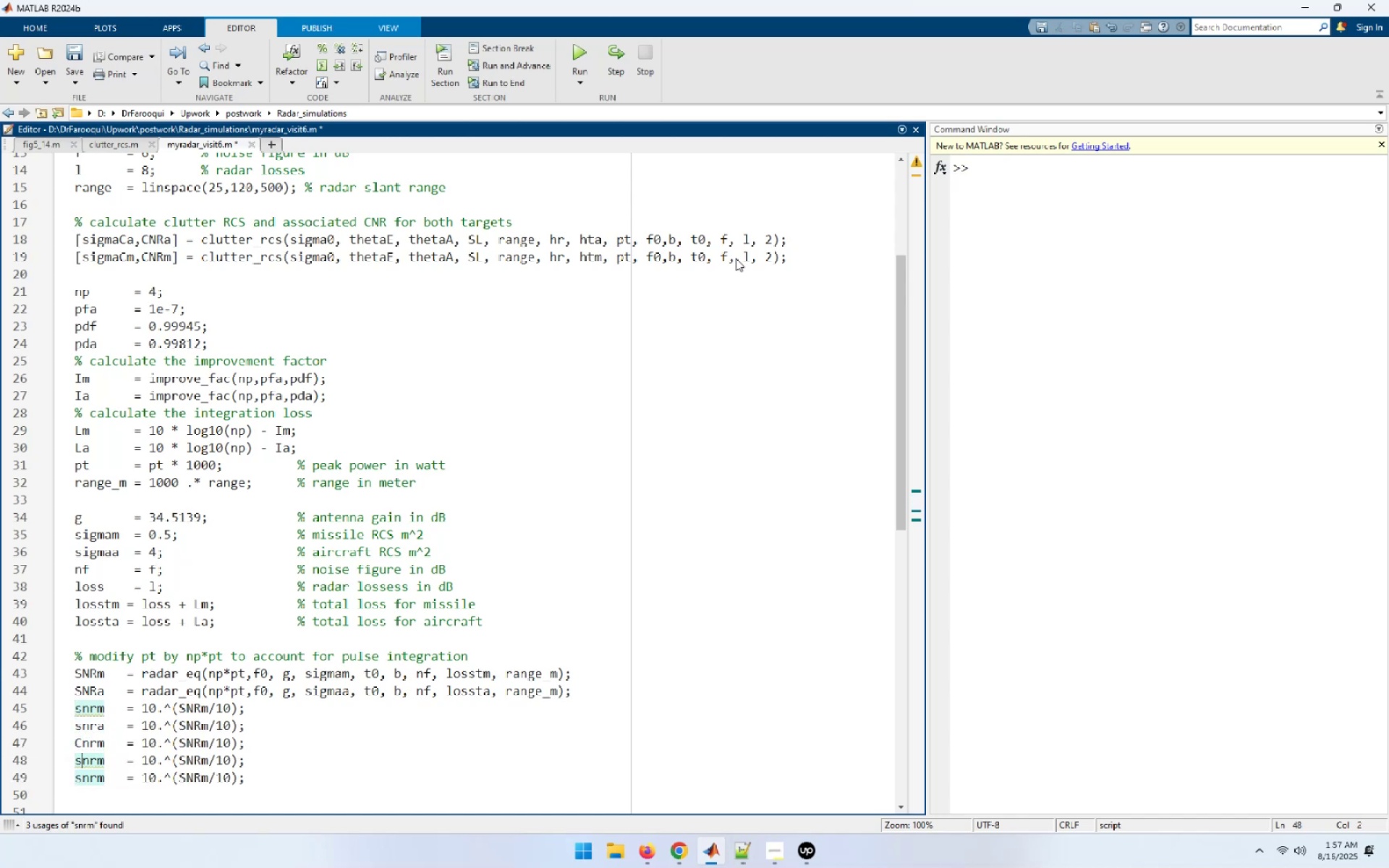 
key(ArrowUp)
 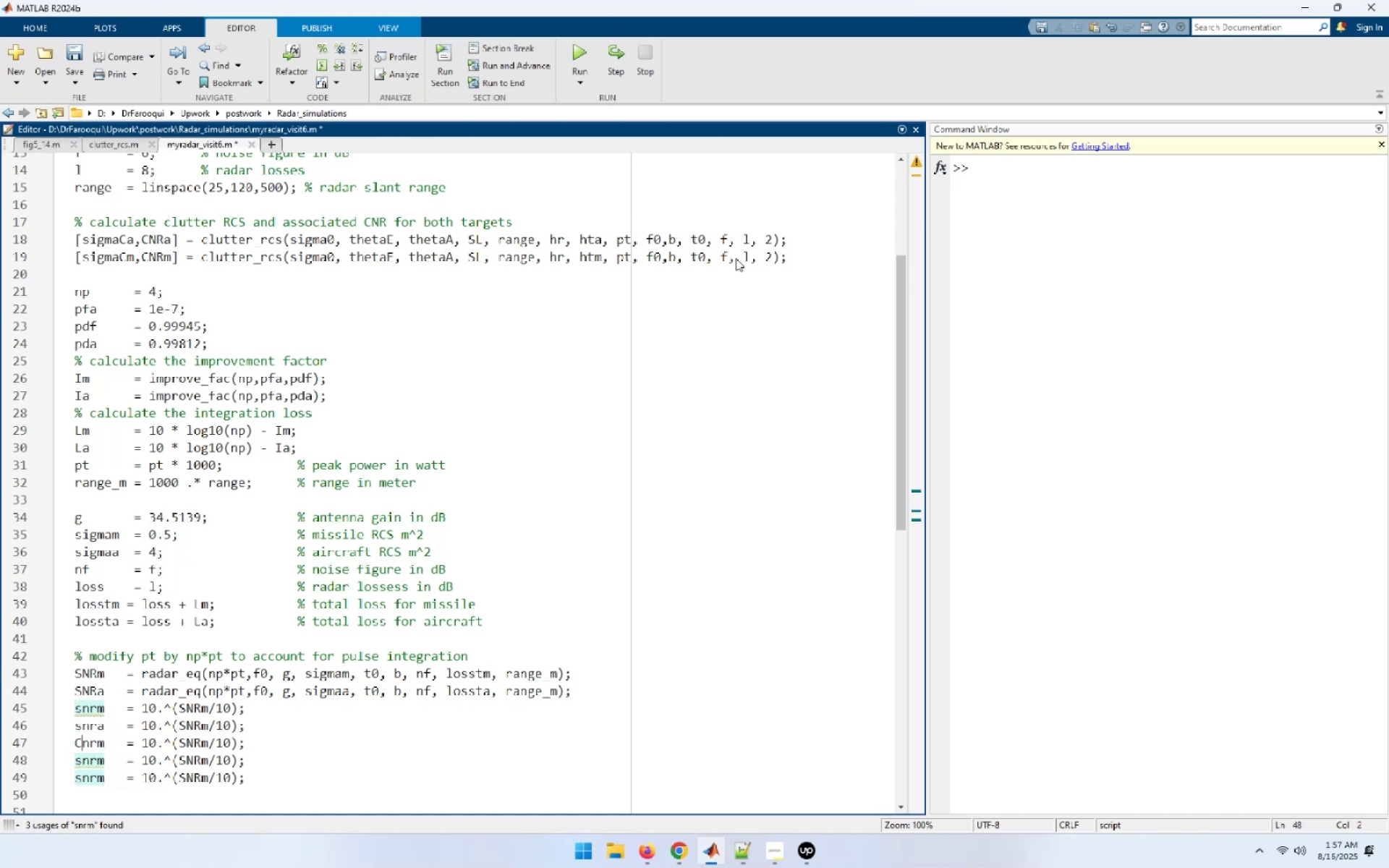 
key(Backspace)
 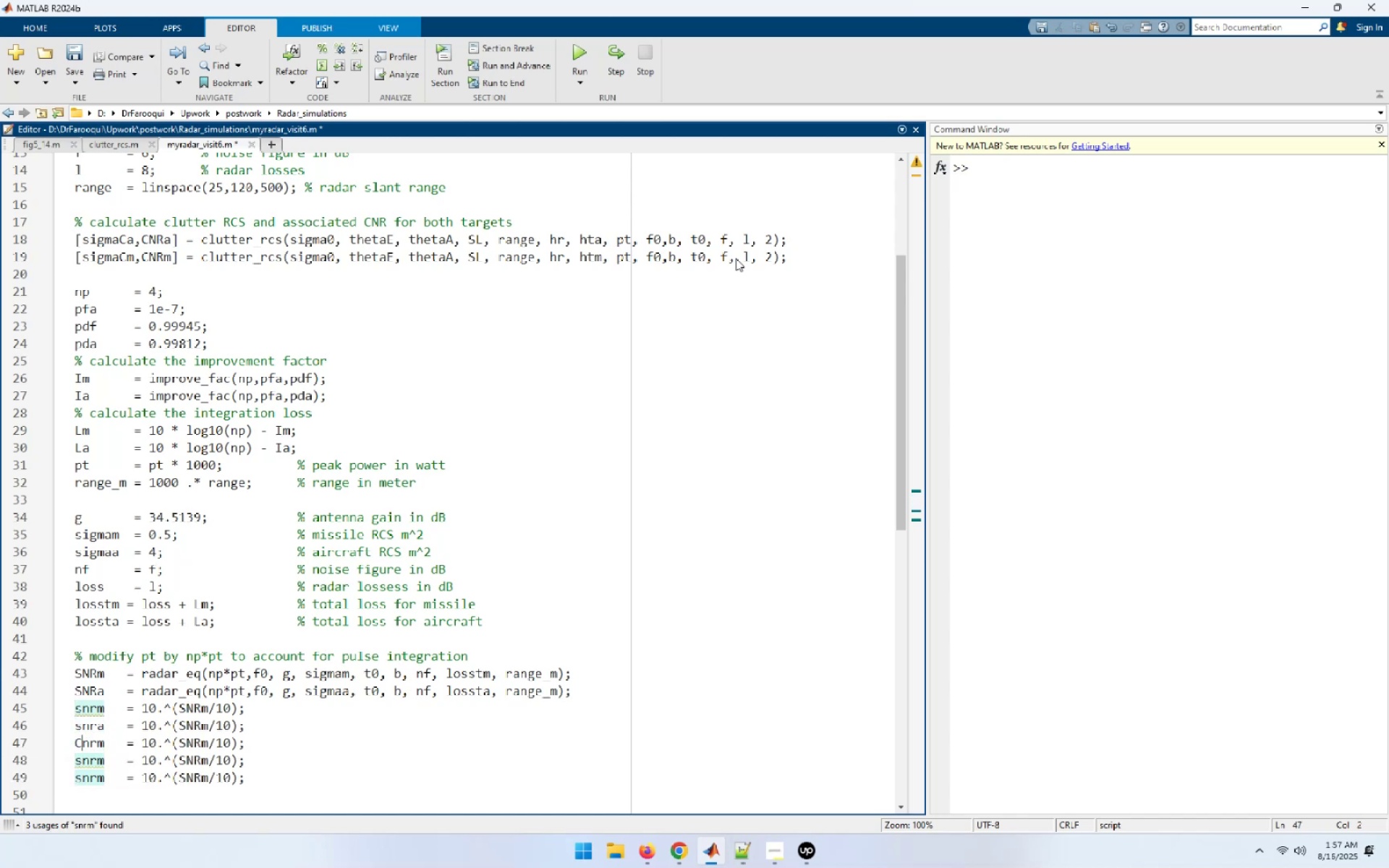 
key(C)
 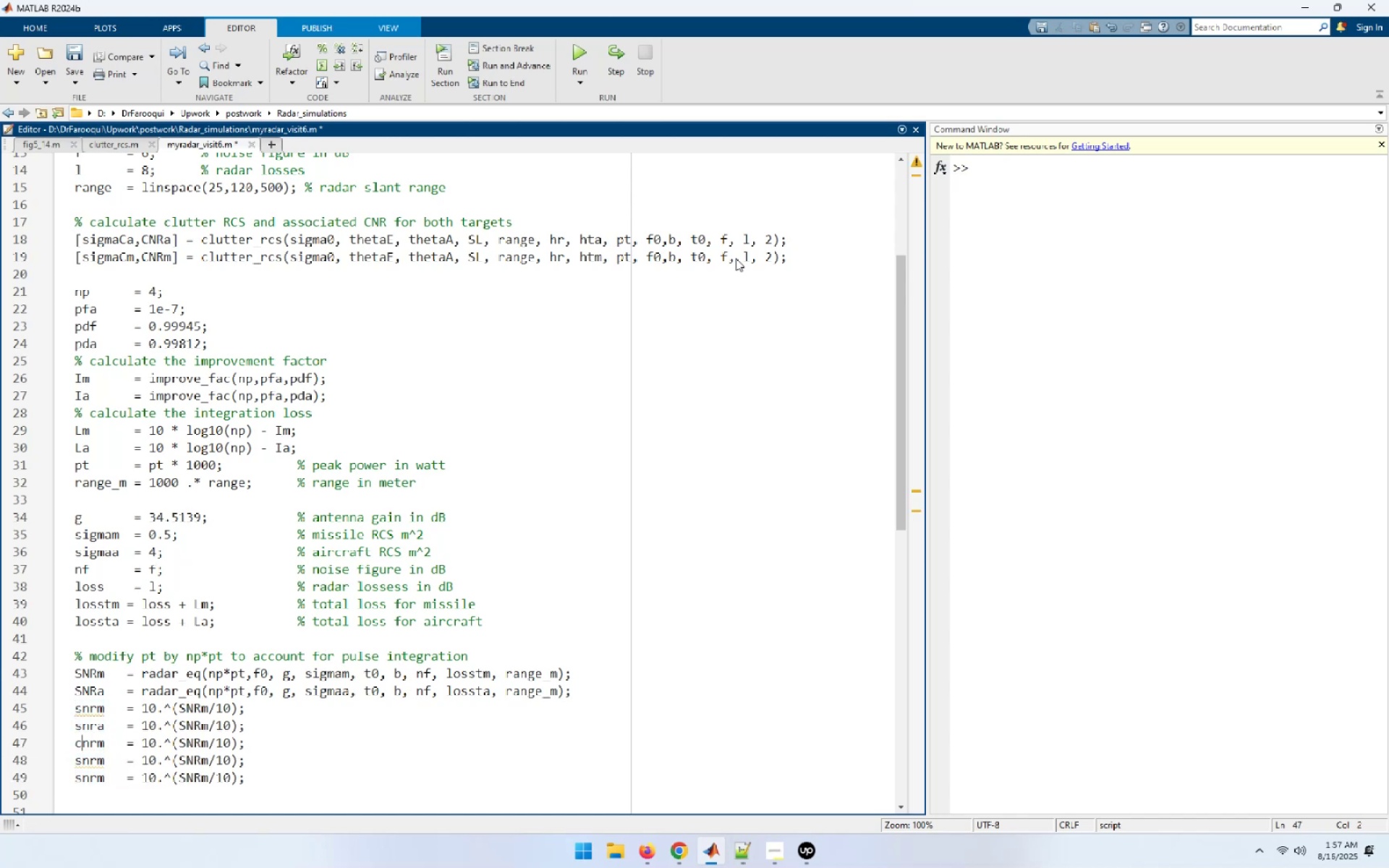 
key(ArrowDown)
 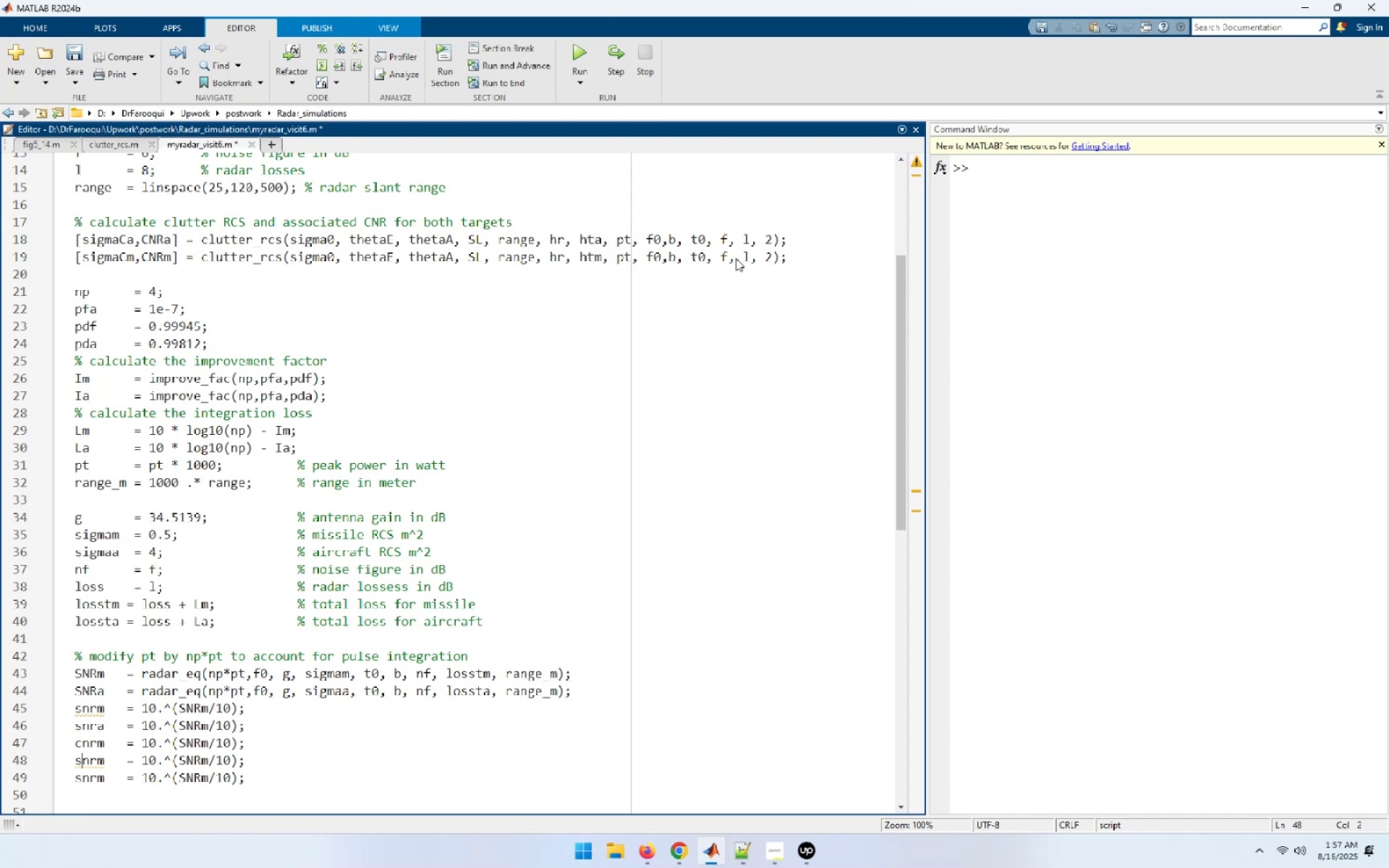 
key(Backspace)
 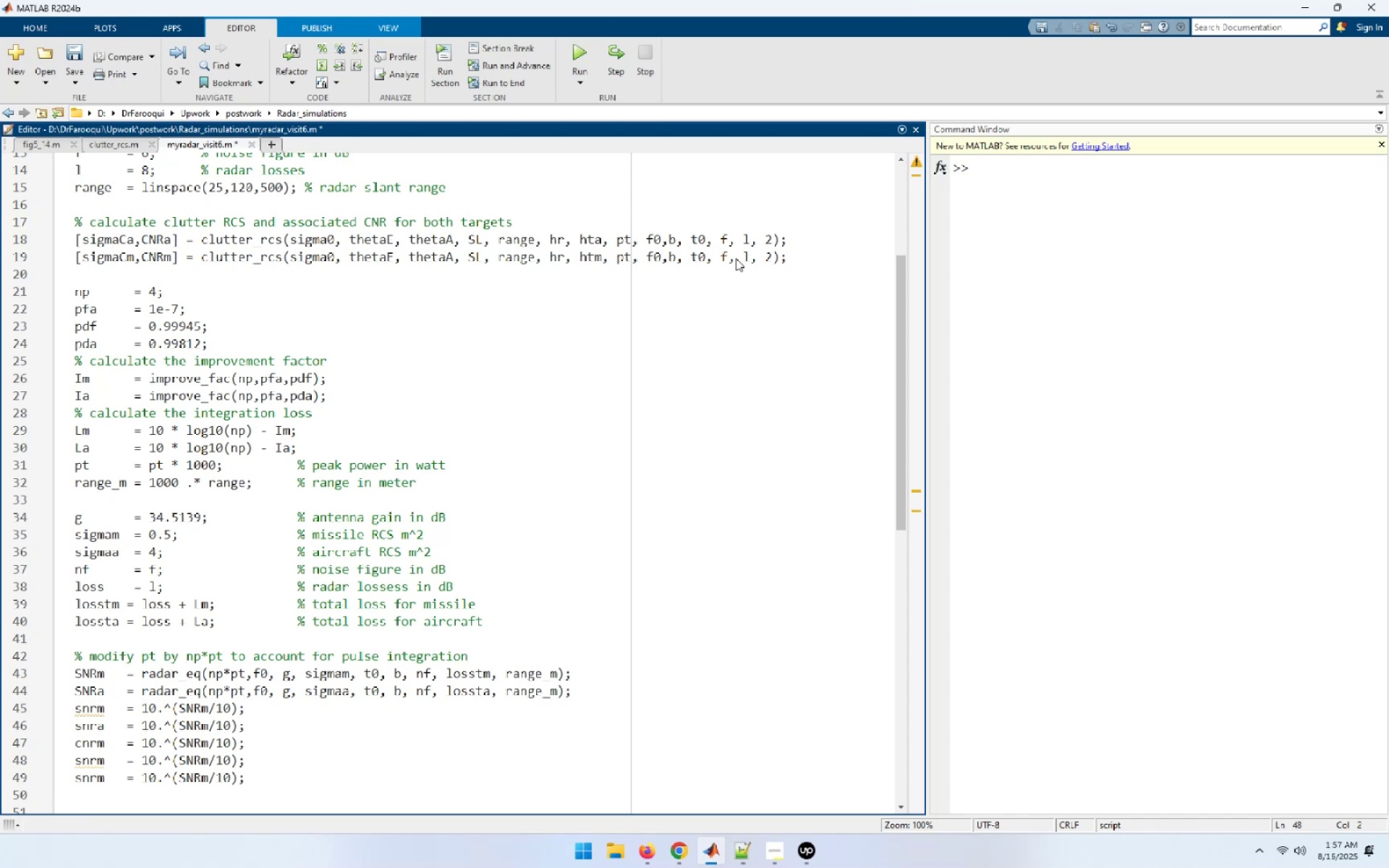 
key(C)
 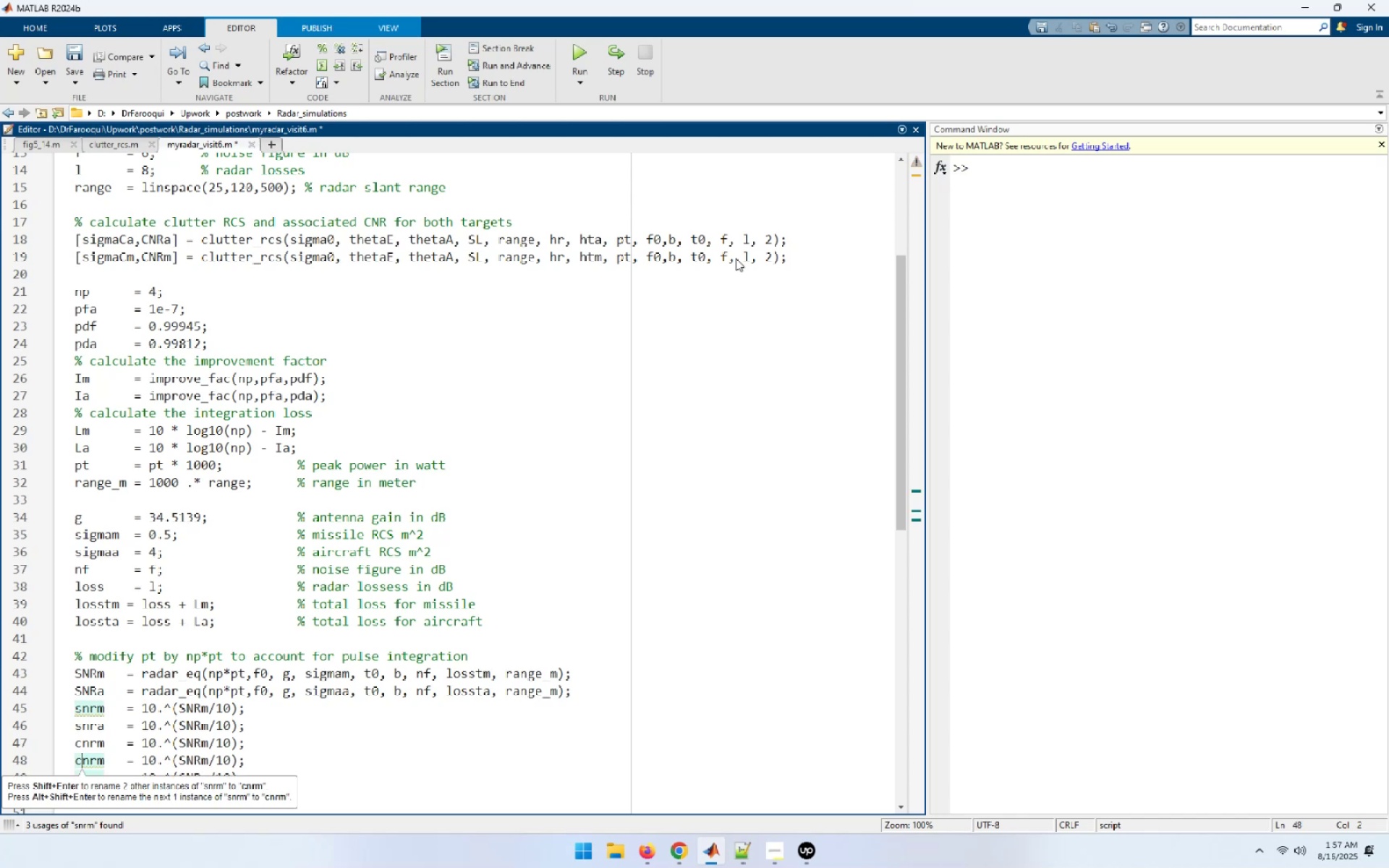 
key(ArrowRight)
 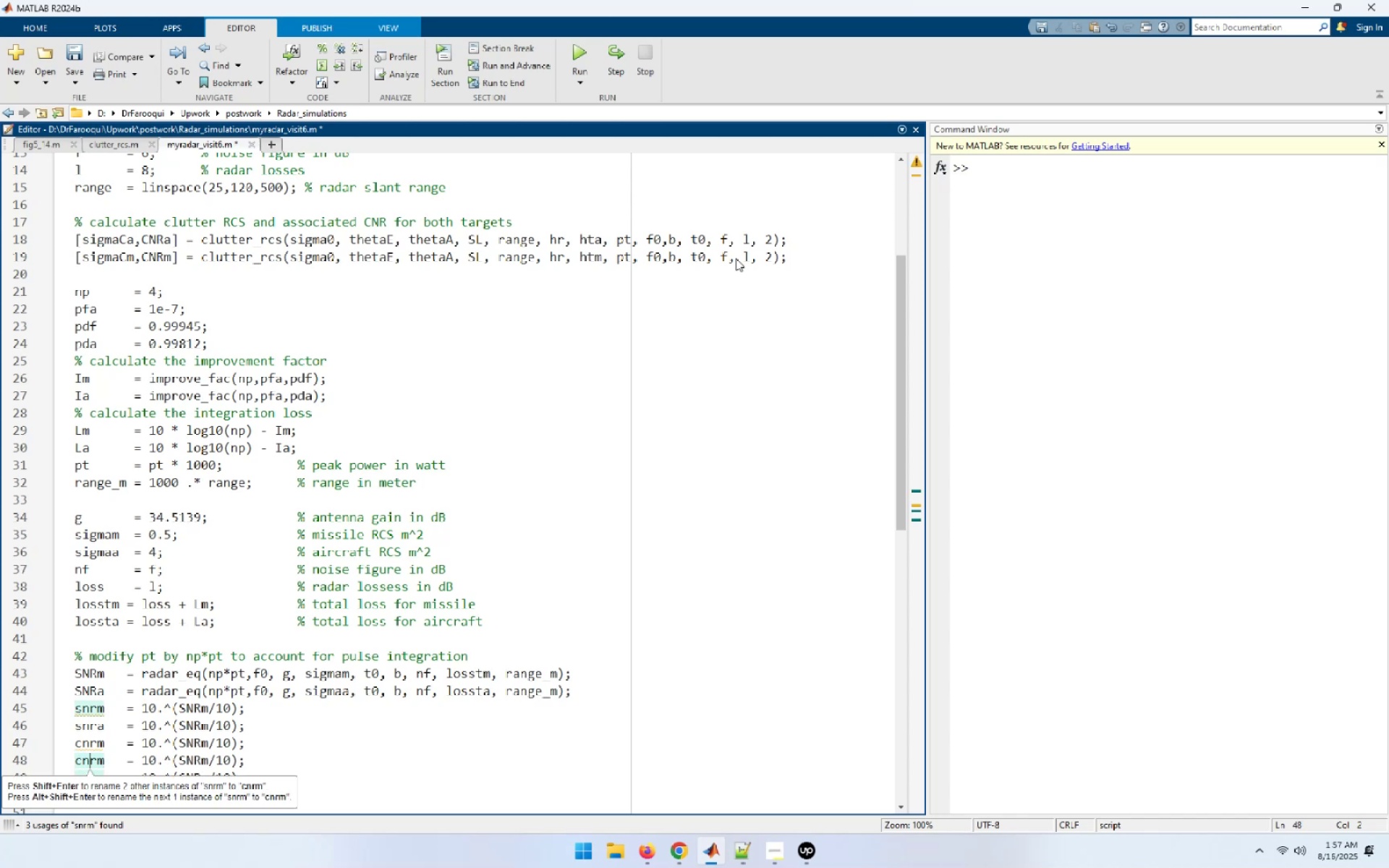 
key(ArrowRight)
 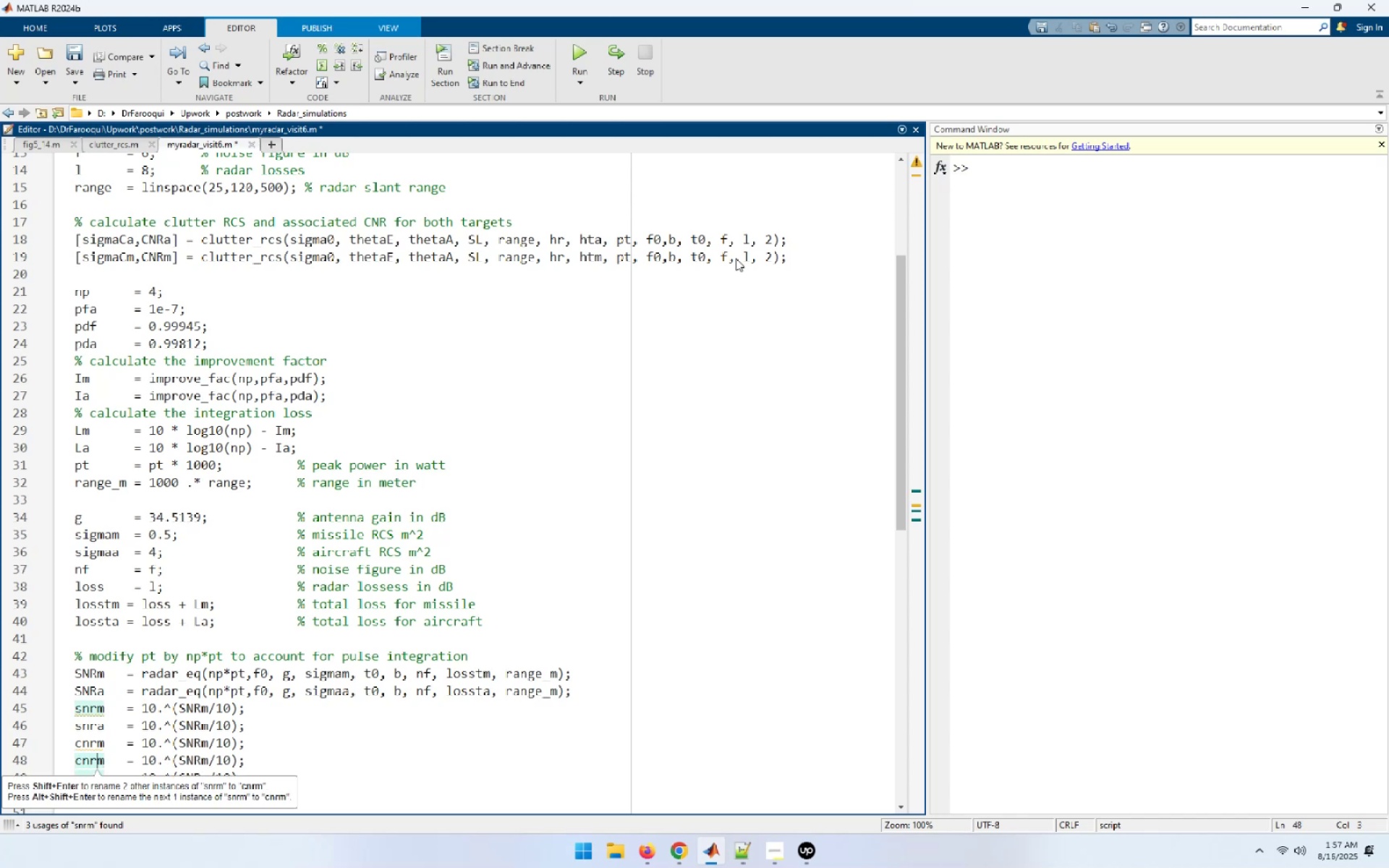 
key(ArrowRight)
 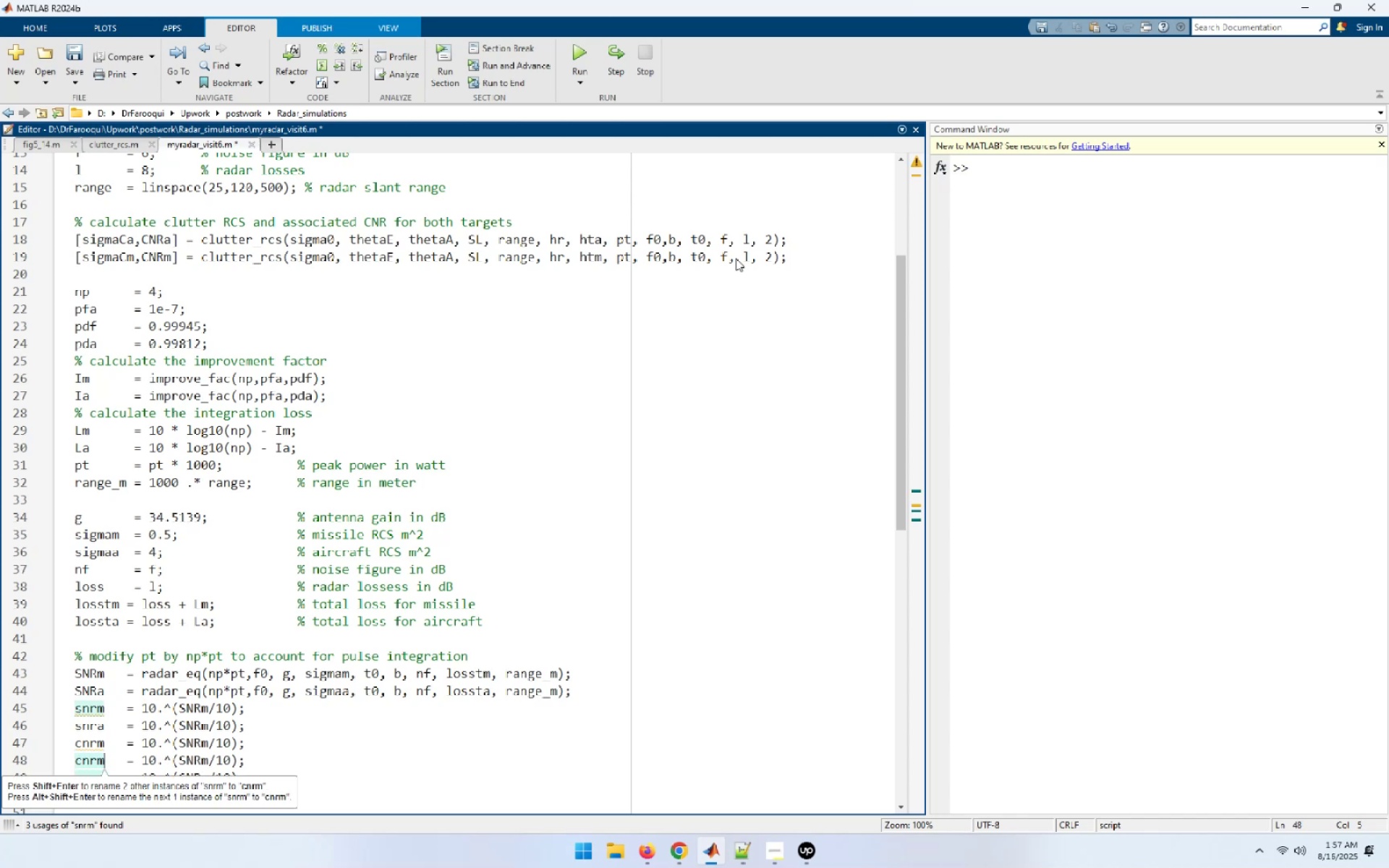 
key(Backspace)
 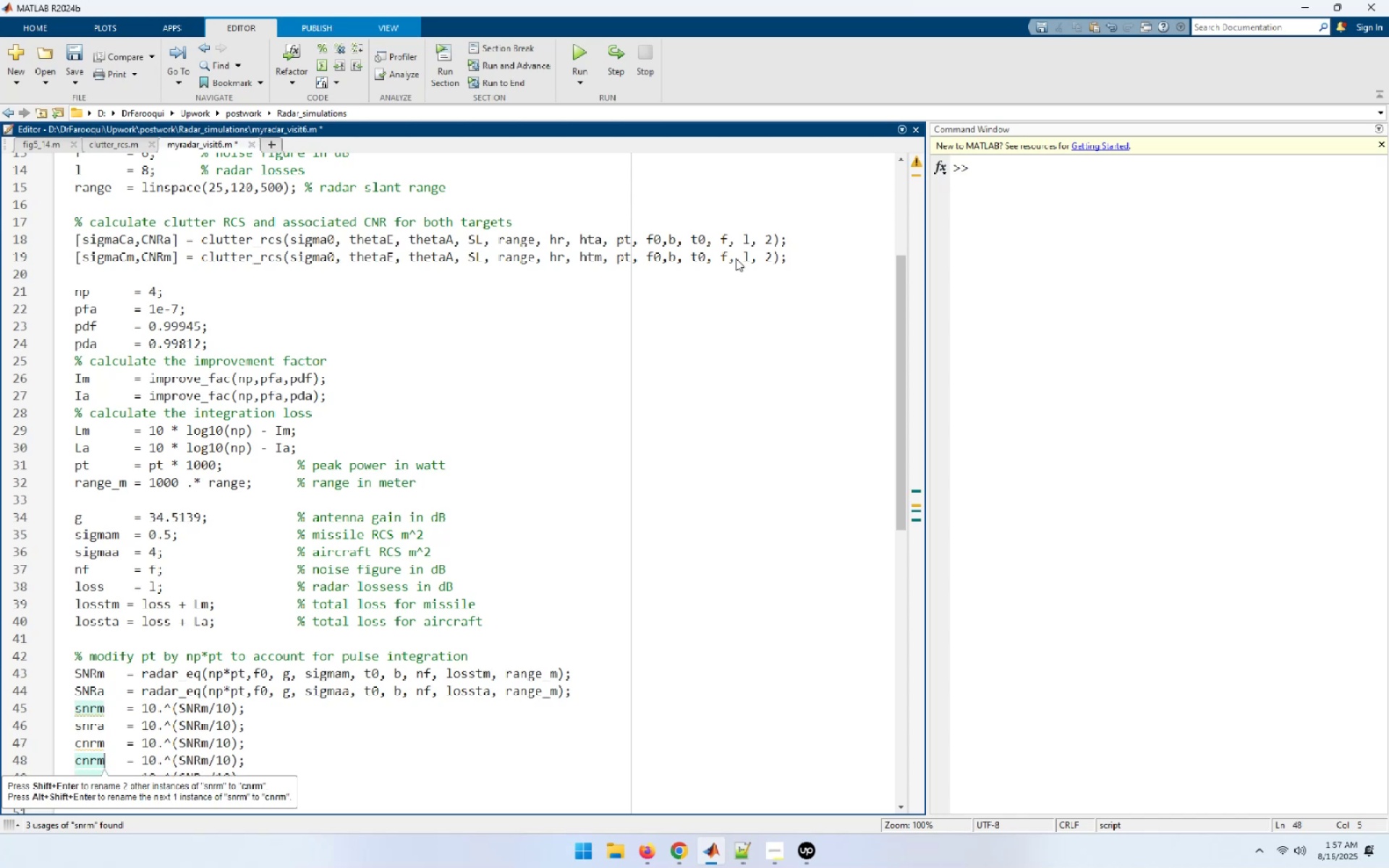 
key(A)
 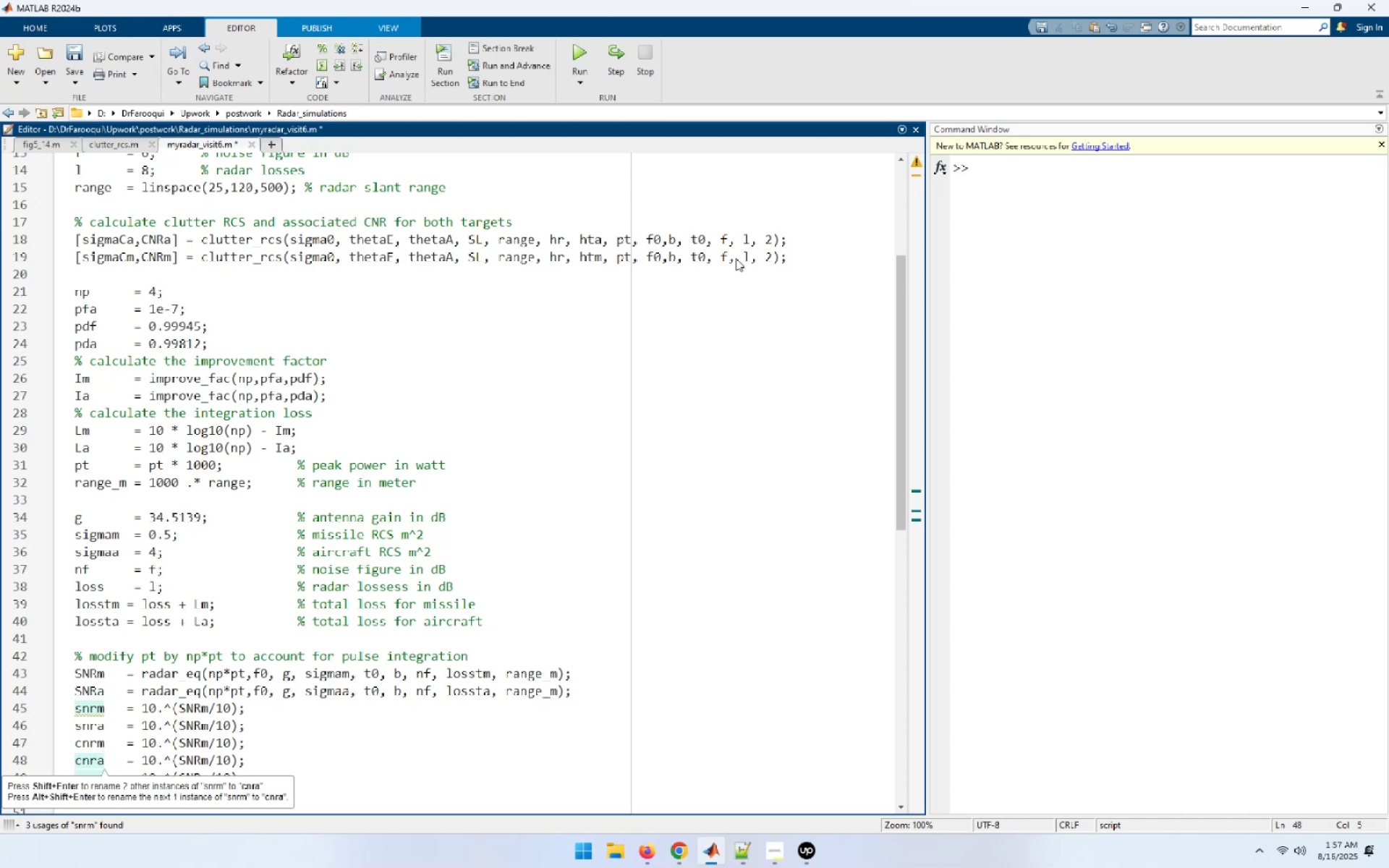 
key(ArrowDown)
 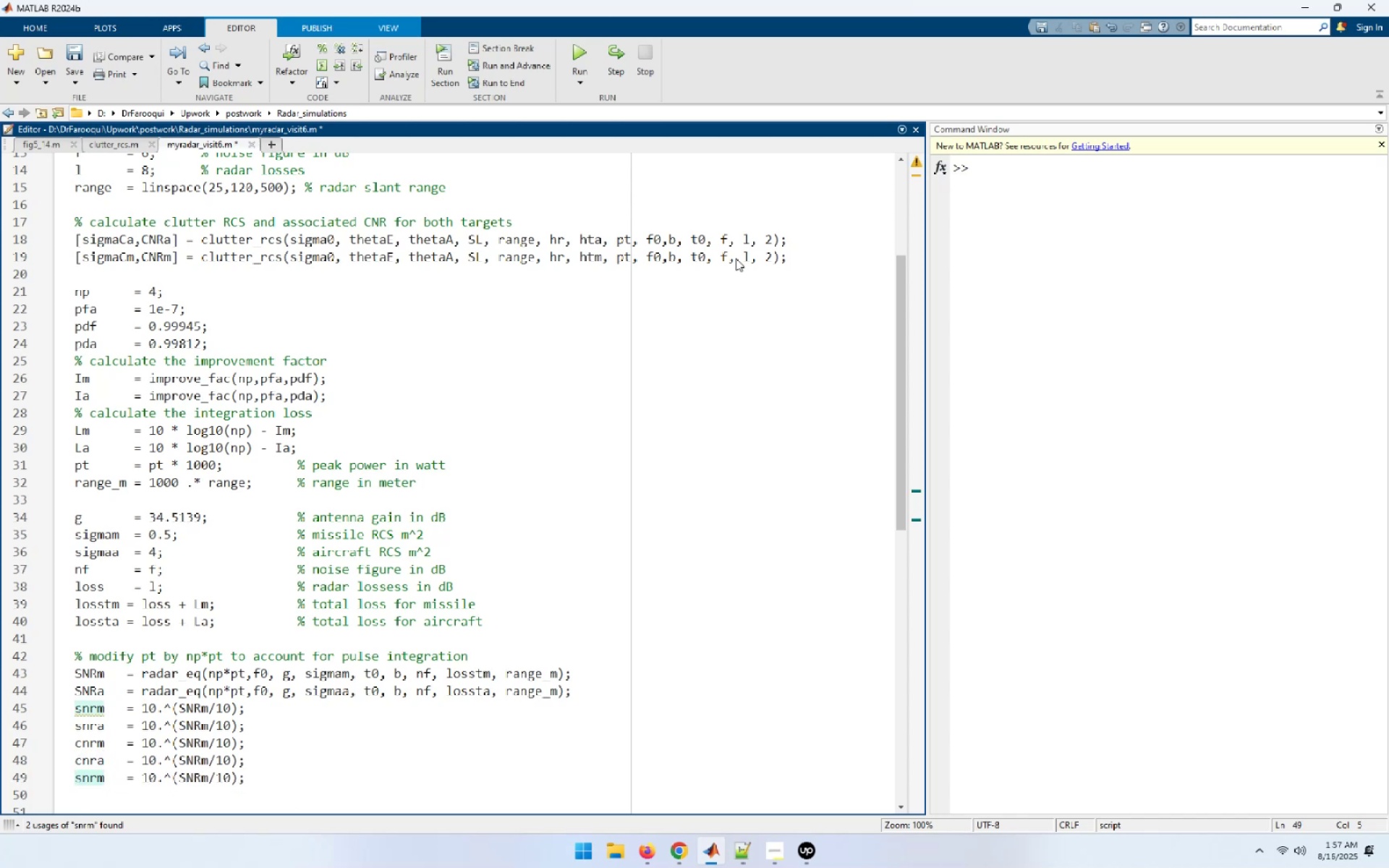 
type([Home]SIRm[Home][End])
 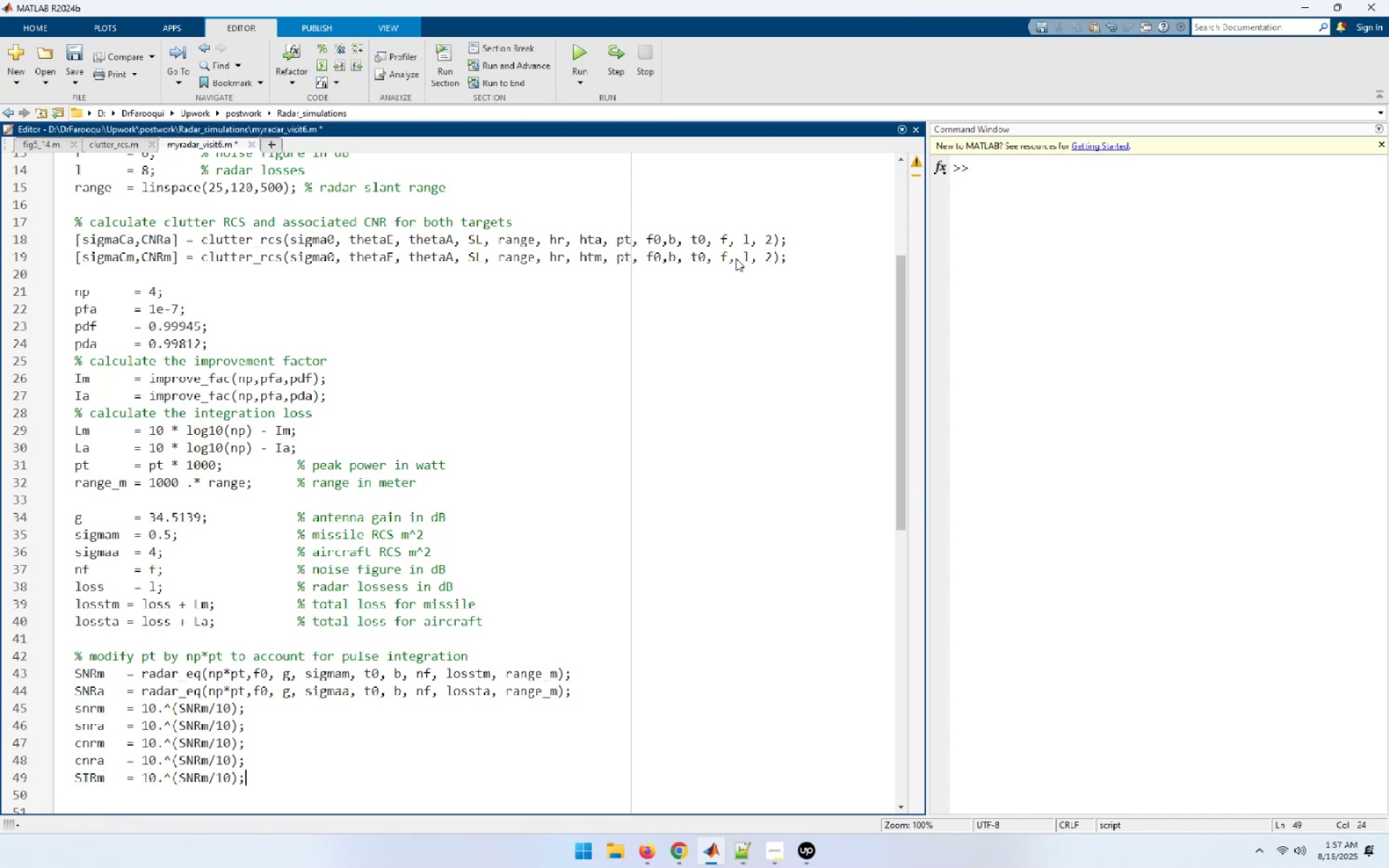 
 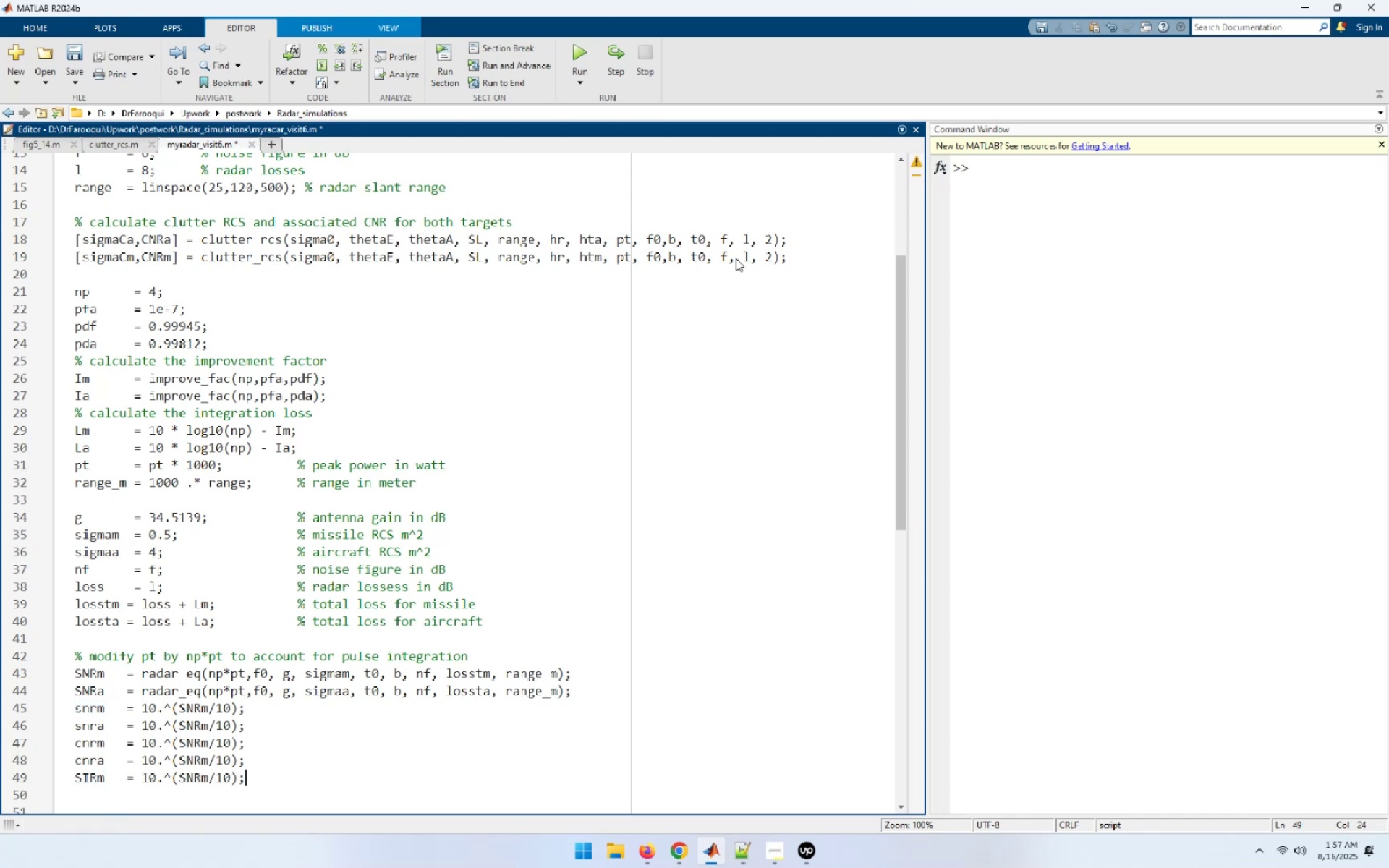 
key(ArrowUp)
 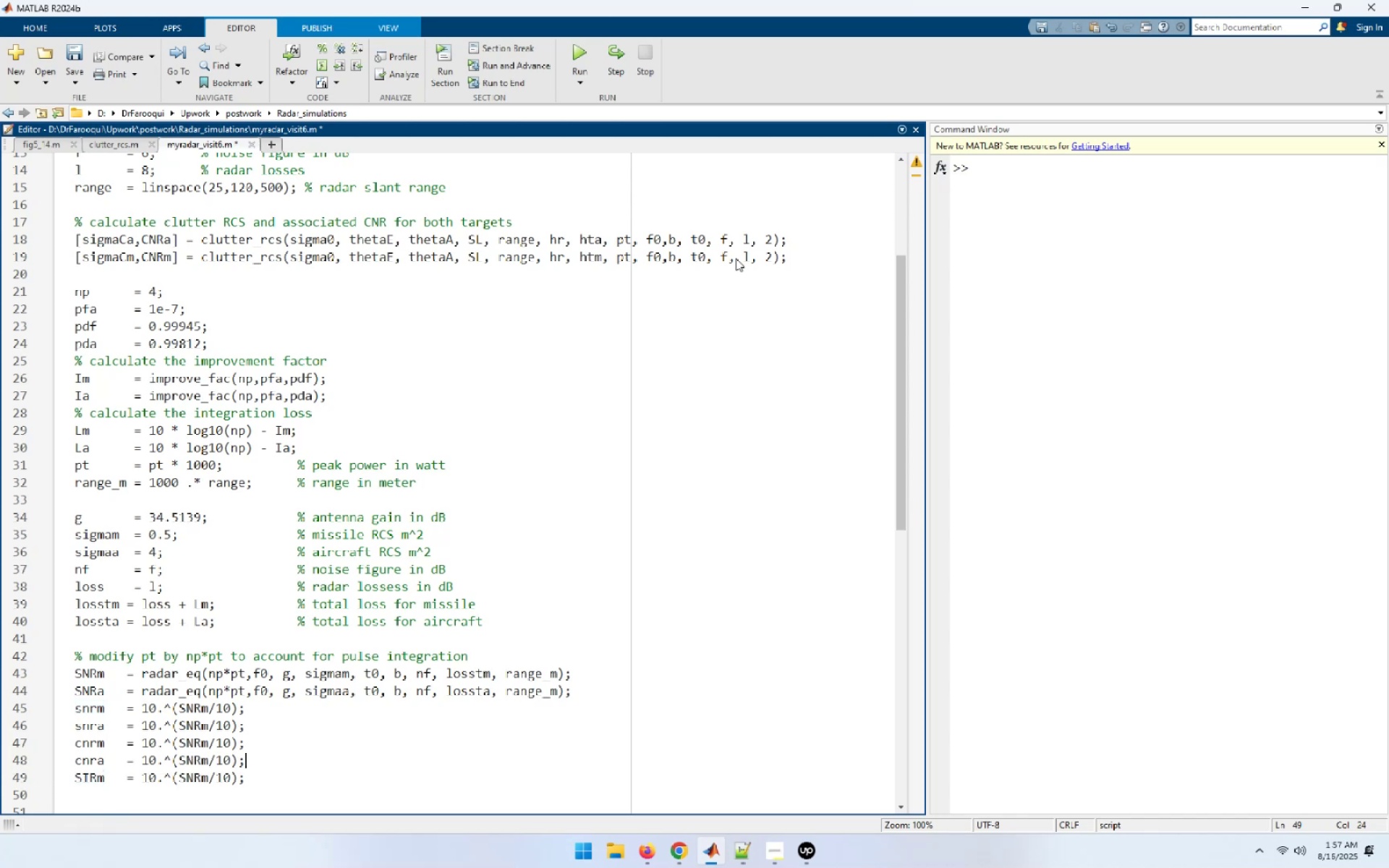 
key(ArrowUp)
 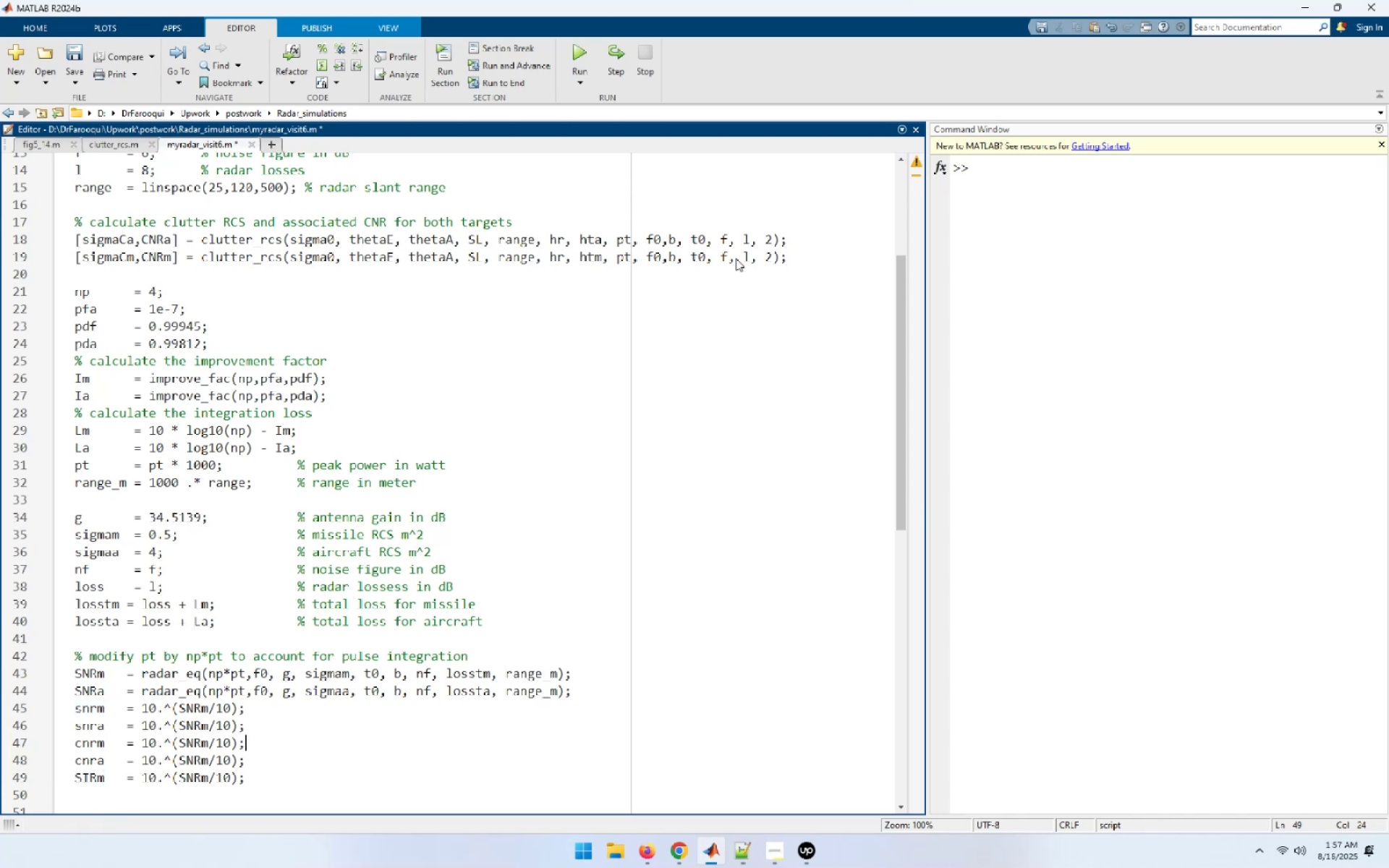 
key(ArrowUp)
 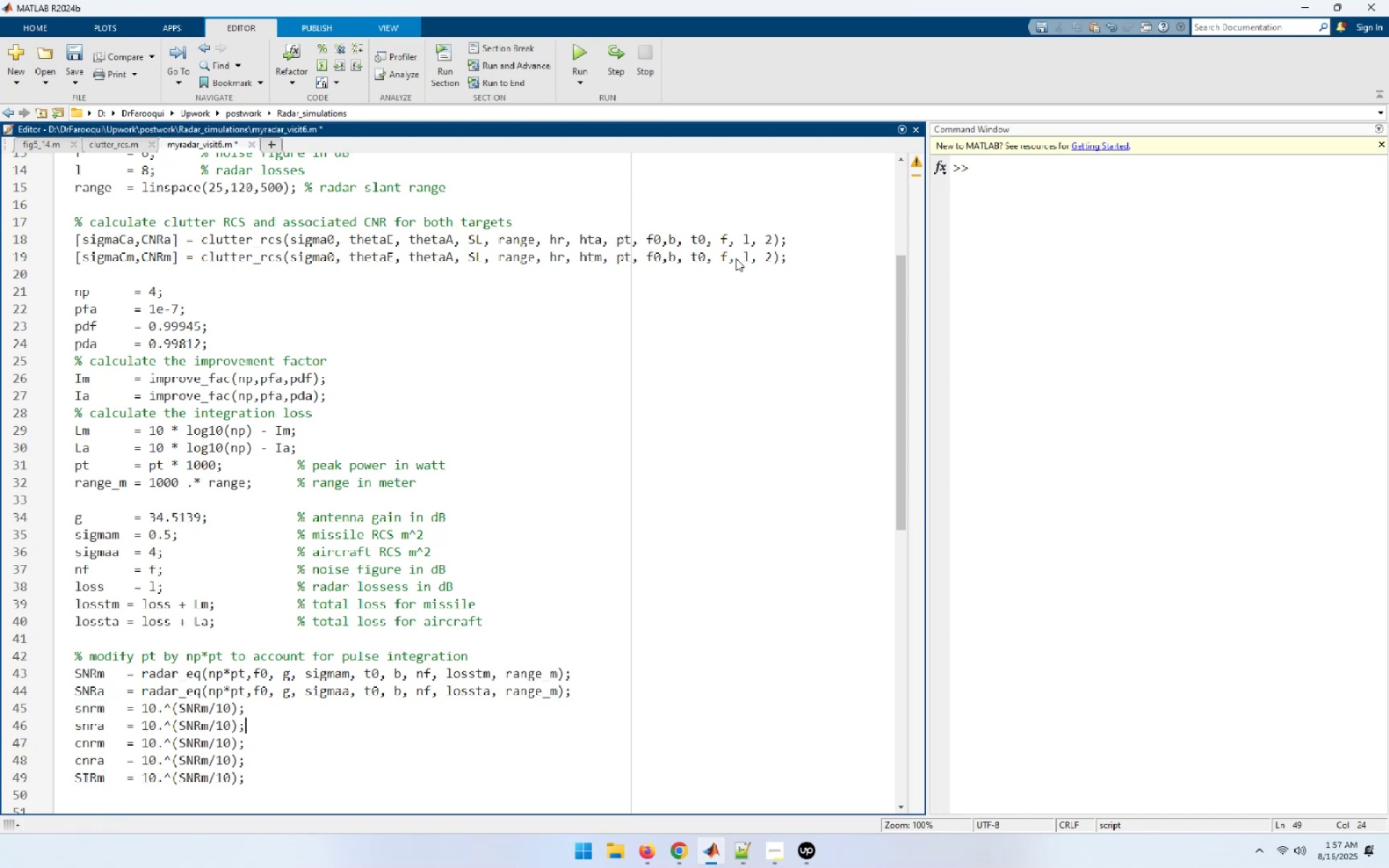 
key(ArrowUp)
 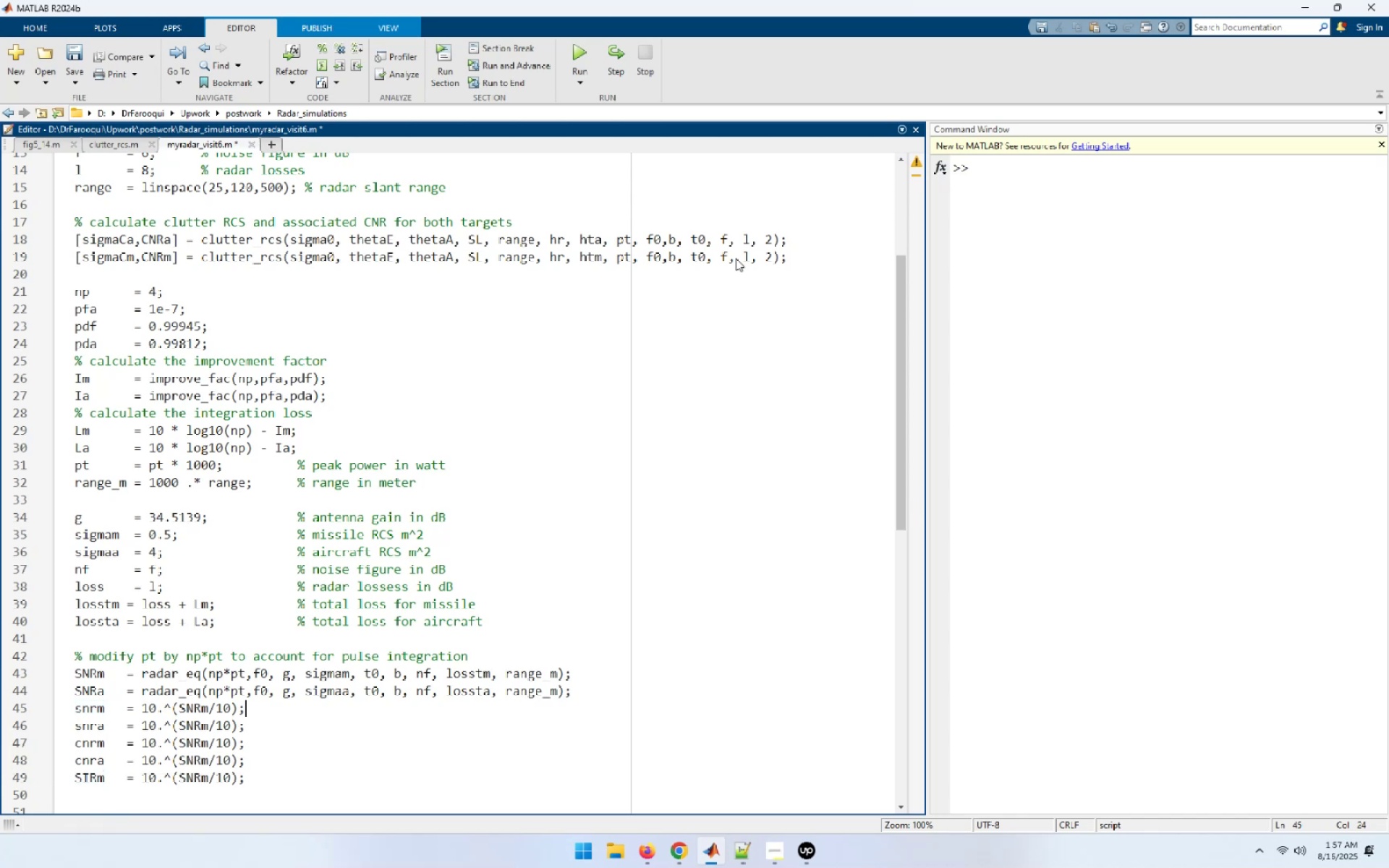 
key(Home)
 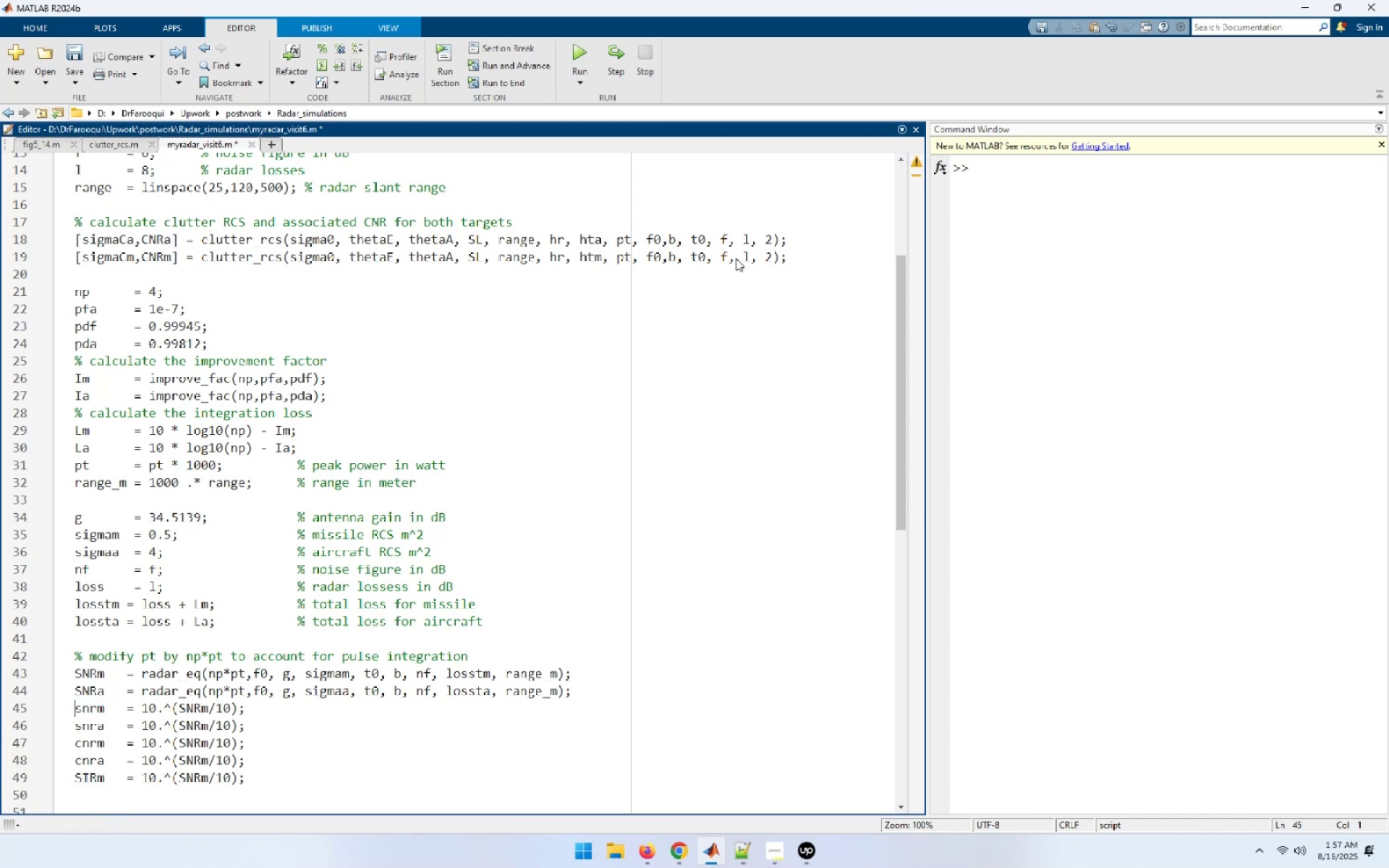 
hold_key(key=ArrowRight, duration=0.81)
 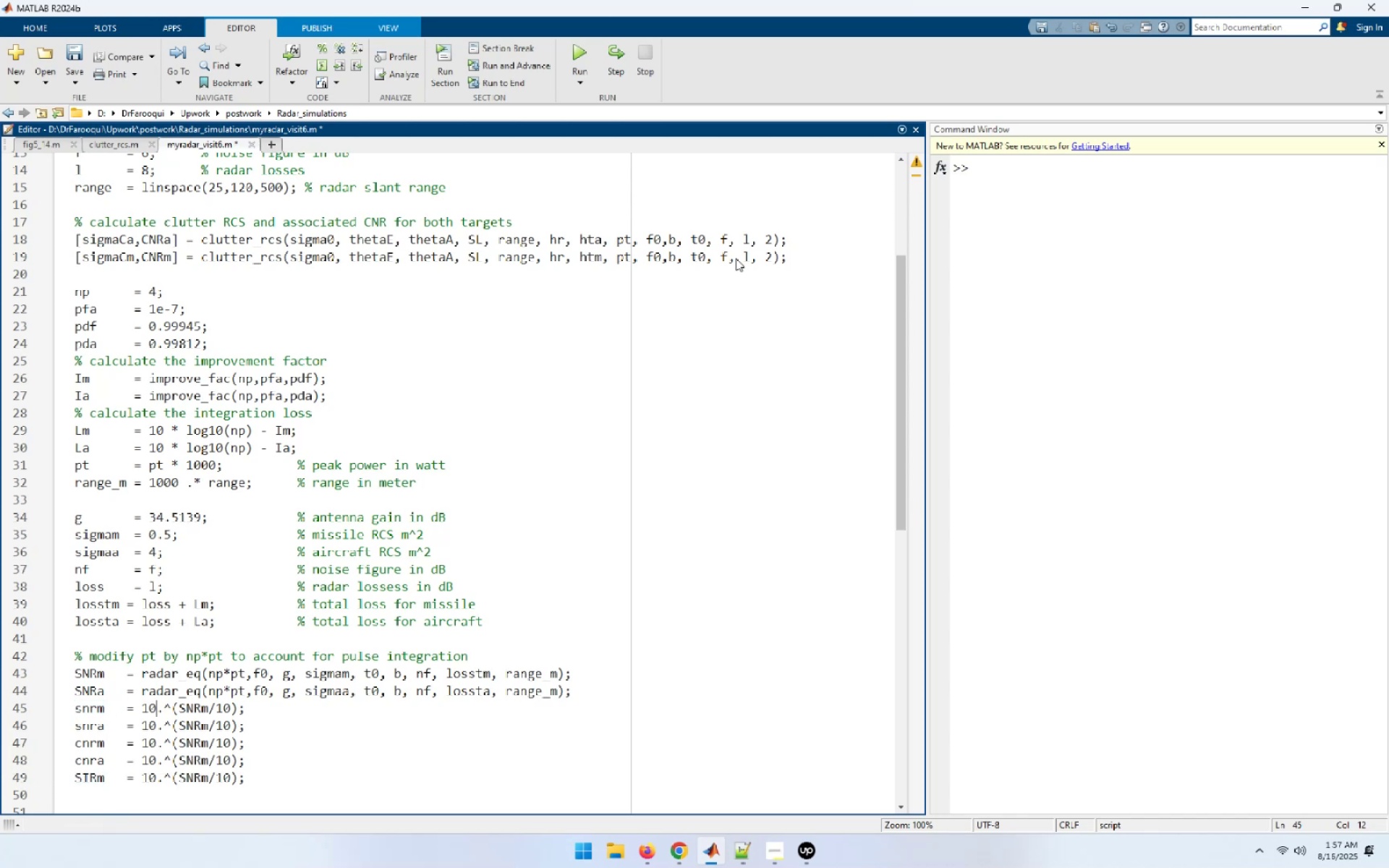 
key(ArrowDown)
 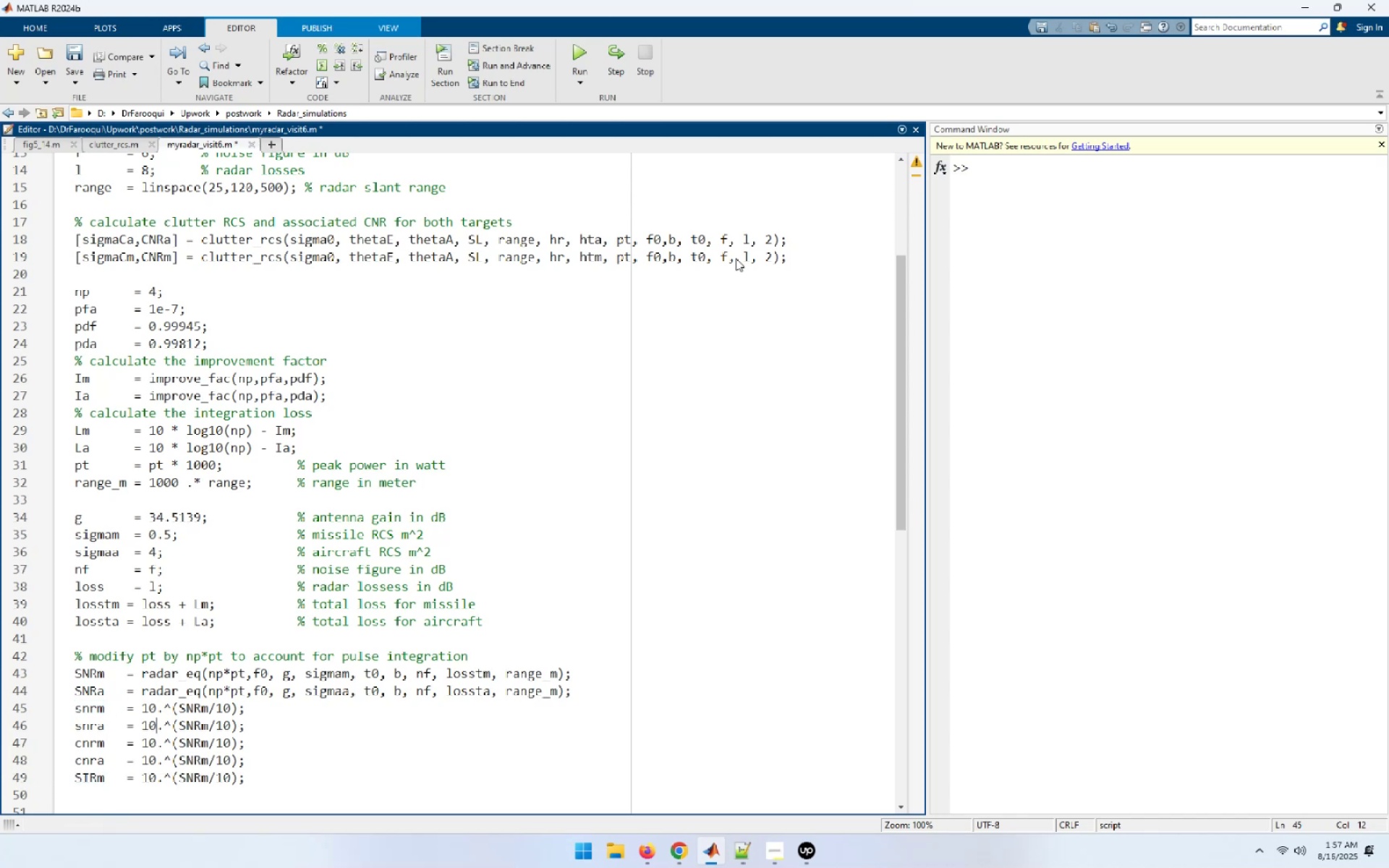 
key(ArrowRight)
 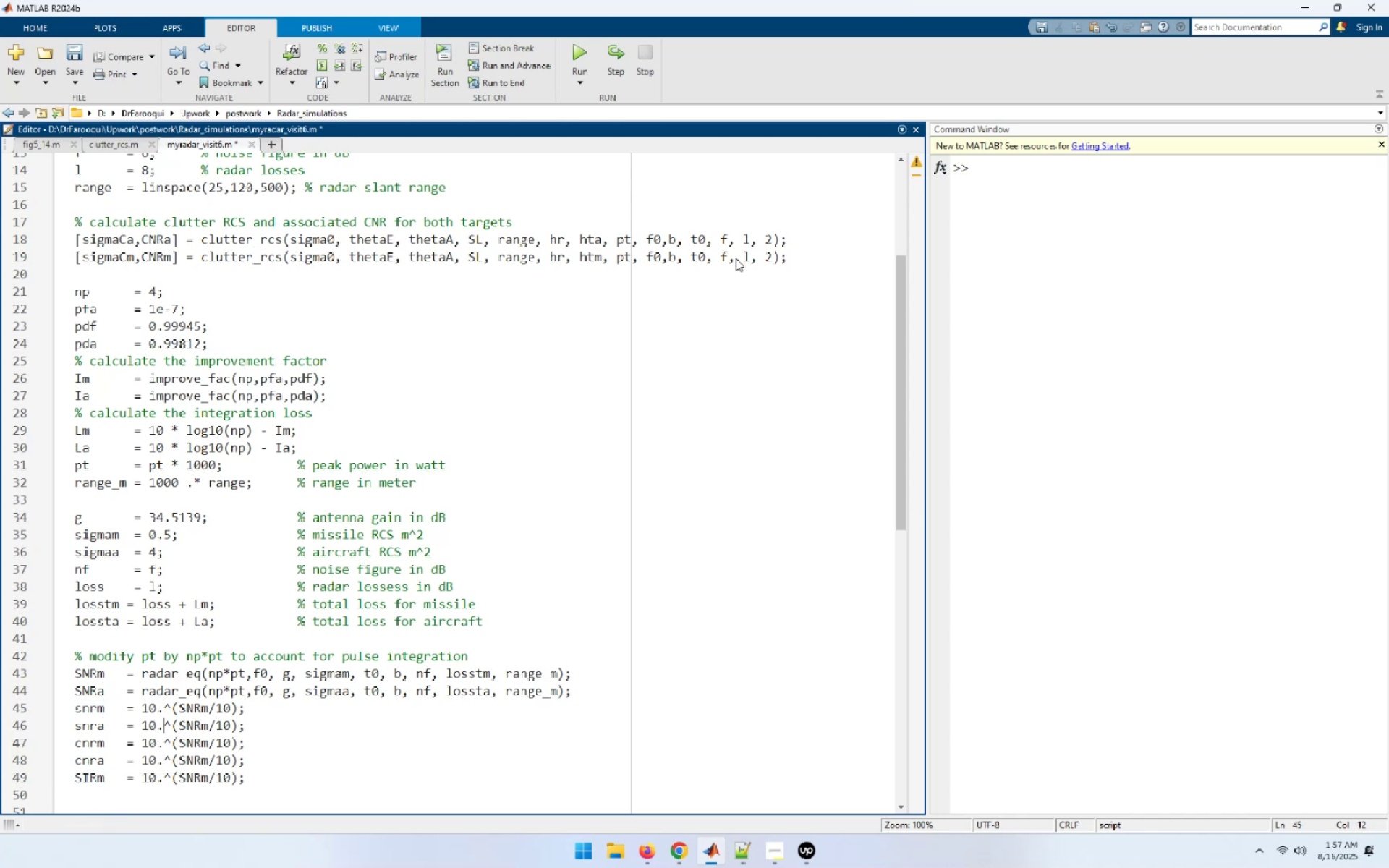 
key(ArrowRight)
 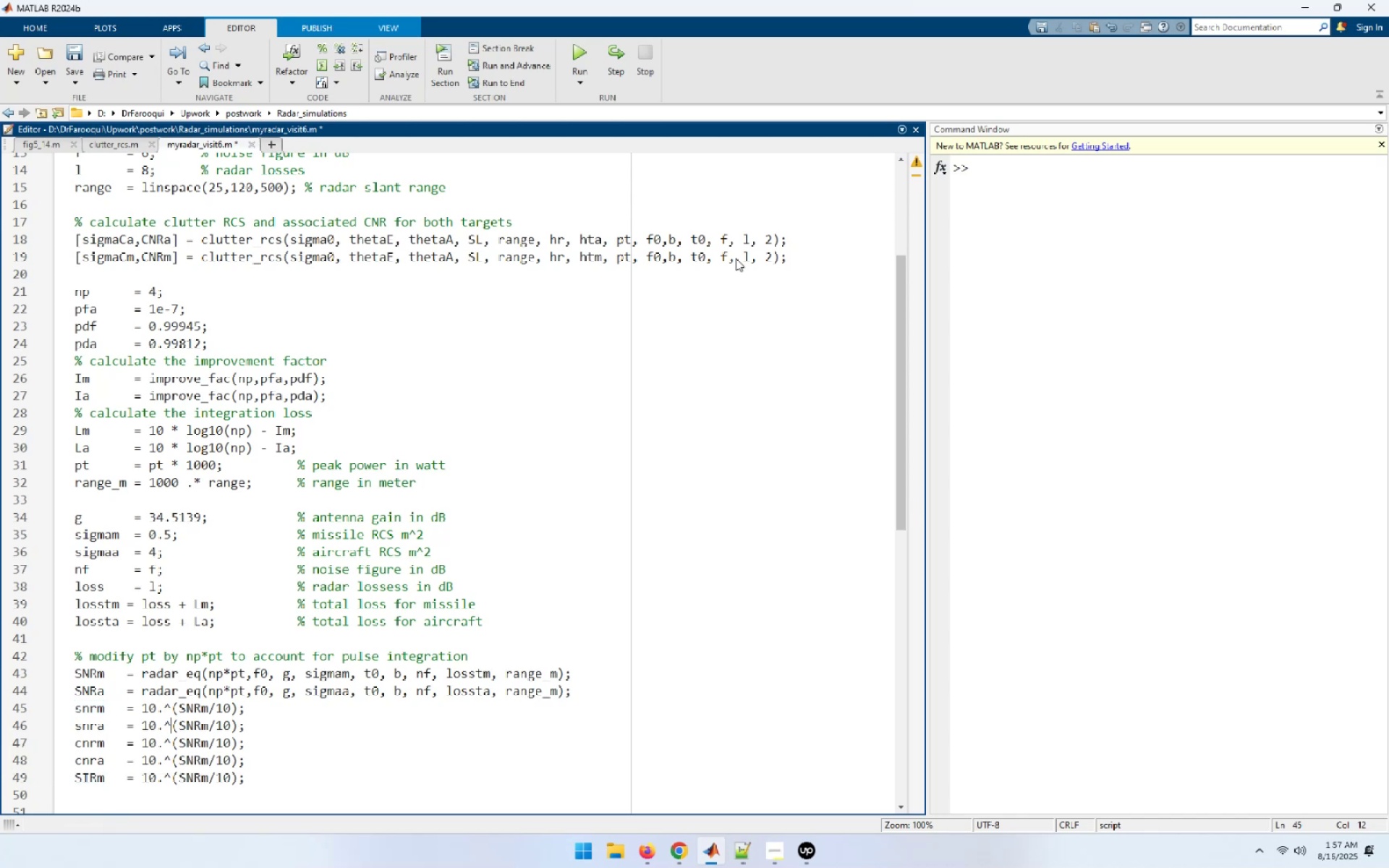 
key(ArrowRight)
 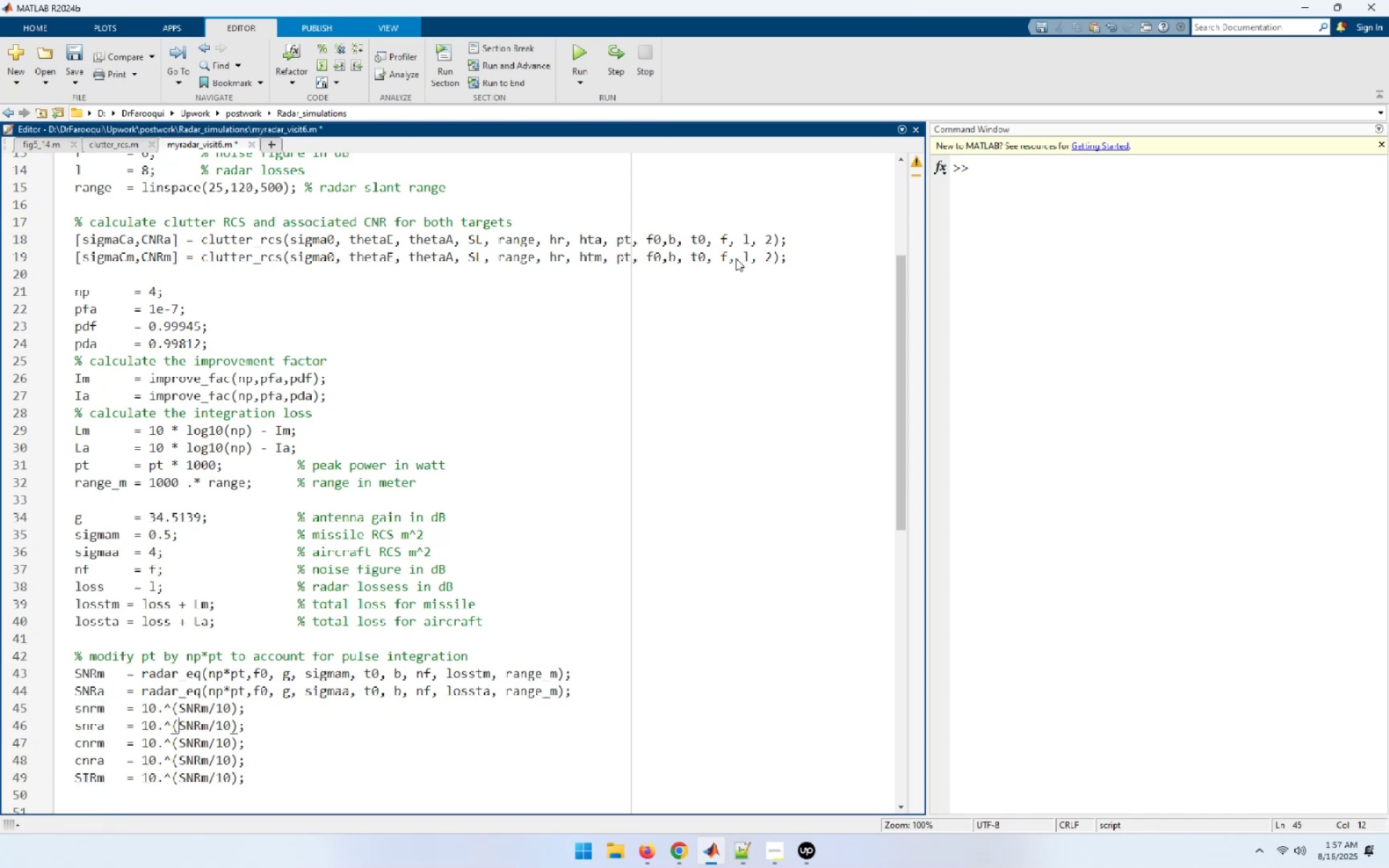 
key(ArrowRight)
 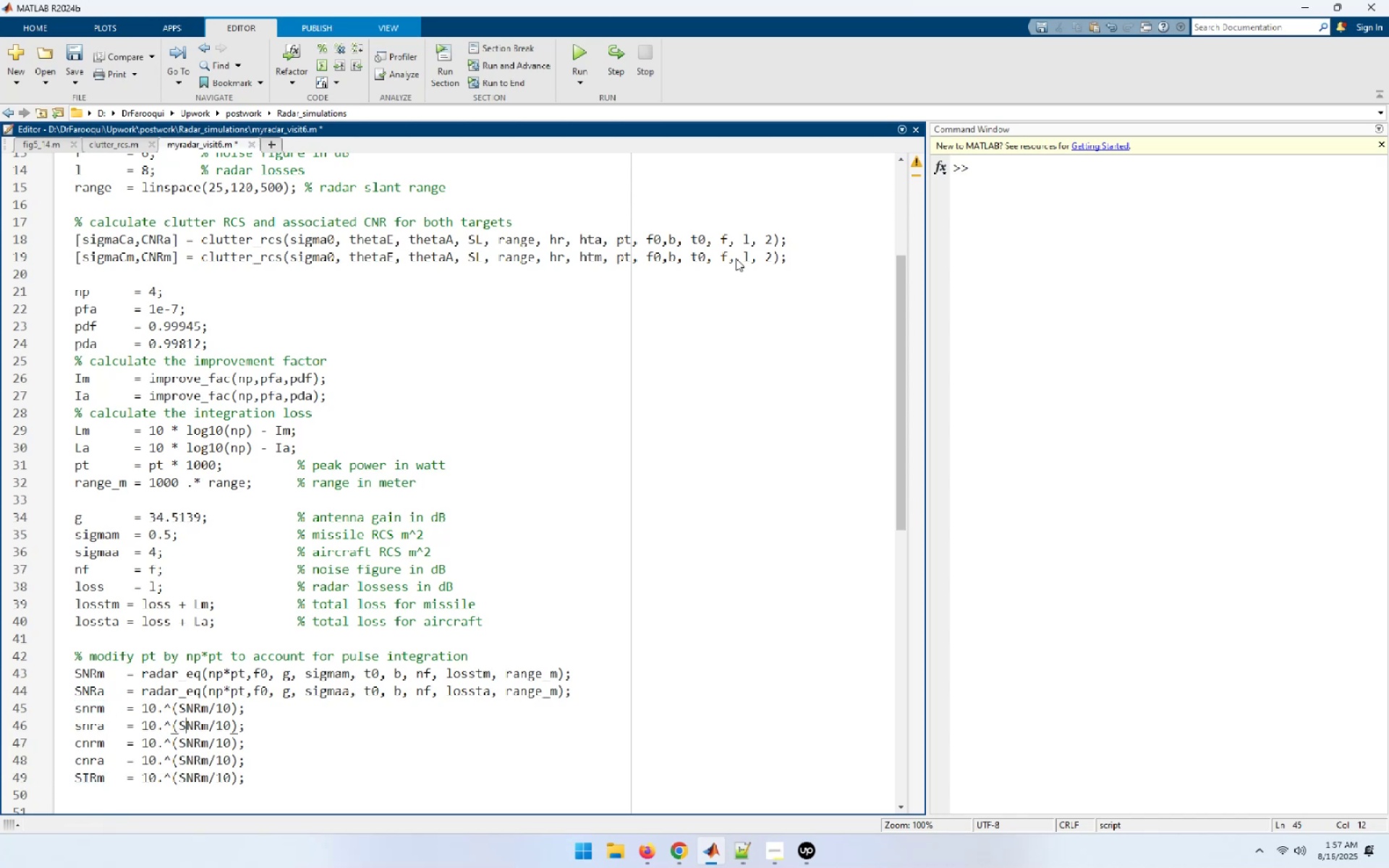 
key(ArrowRight)
 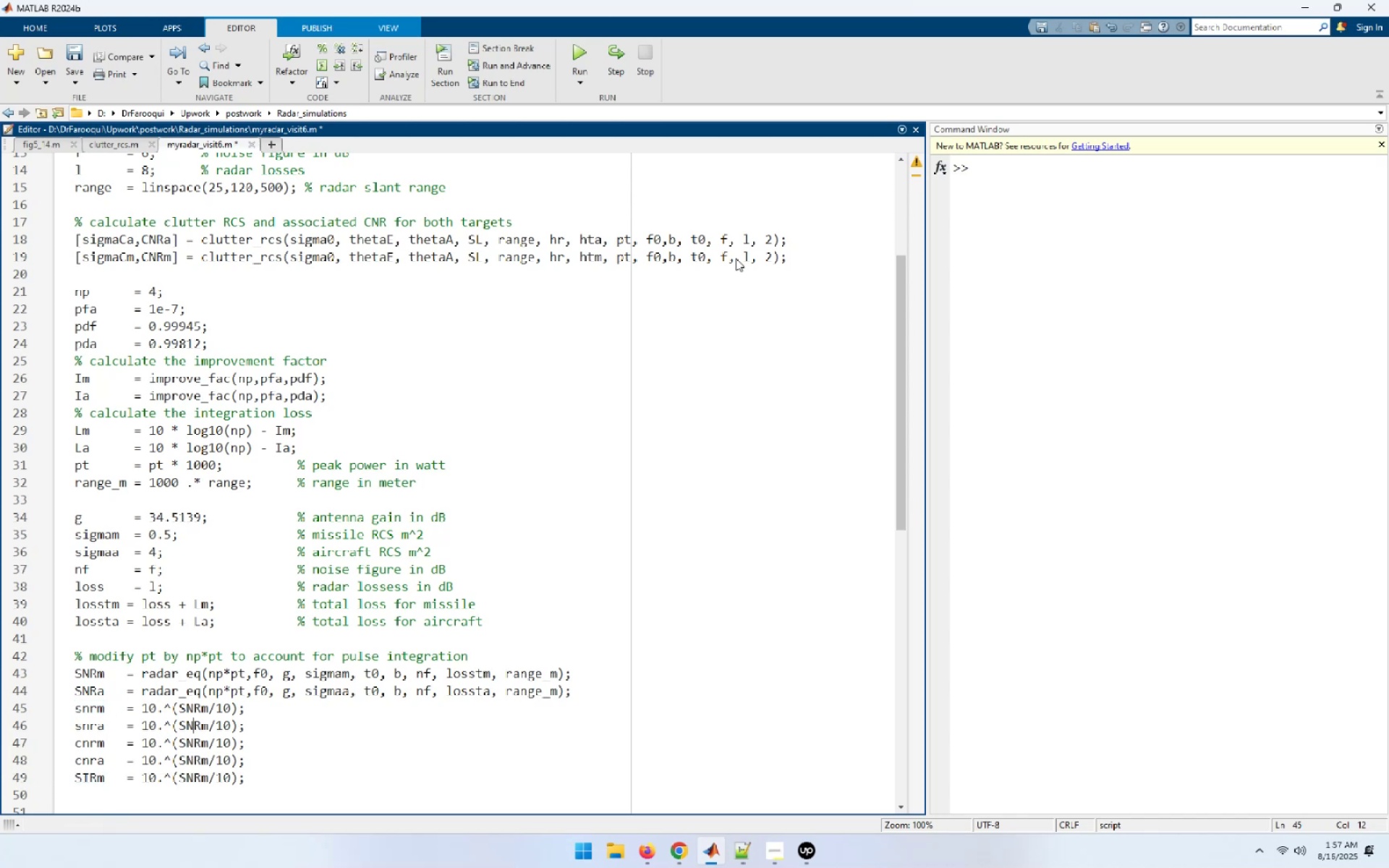 
key(ArrowRight)
 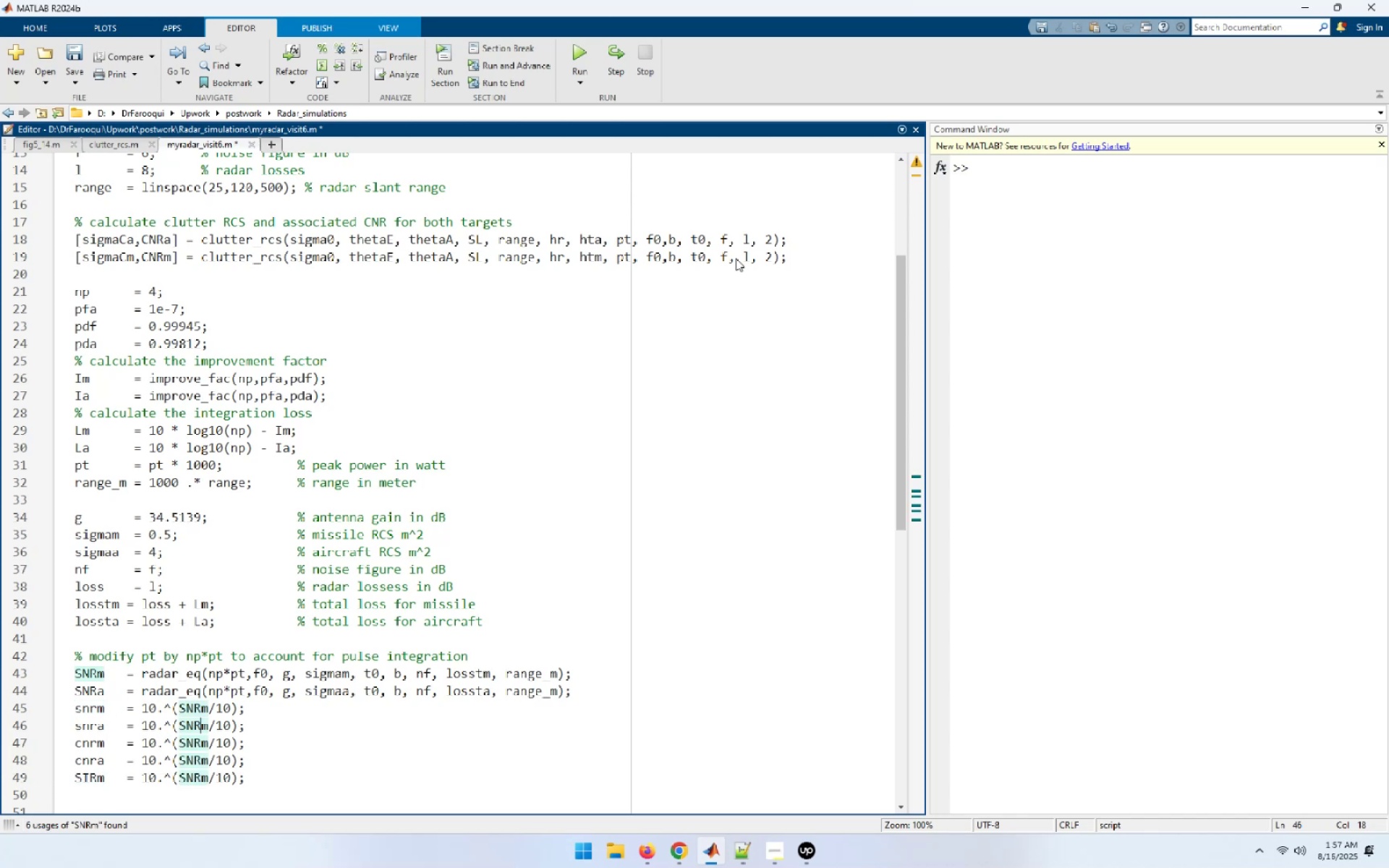 
key(ArrowRight)
 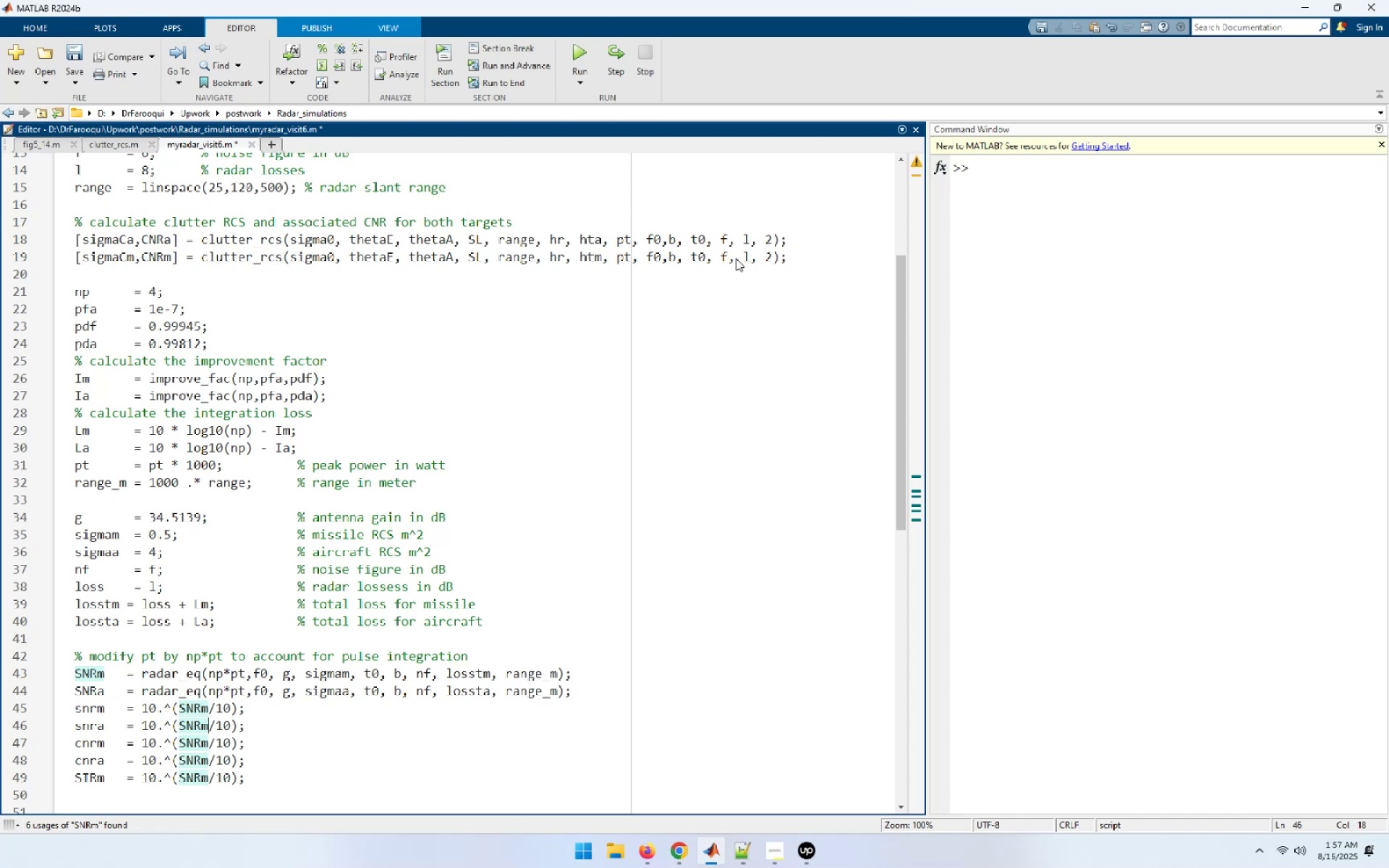 
key(Backspace)
 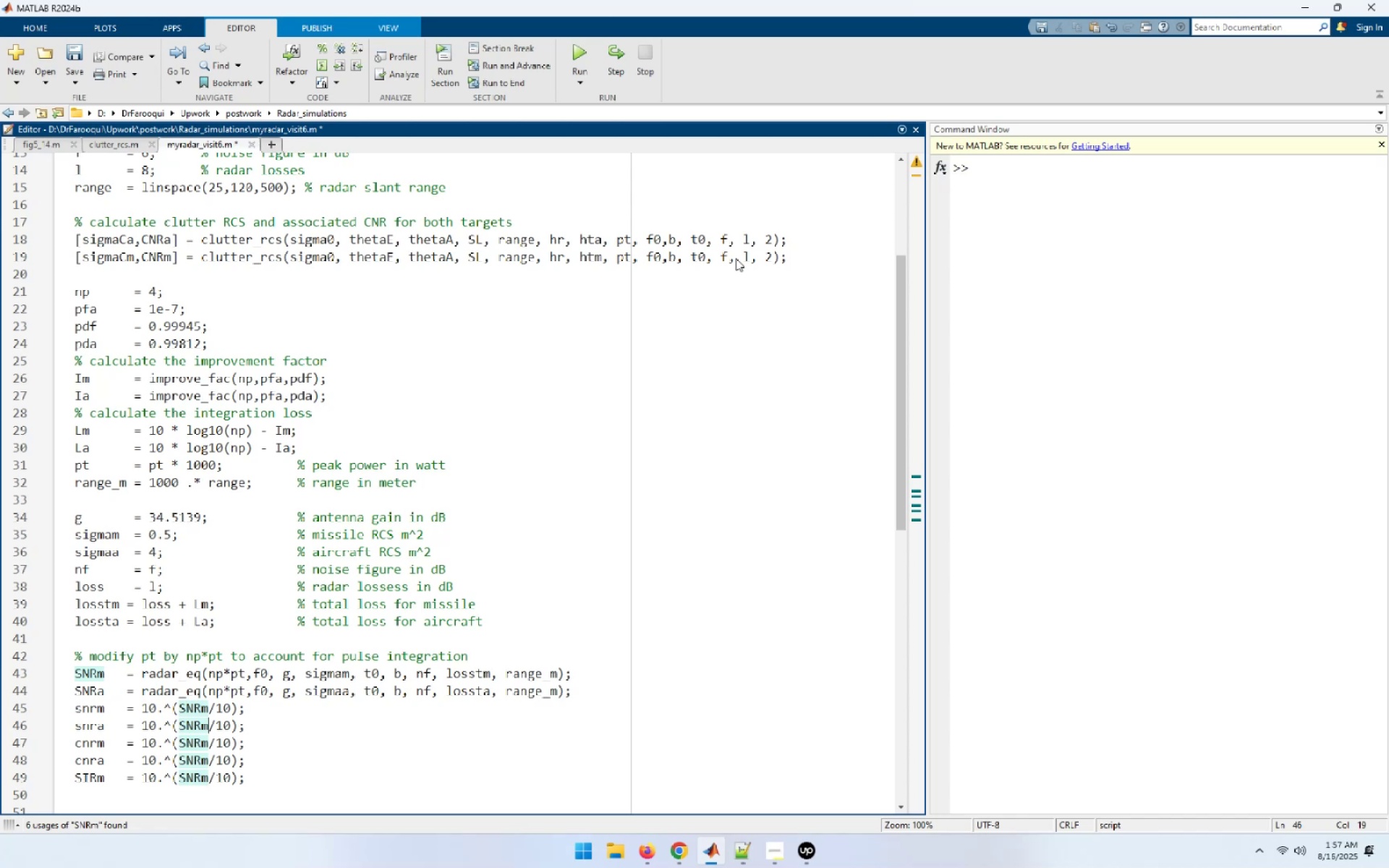 
key(A)
 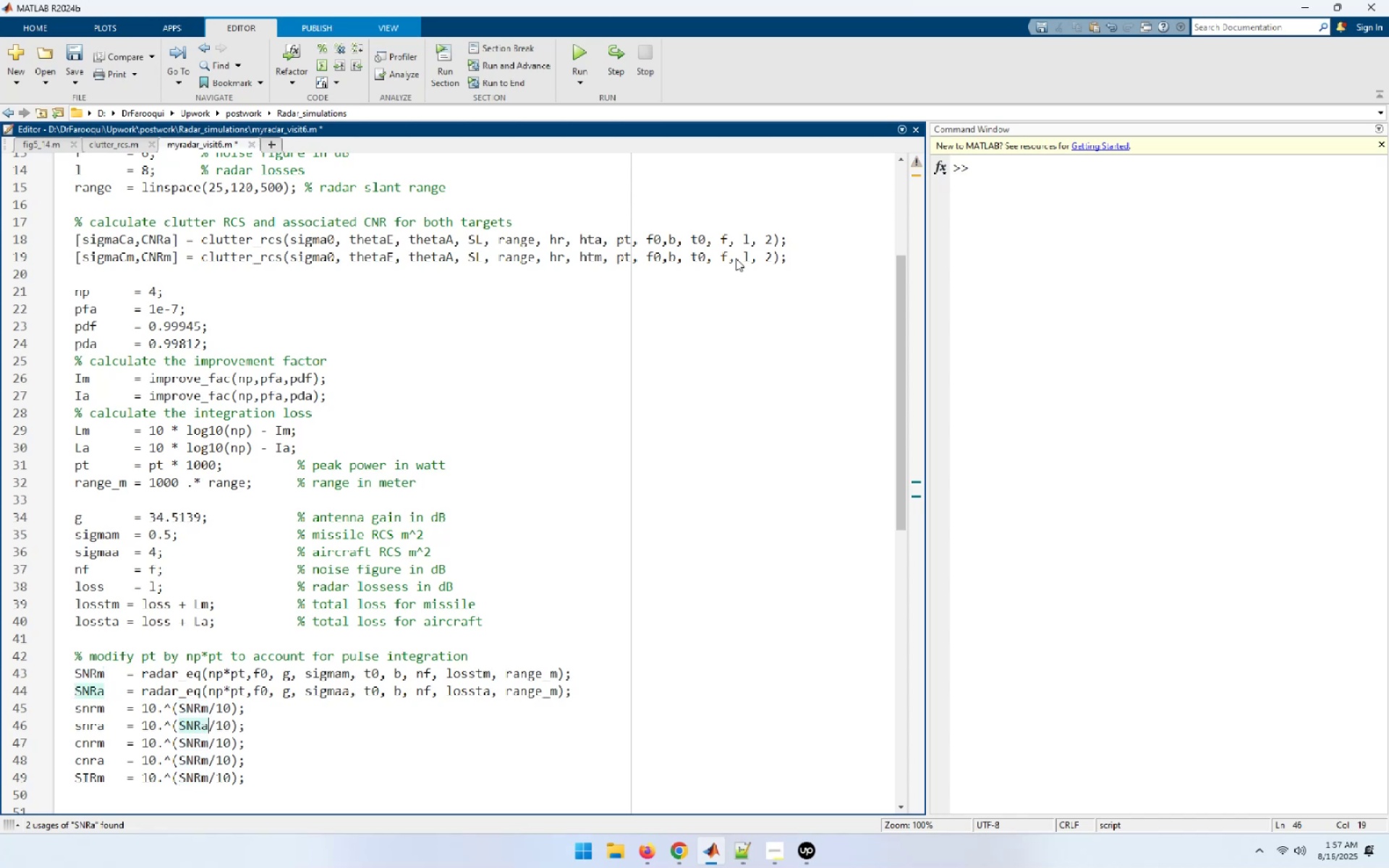 
key(ArrowDown)
 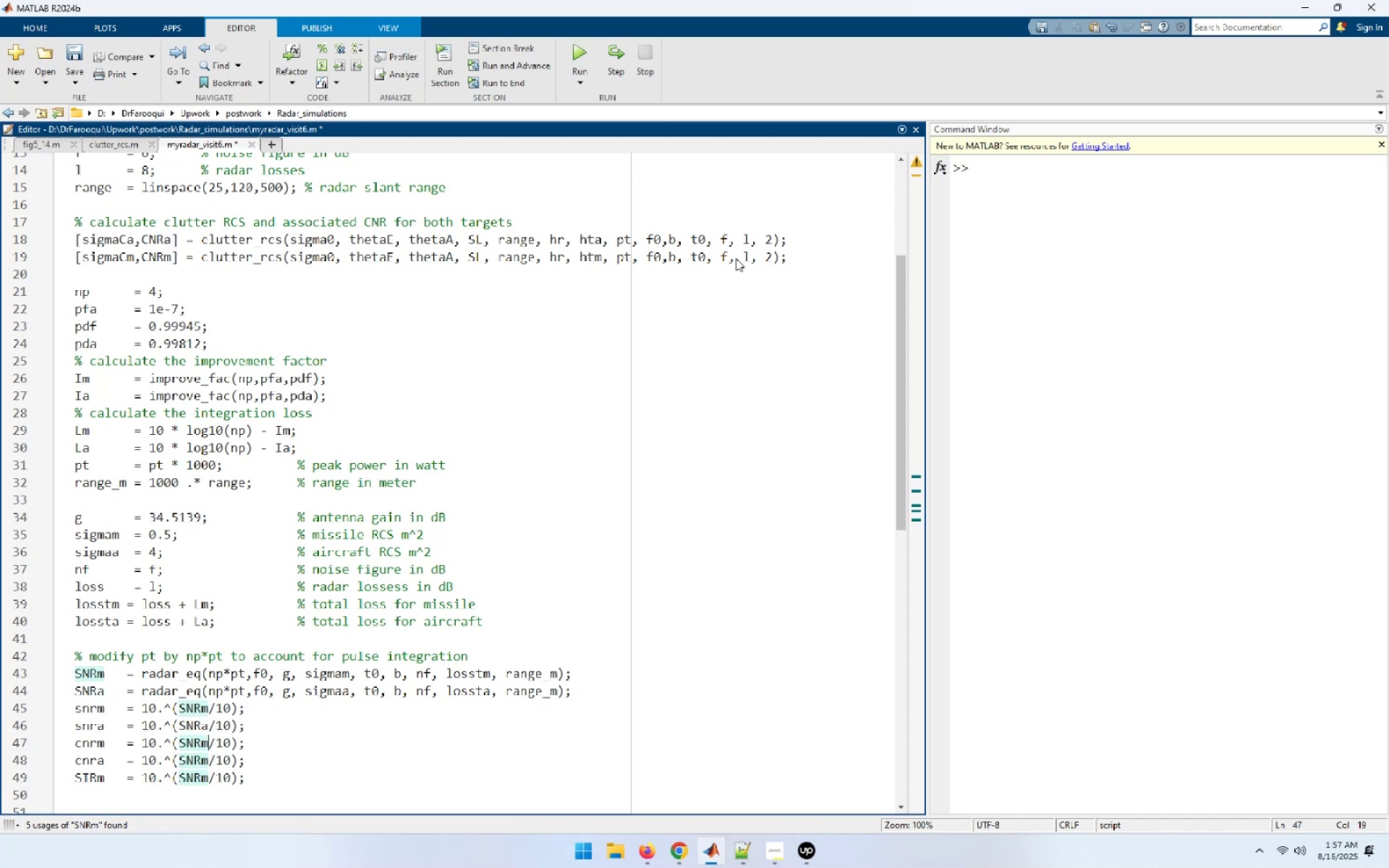 
key(ArrowLeft)
 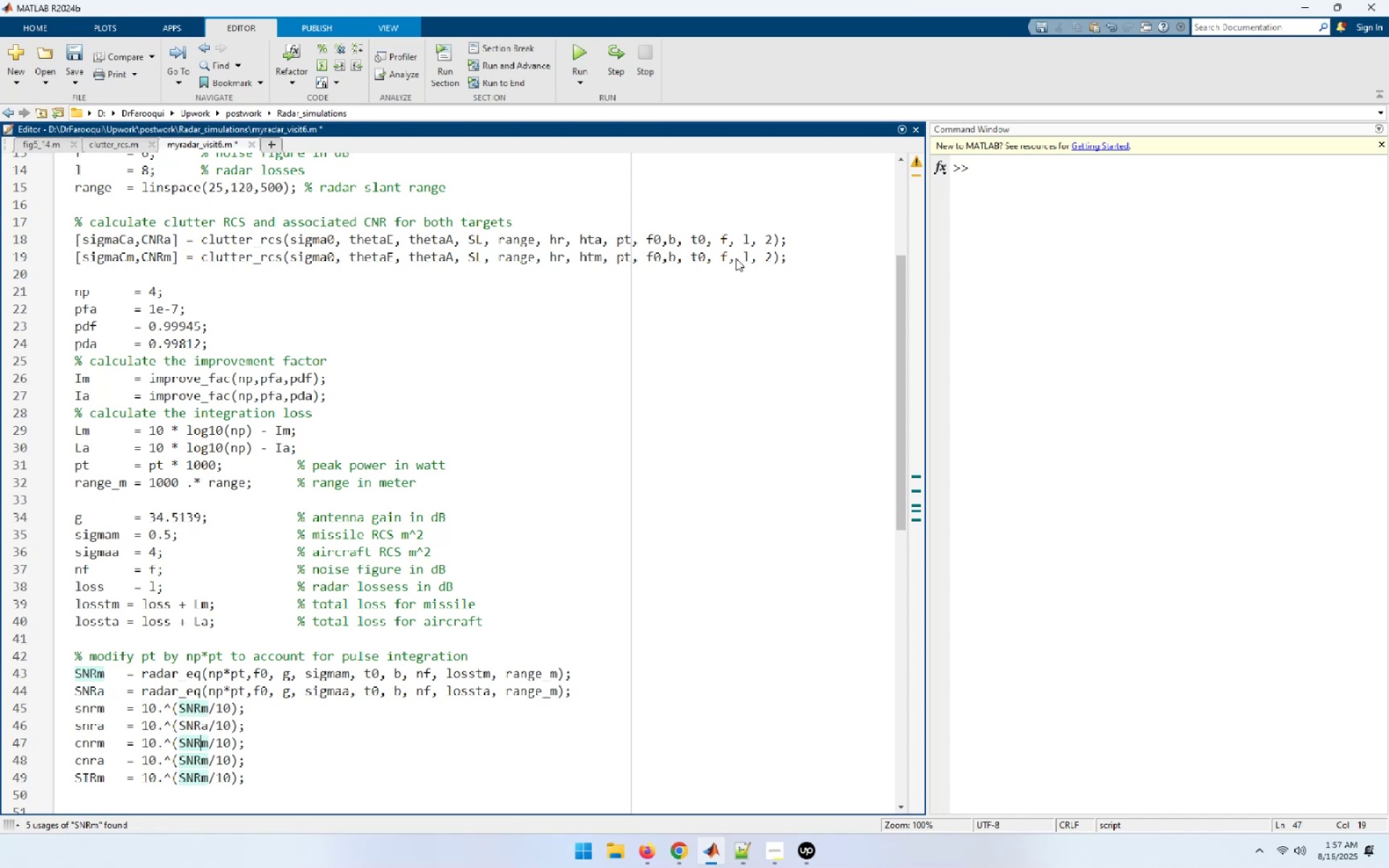 
key(Shift+ShiftLeft)
 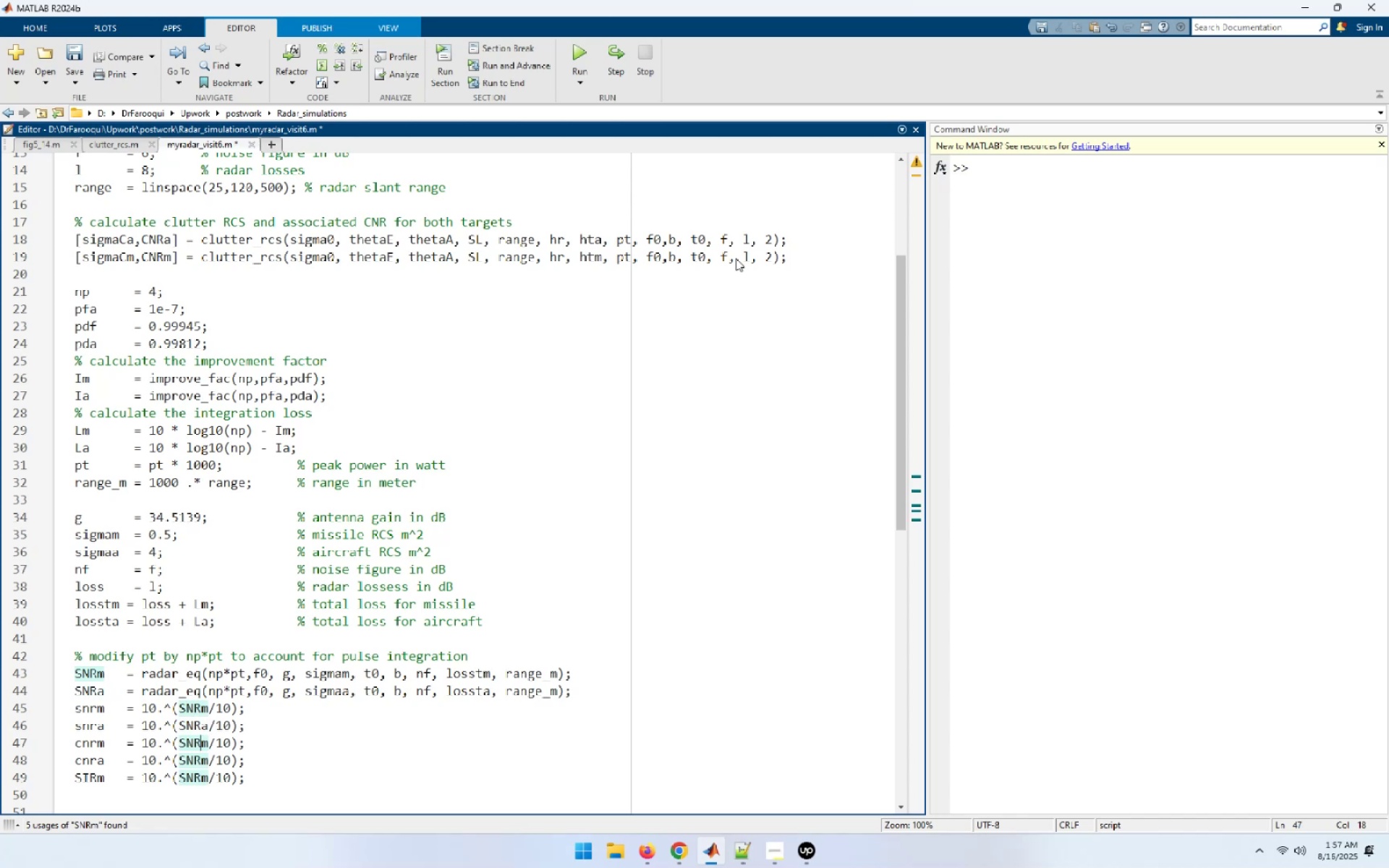 
key(ArrowLeft)
 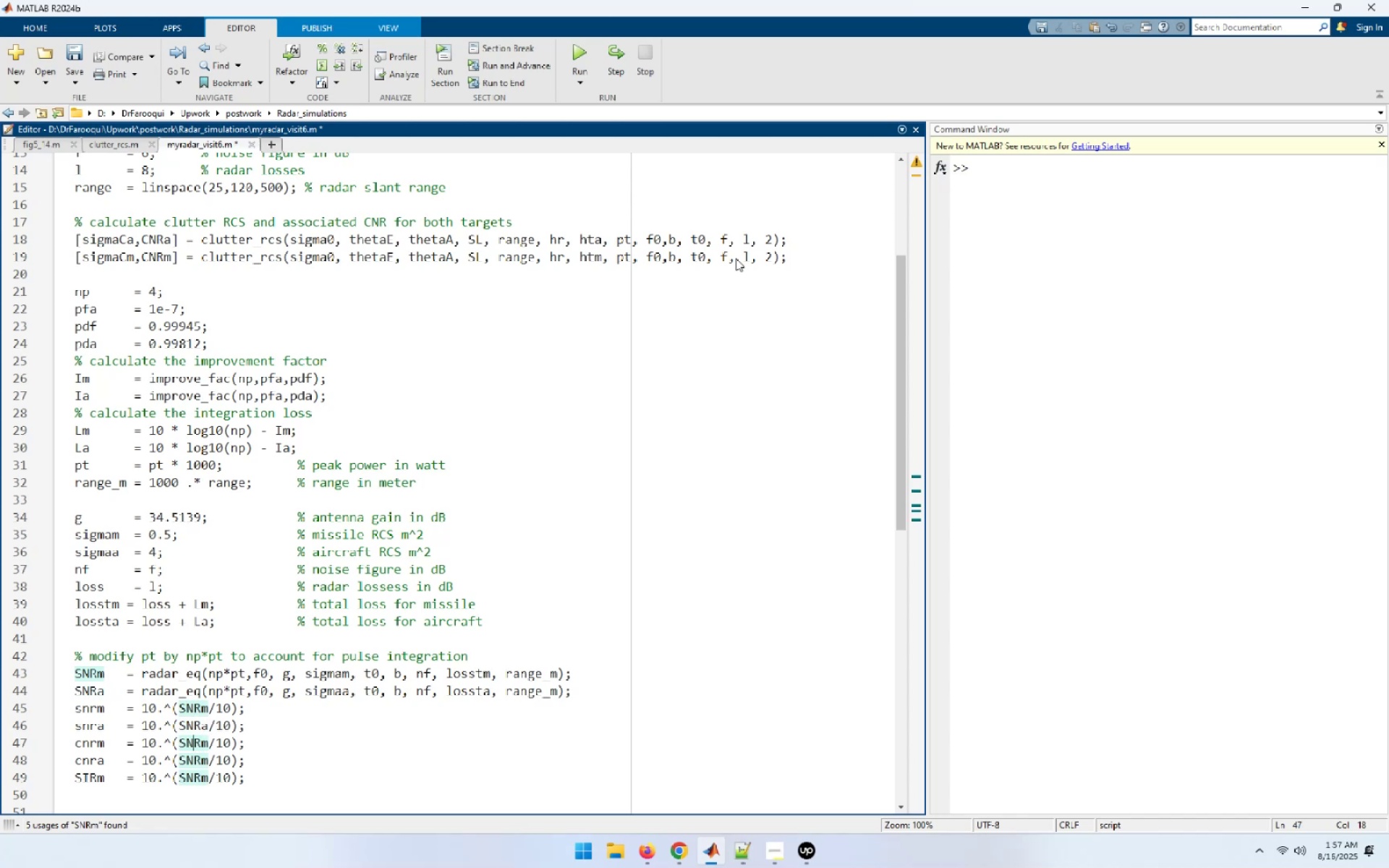 
key(ArrowLeft)
 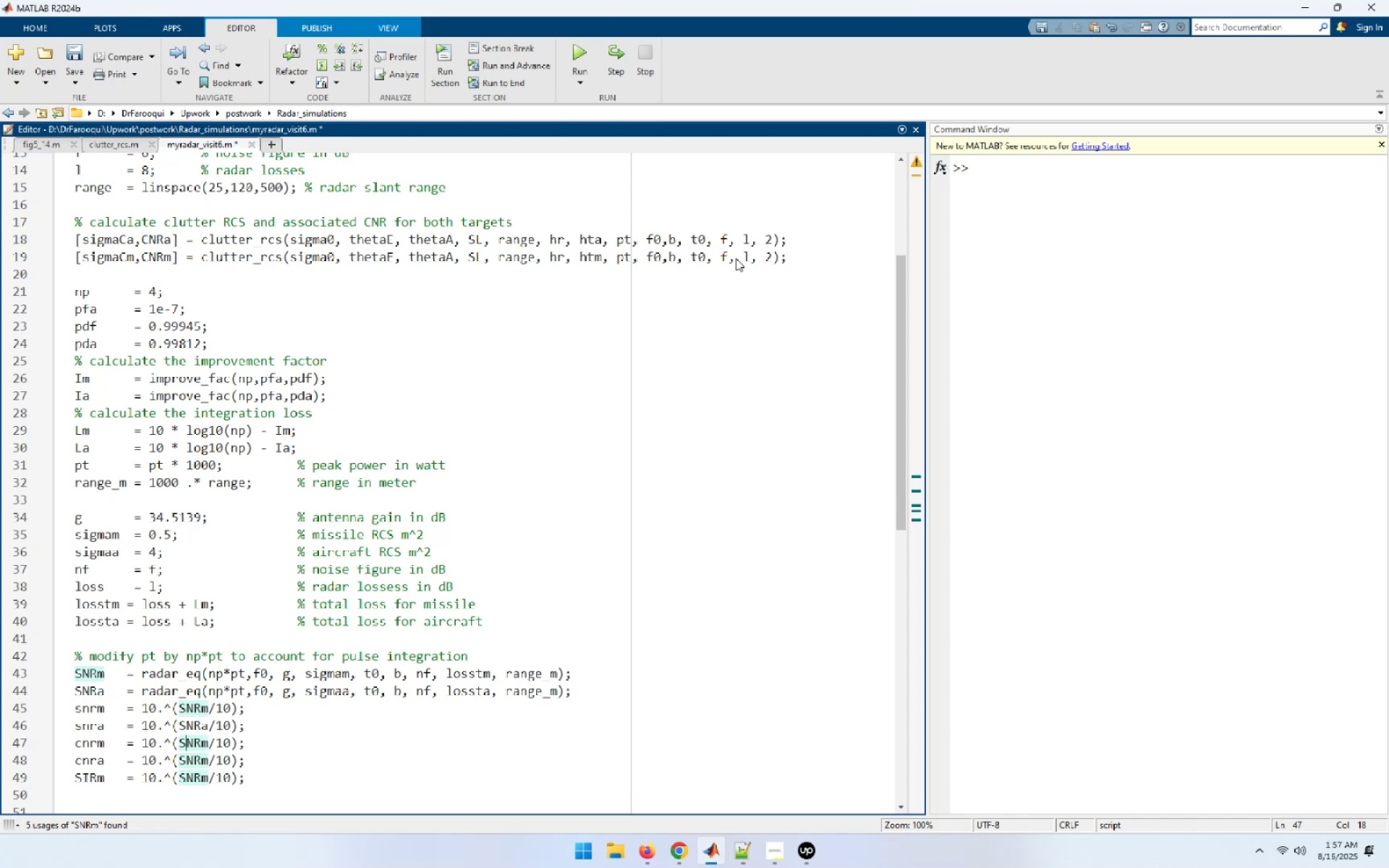 
key(Shift+ArrowLeft)
 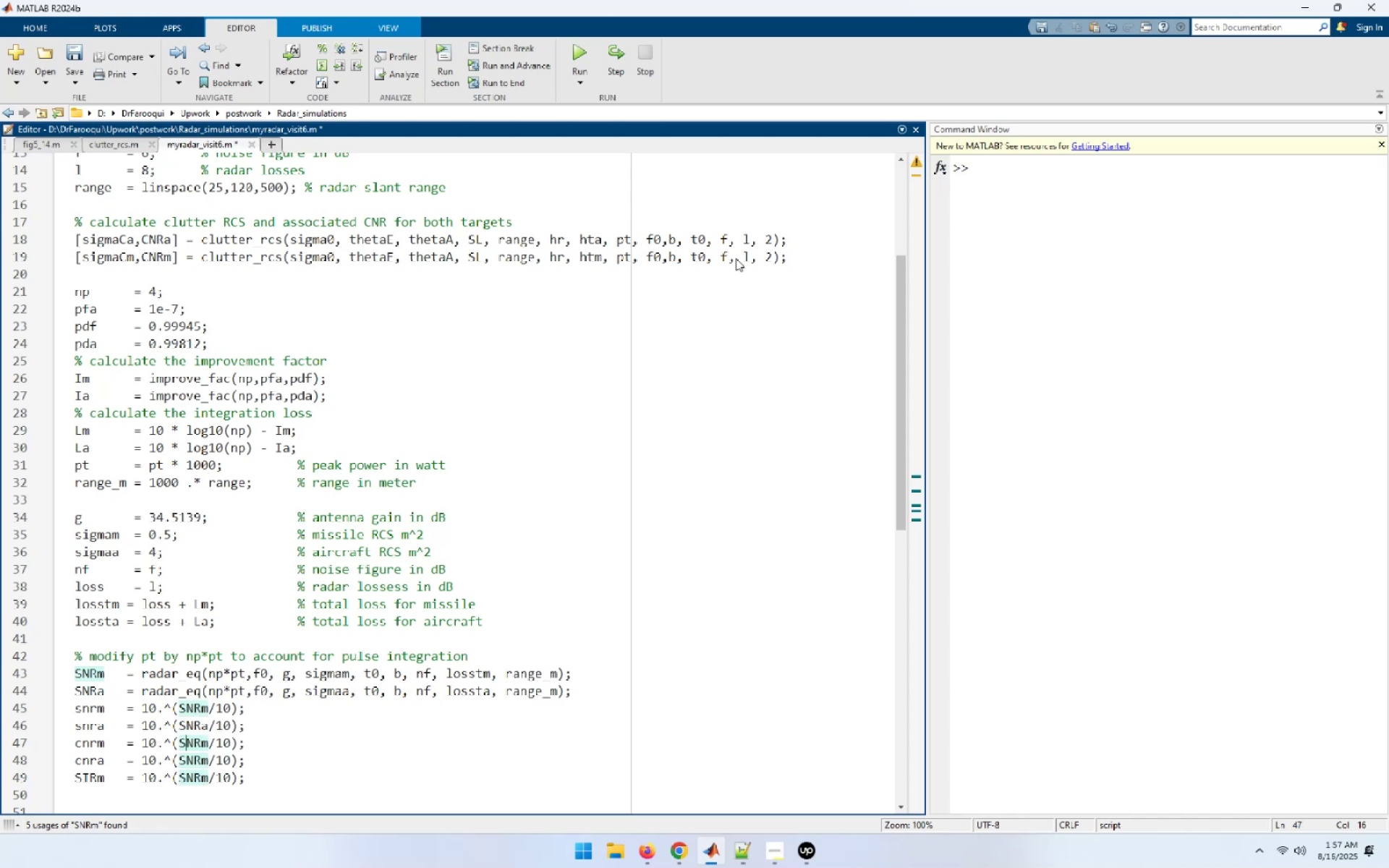 
key(Shift+C)
 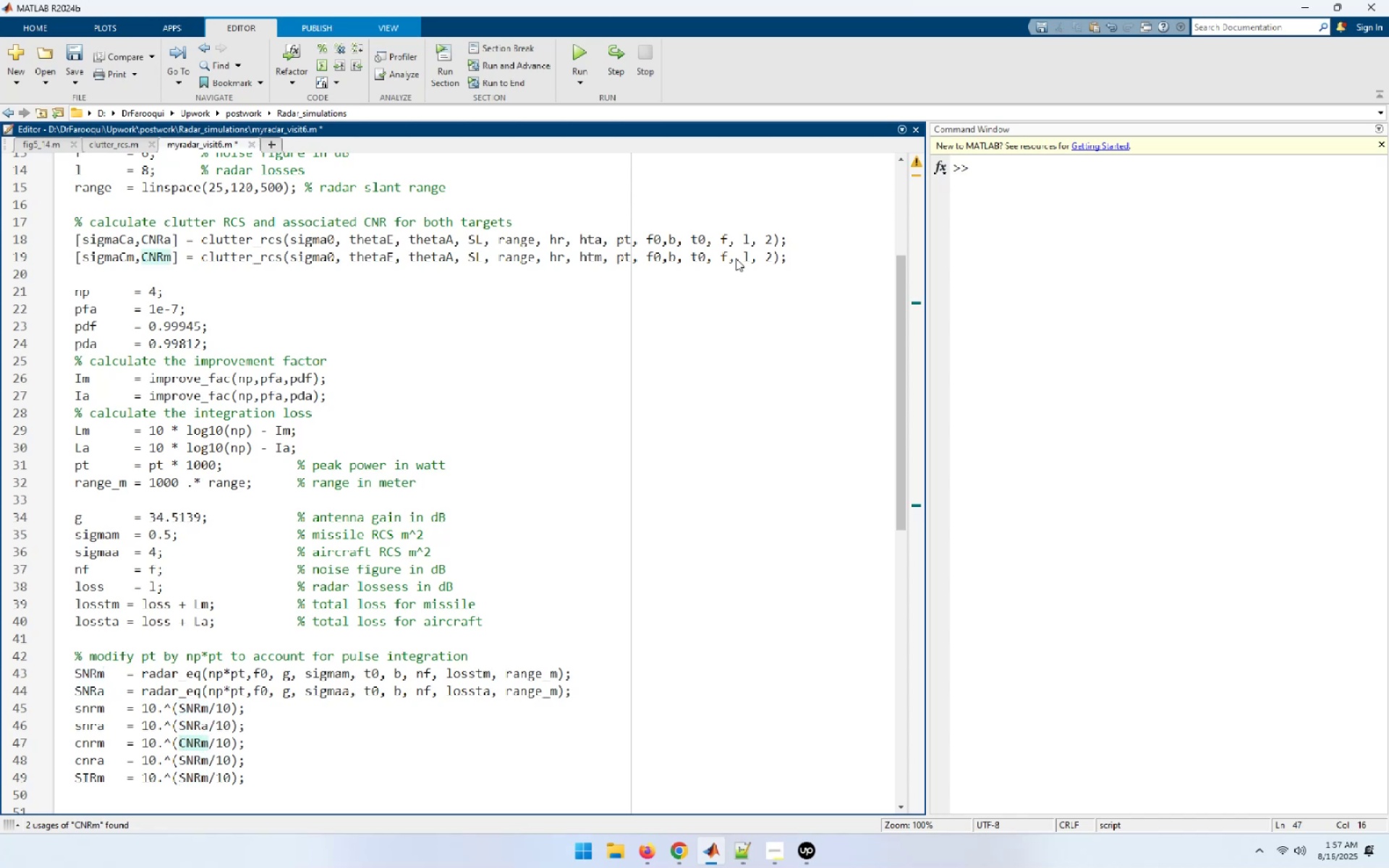 
key(ArrowDown)
 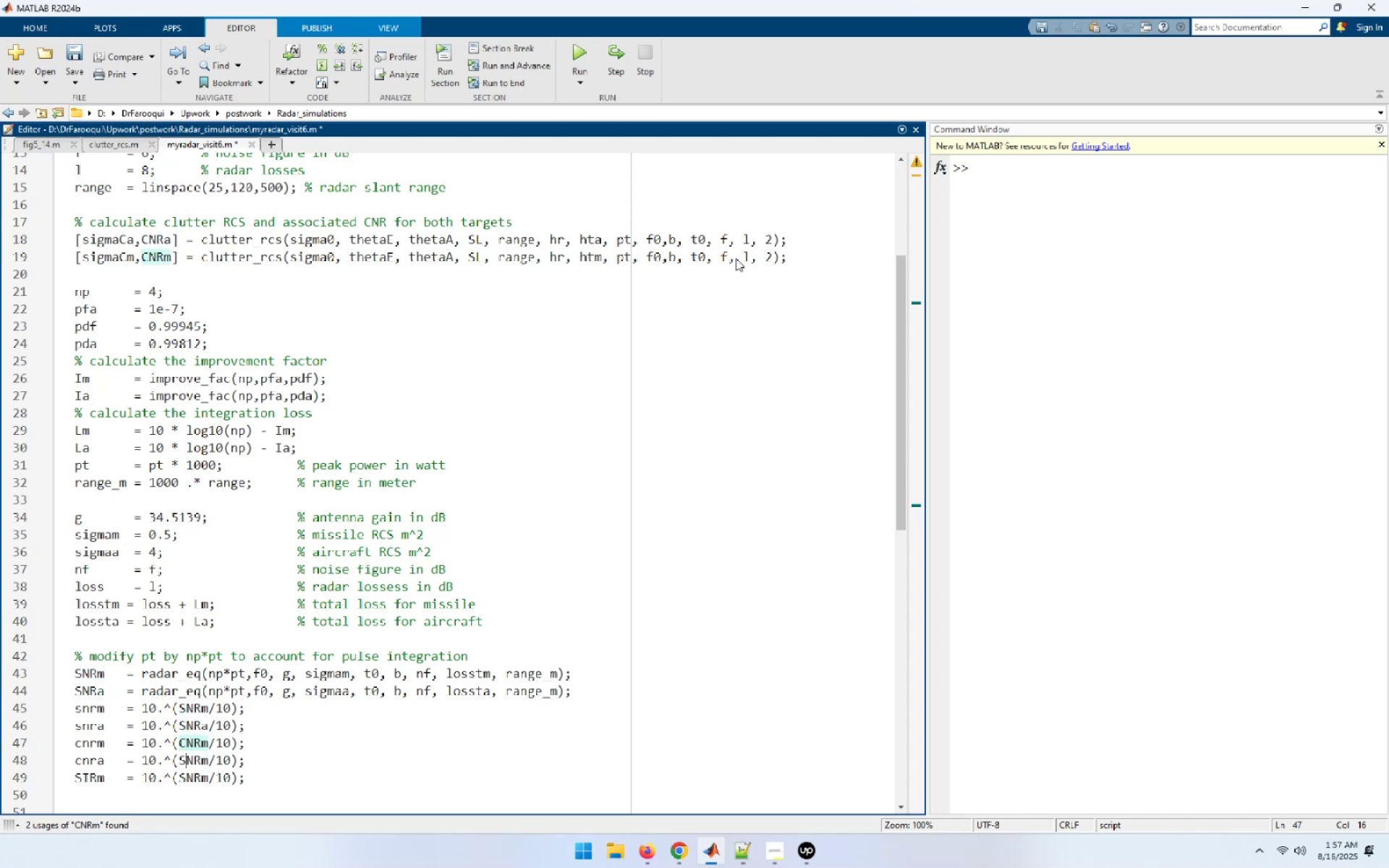 
key(Shift+ArrowLeft)
 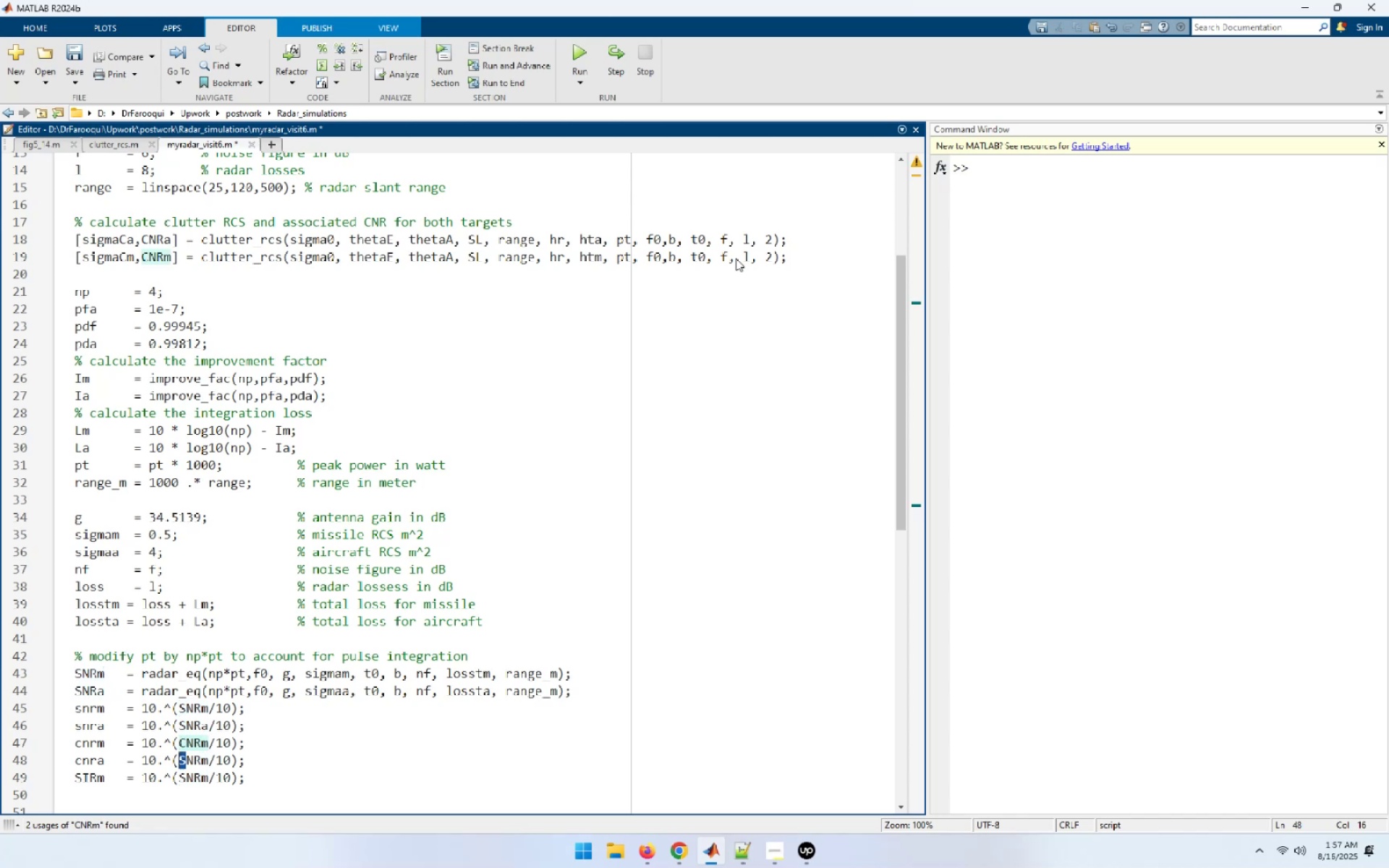 
key(Shift+C)
 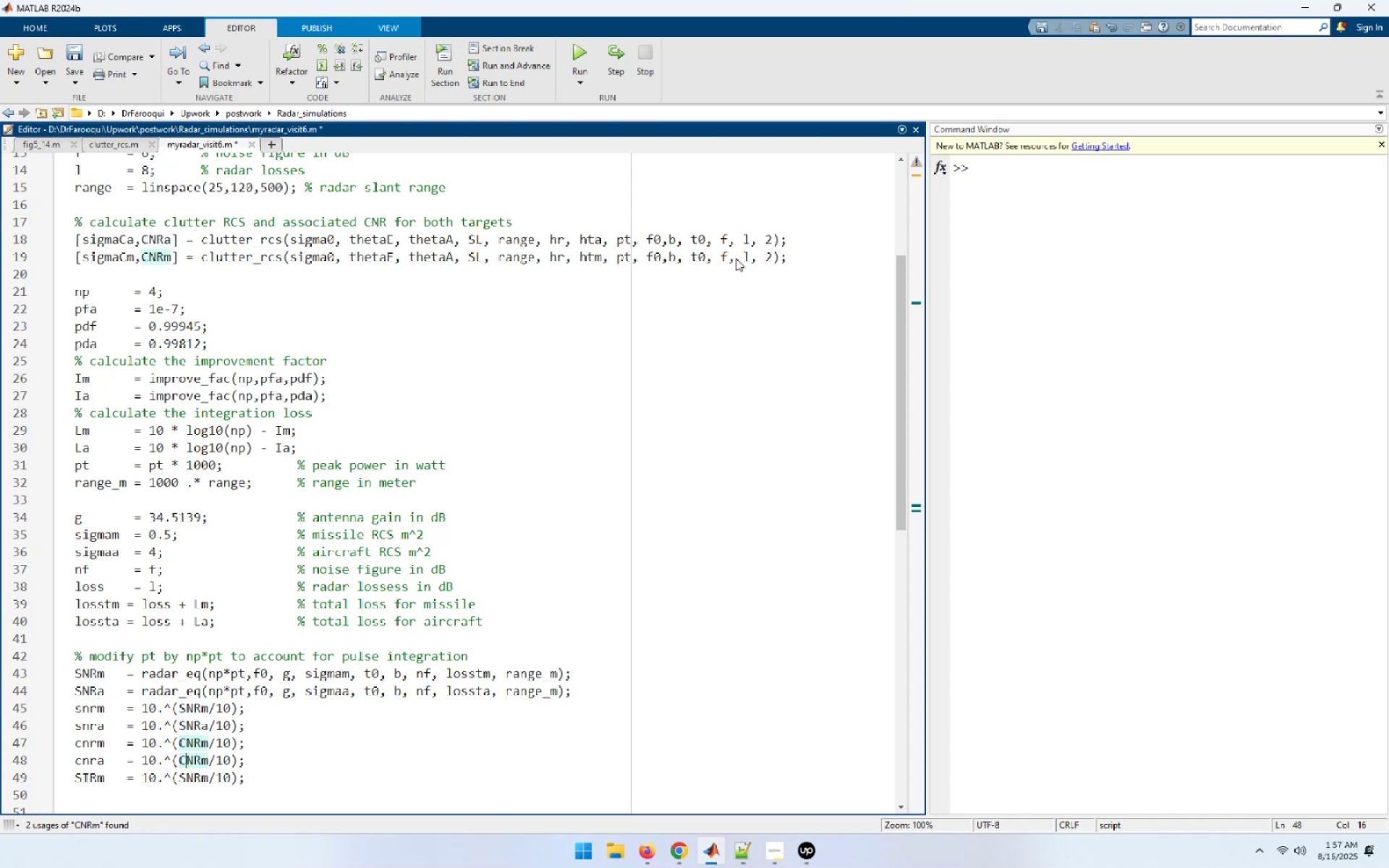 
key(ArrowRight)
 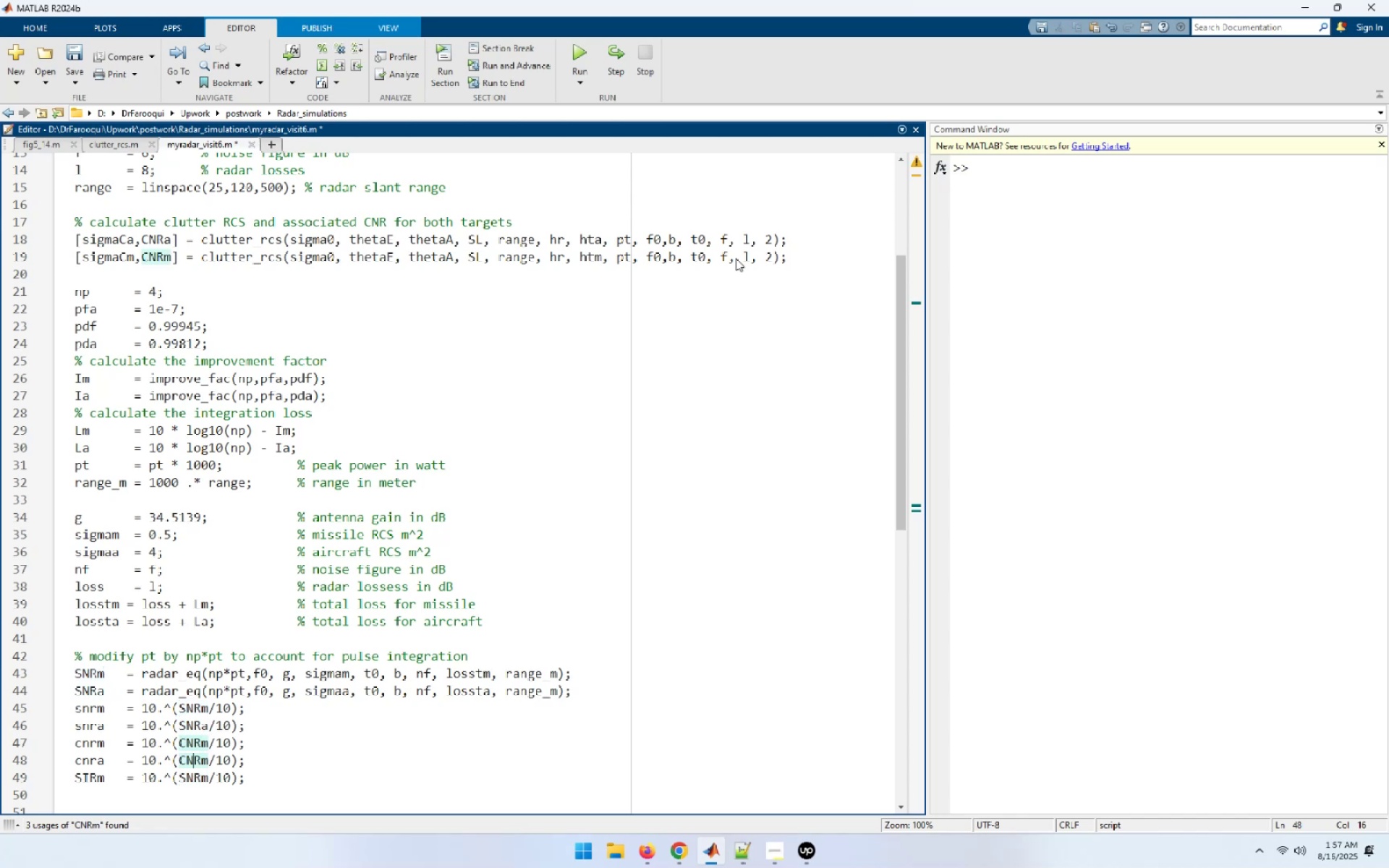 
key(ArrowRight)
 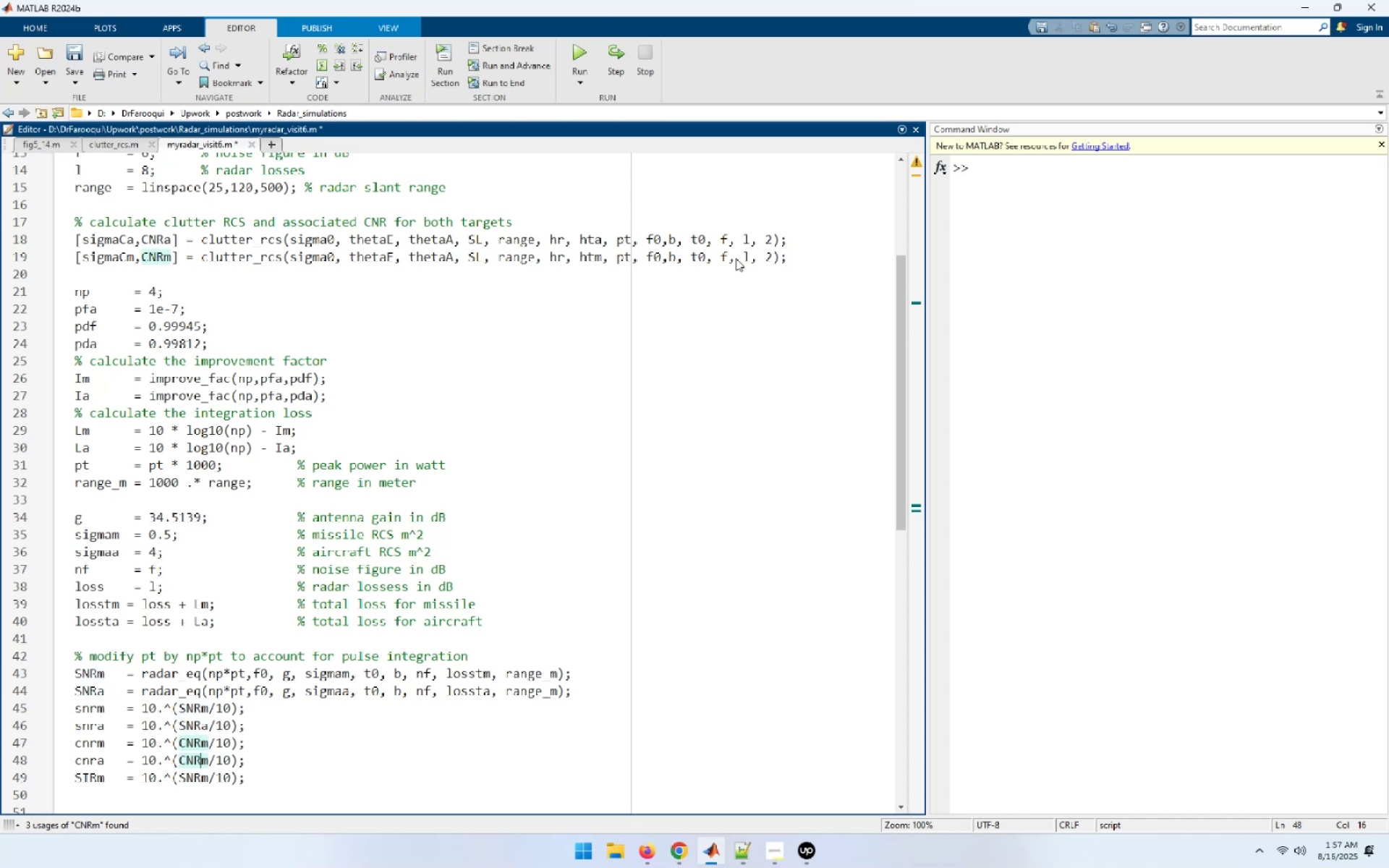 
key(ArrowRight)
 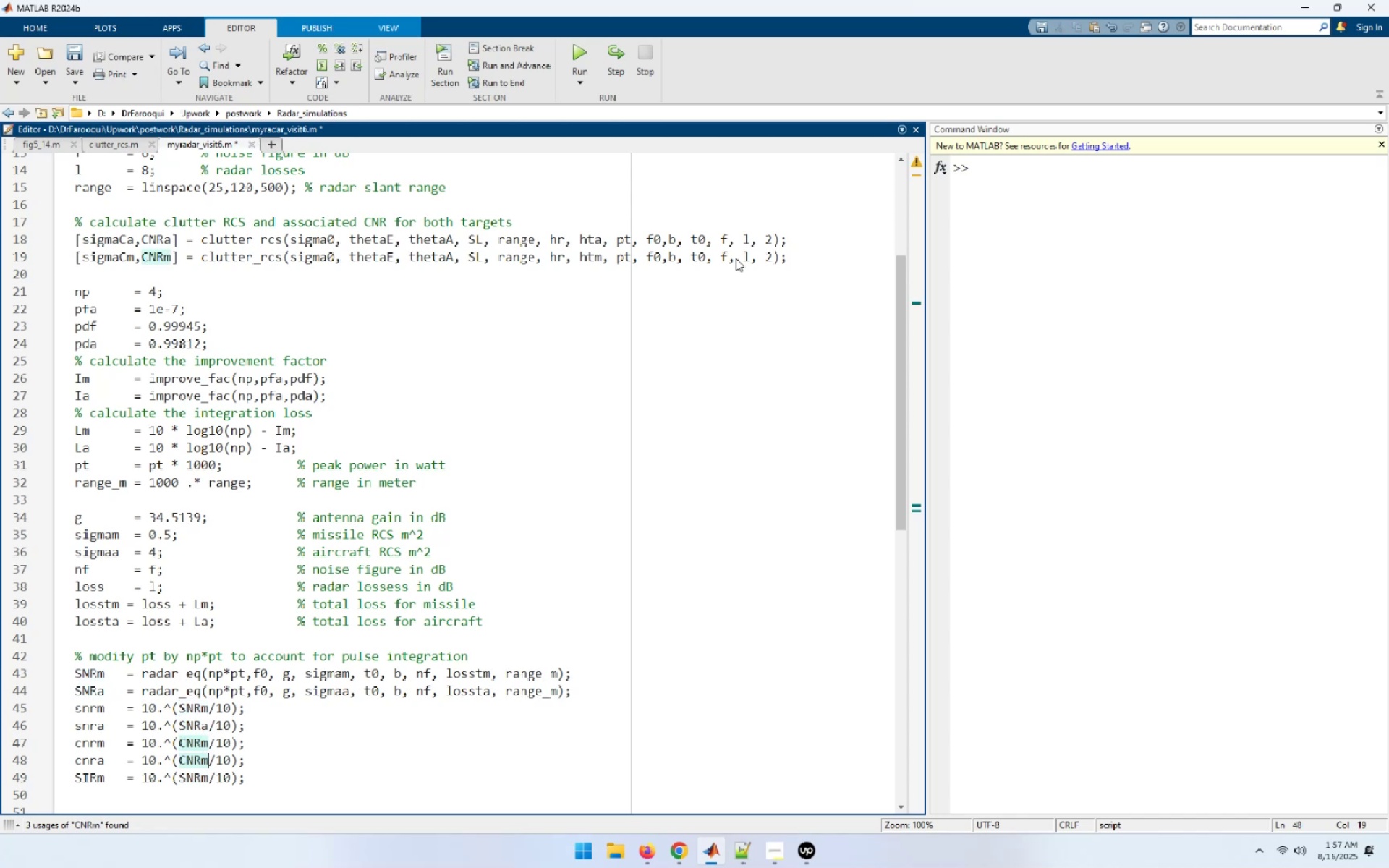 
key(Backspace)
 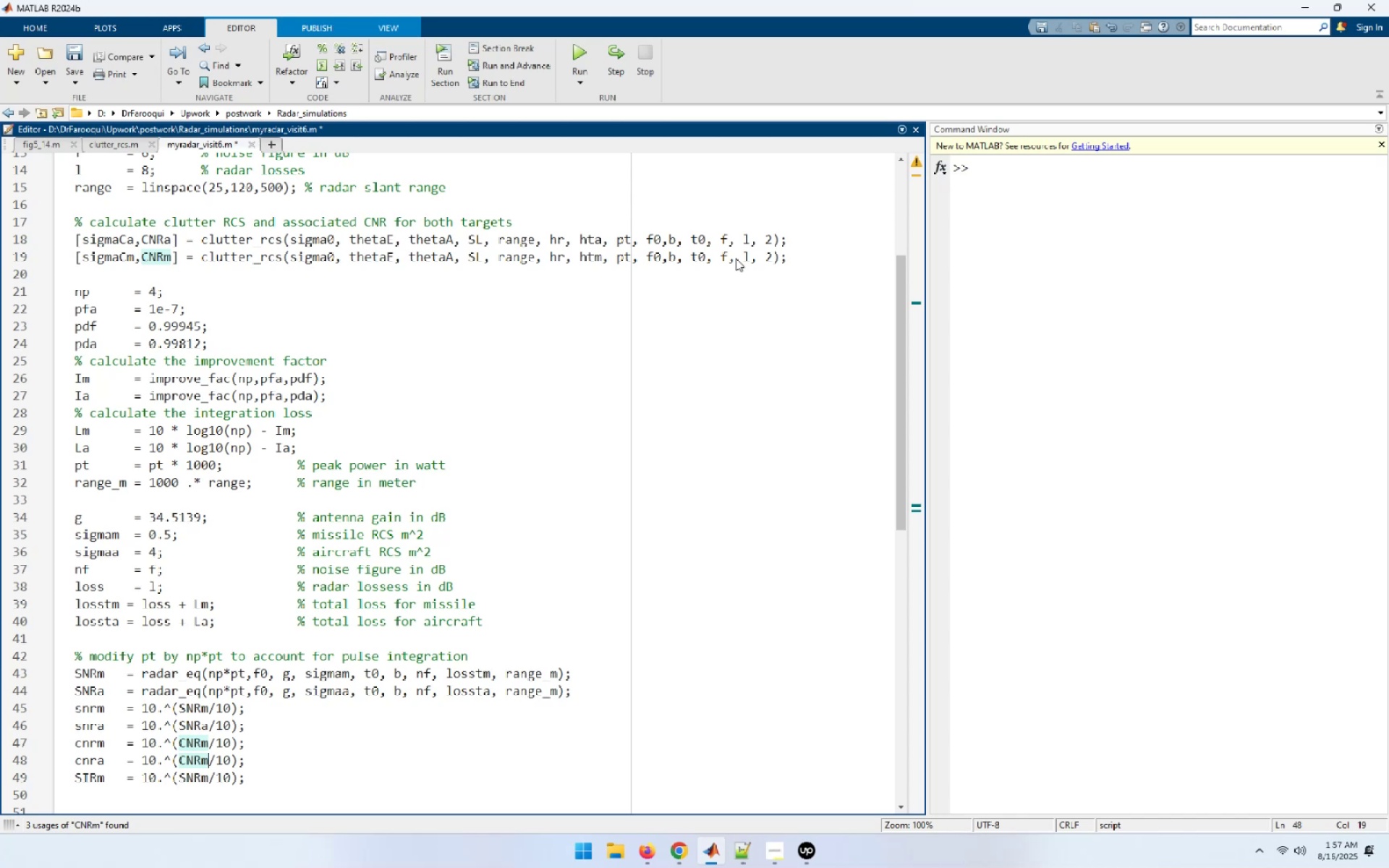 
key(A)
 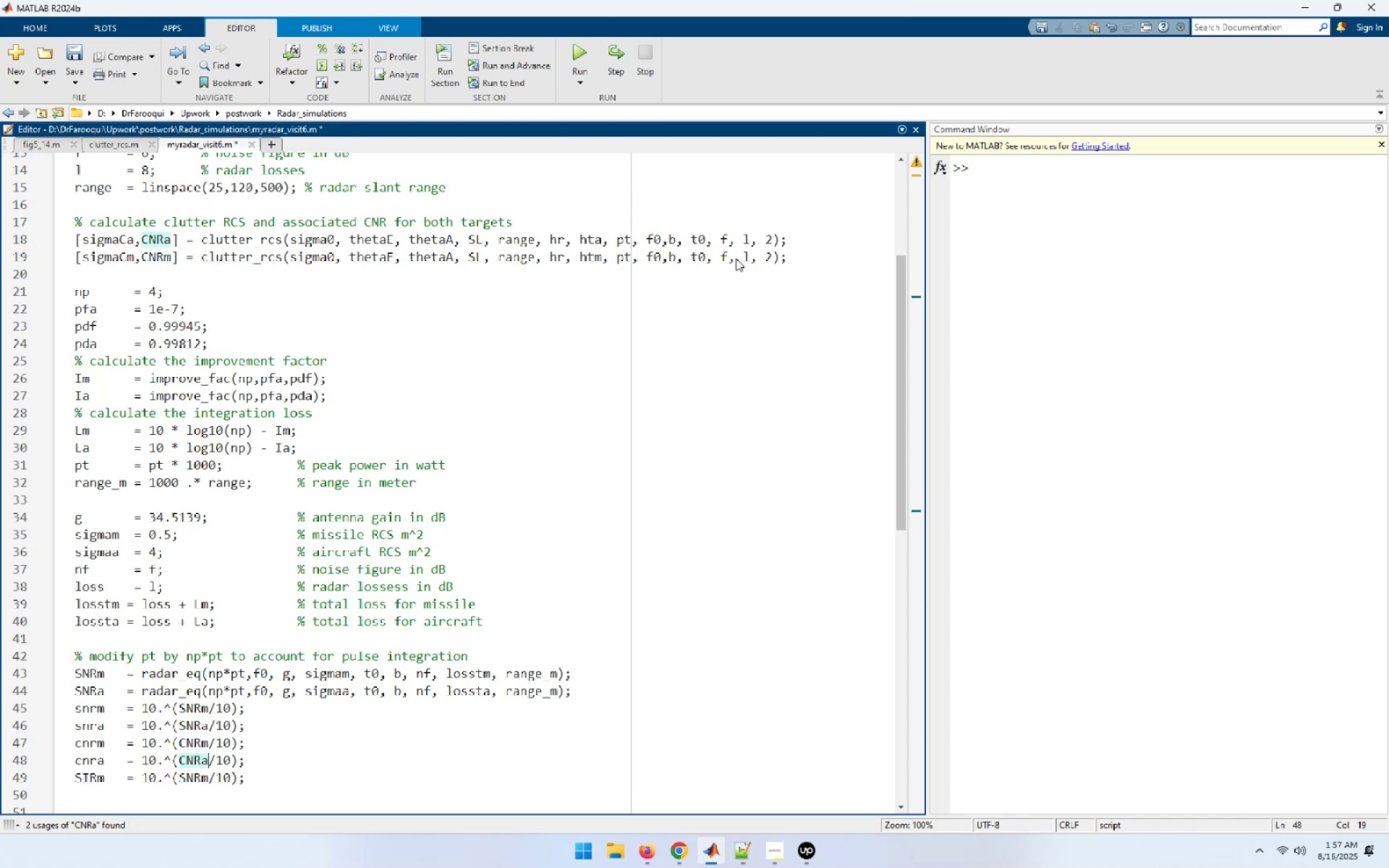 
key(ArrowDown)
 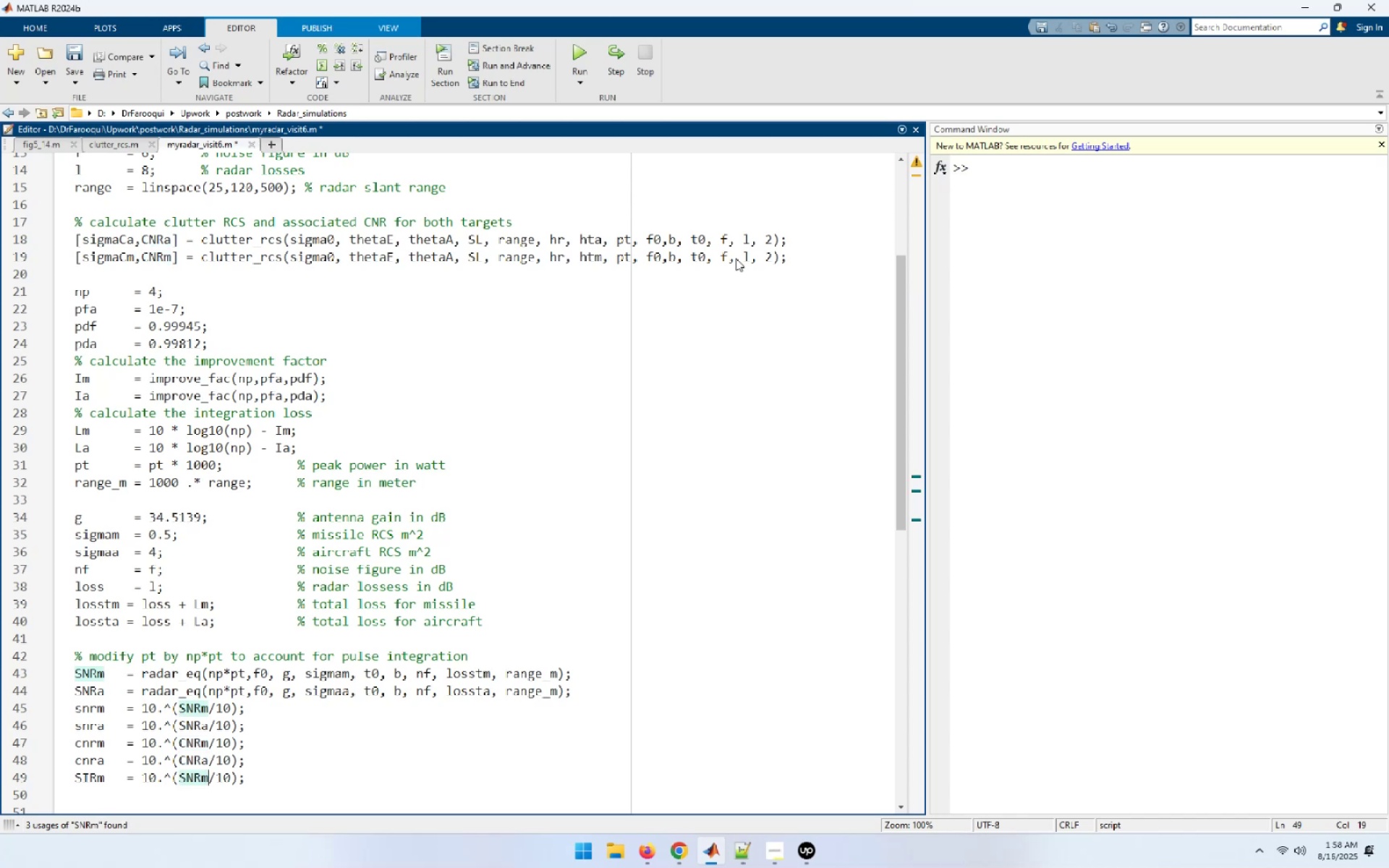 
wait(6.91)
 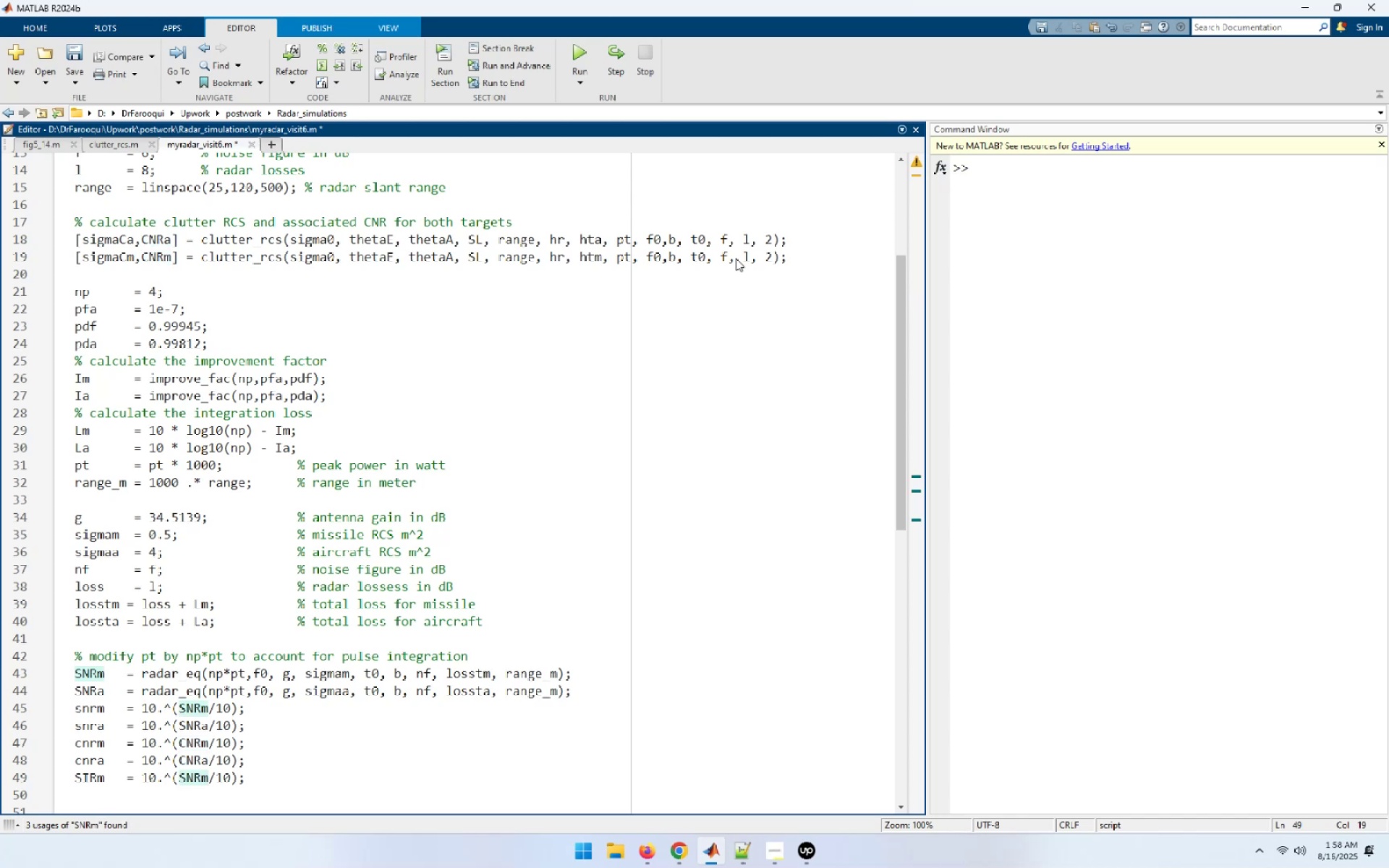 
hold_key(key=ArrowLeft, duration=0.77)
 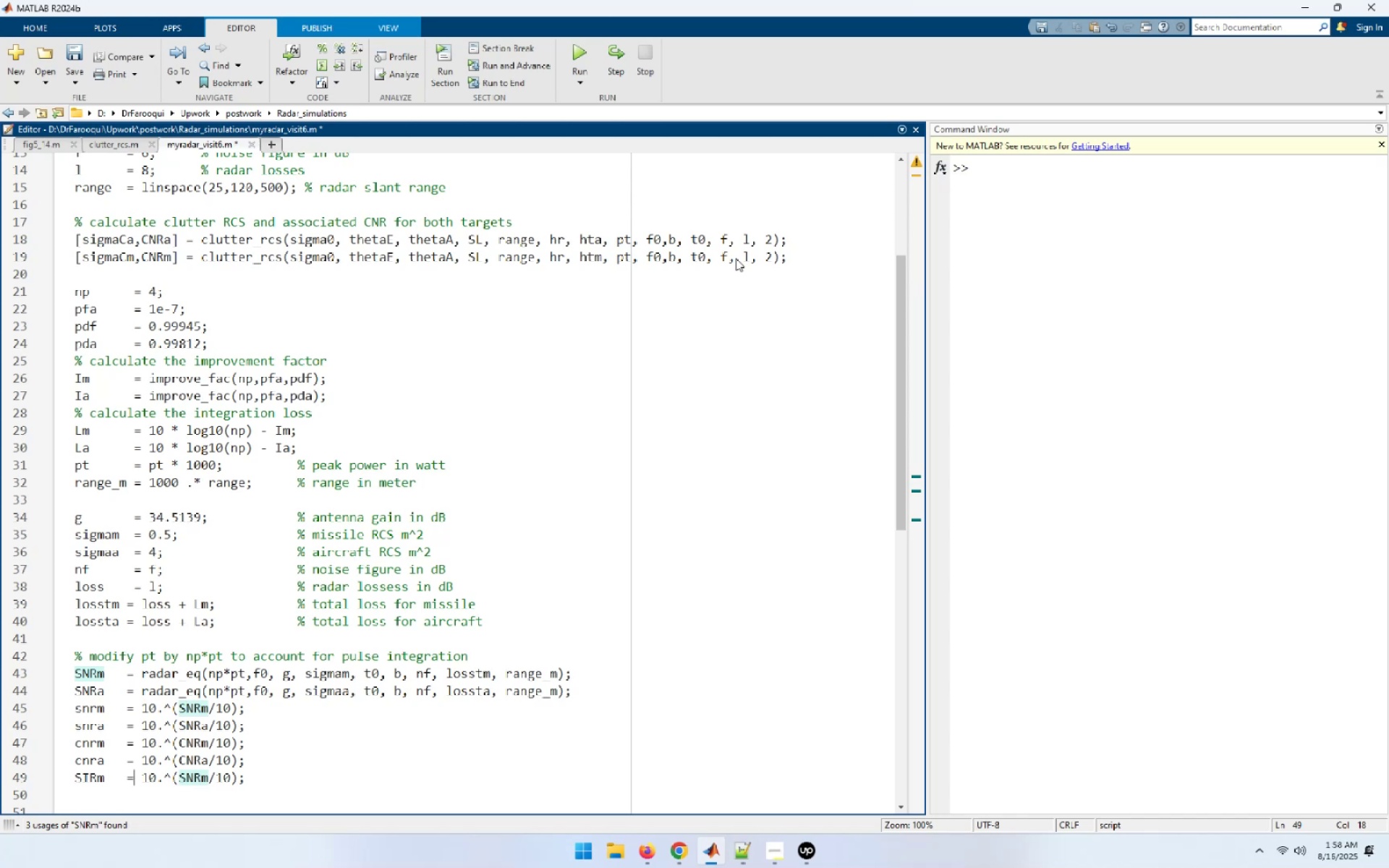 
hold_key(key=ArrowRight, duration=0.3)
 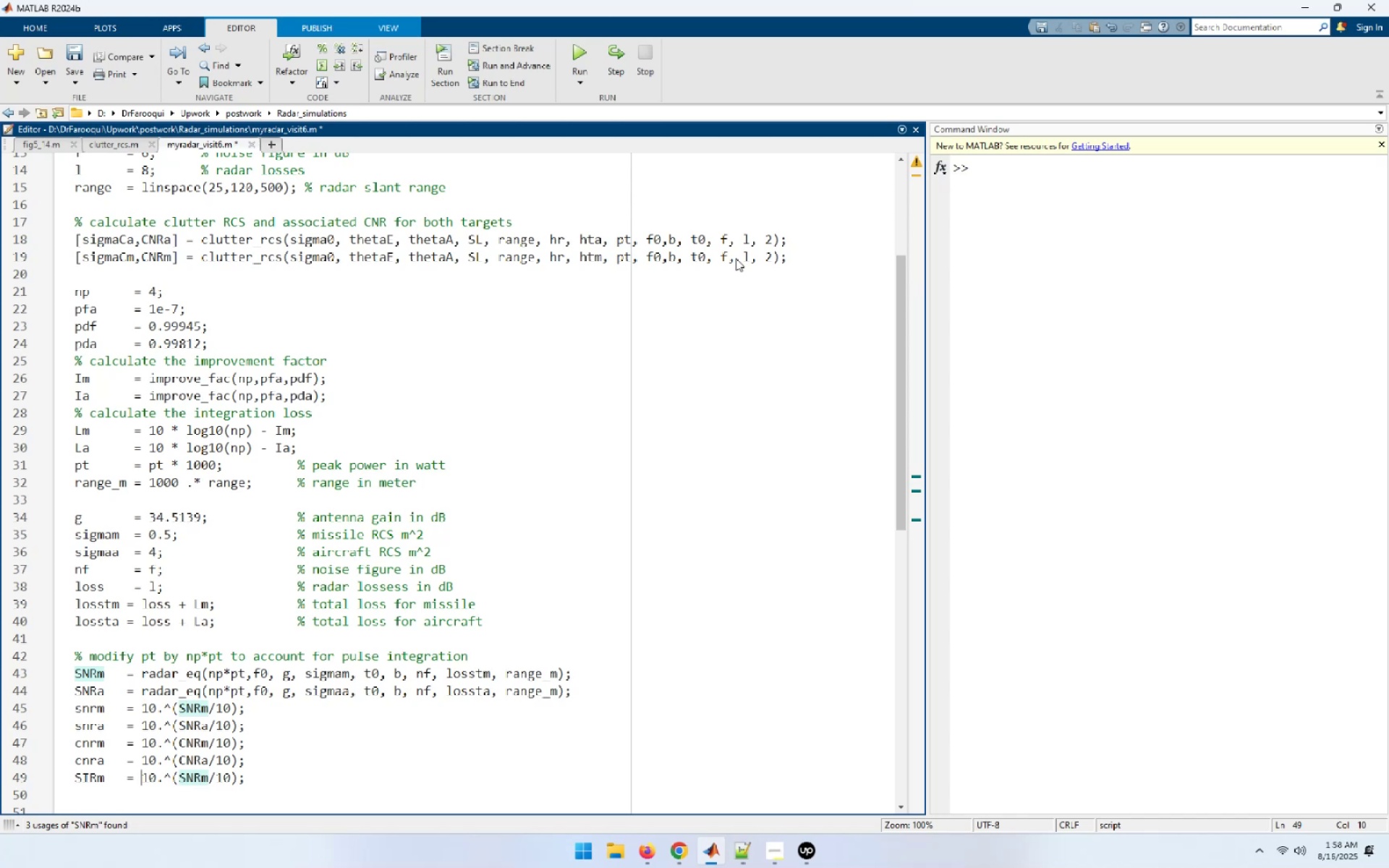 
type([End][End])
key(Backspace)
key(Backspace)
key(Backspace)
key(Backspace)
type(*log10(snrm ./)
 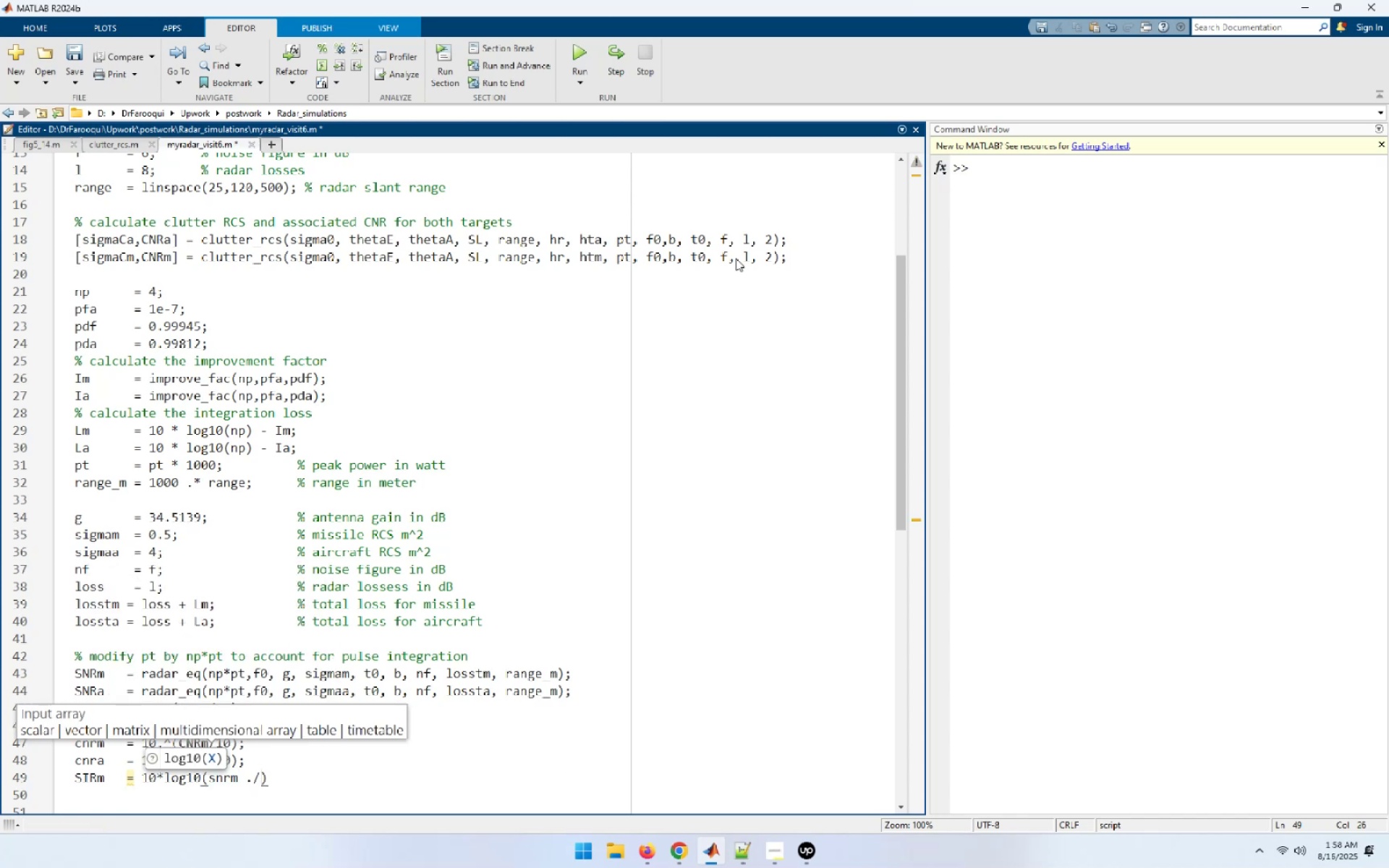 
type((1 + cnrm));[Home][End])
 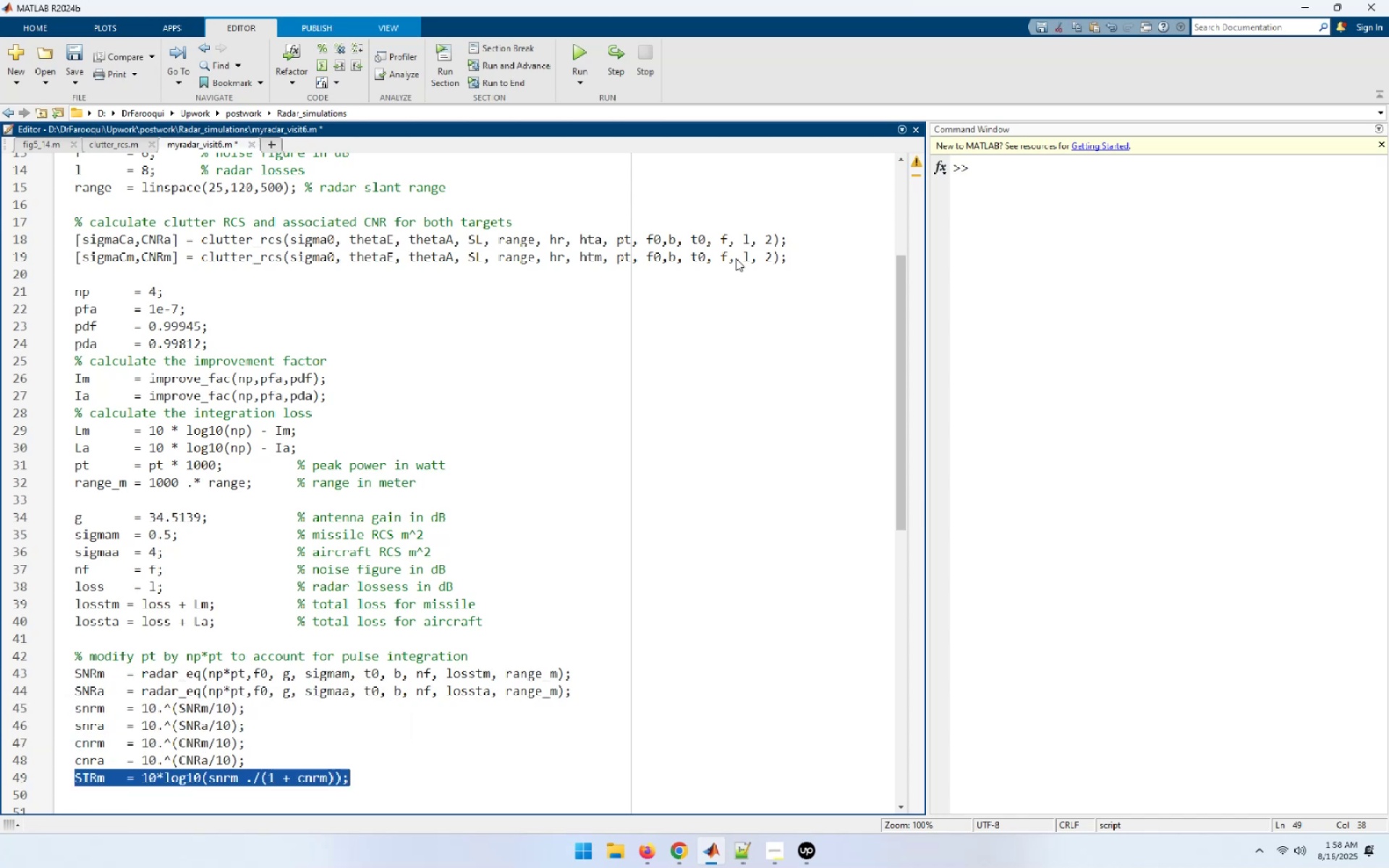 
key(Control+C)
 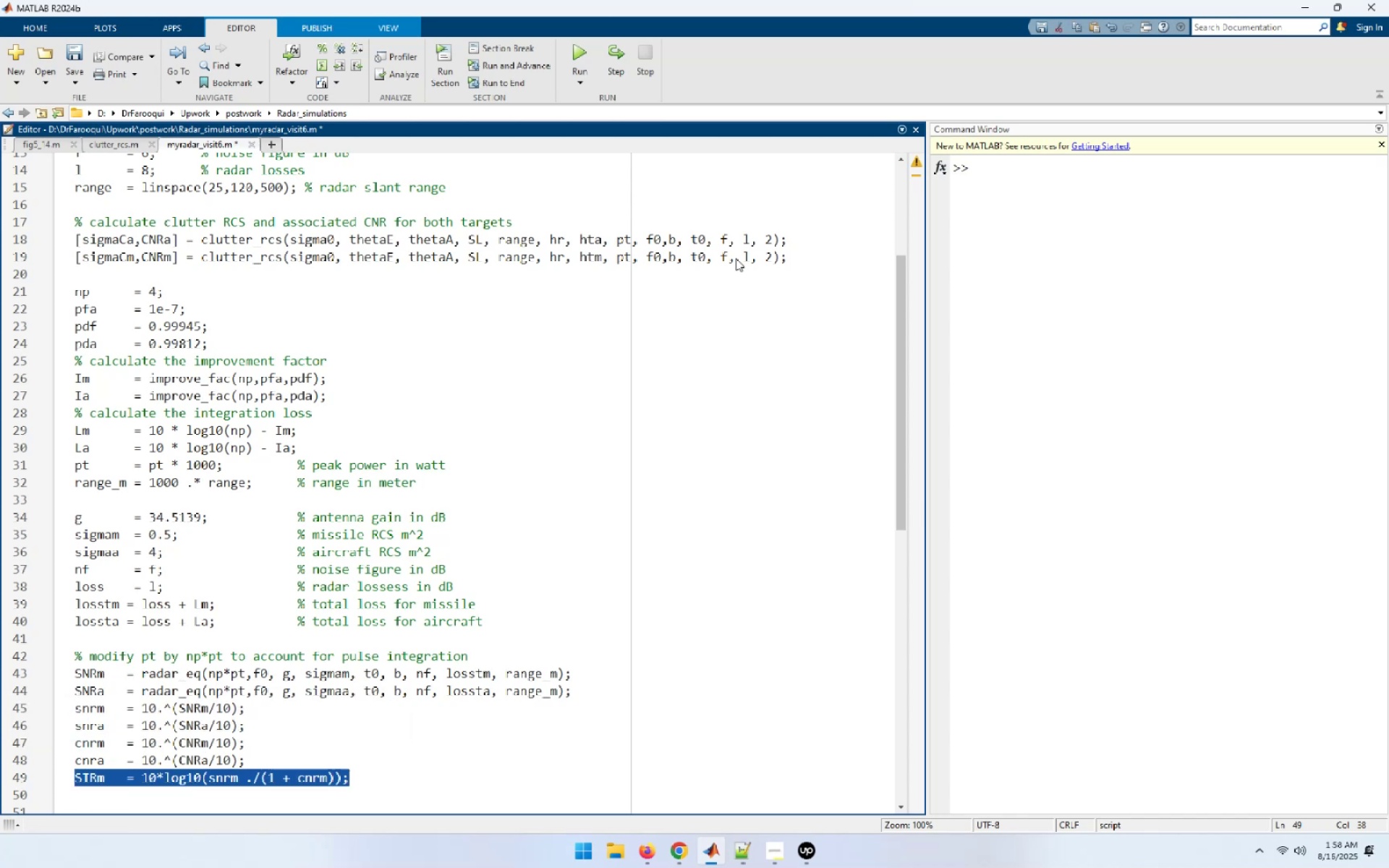 
key(End)
 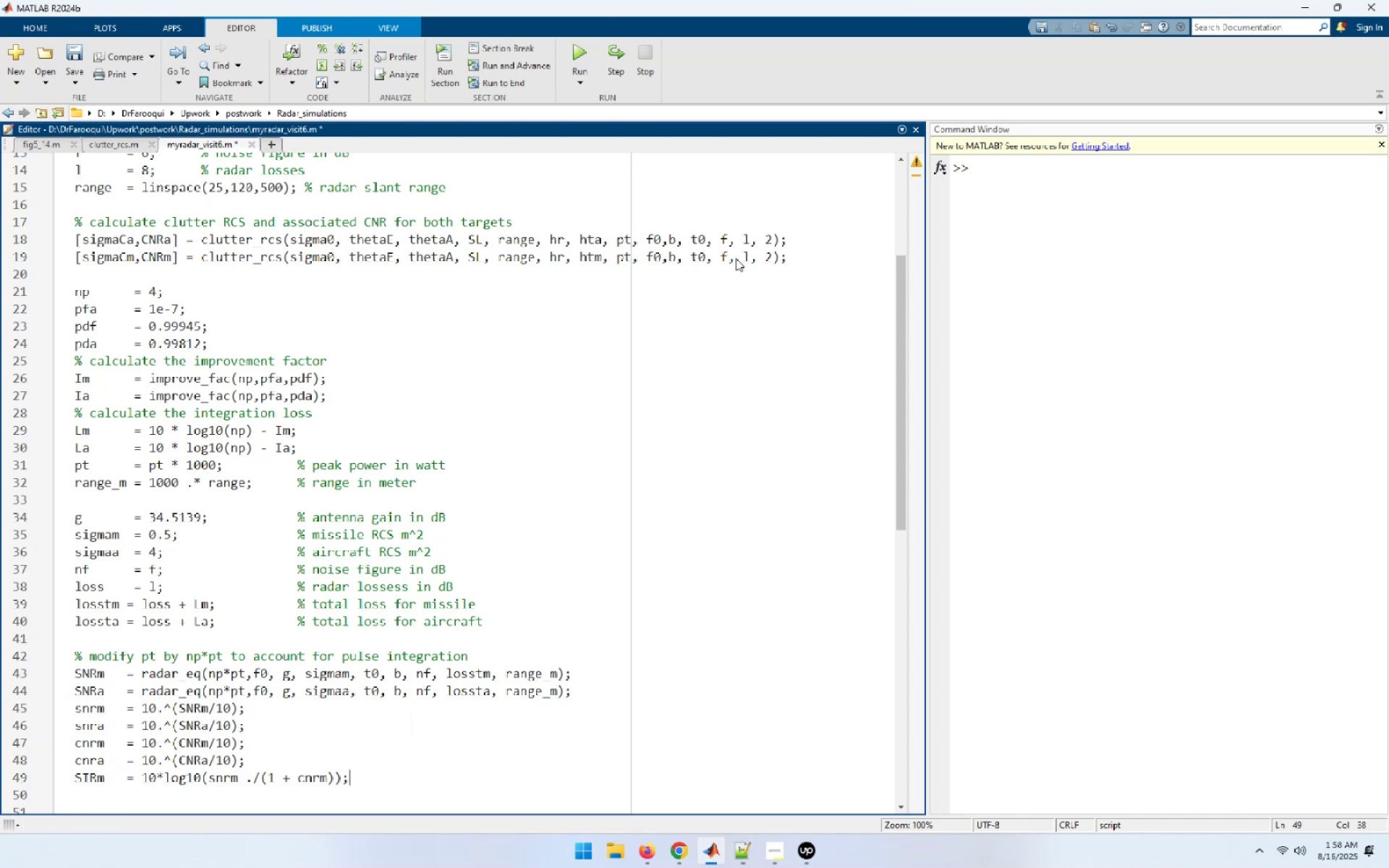 
key(NumpadEnter)
 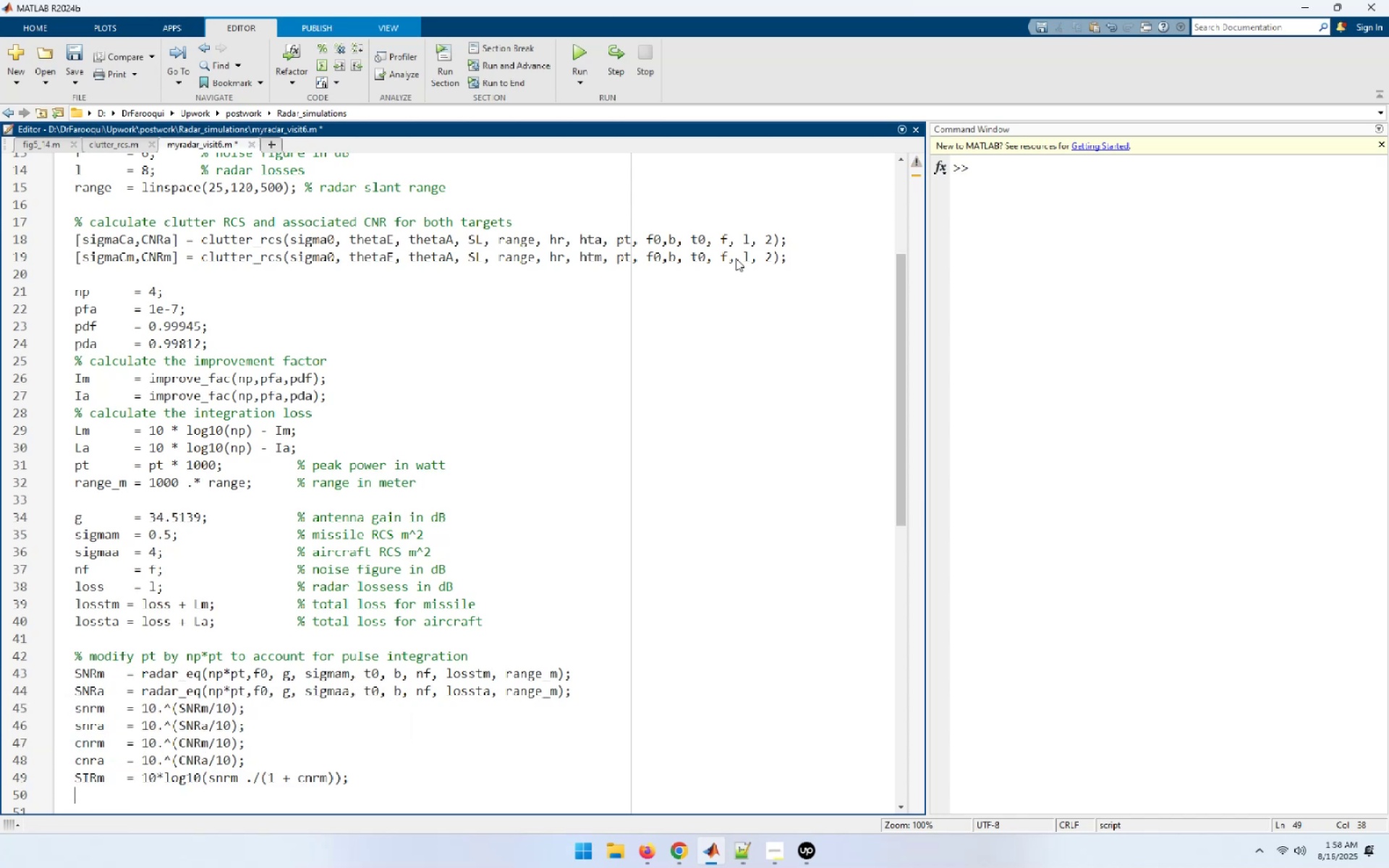 
key(Control+ControlLeft)
 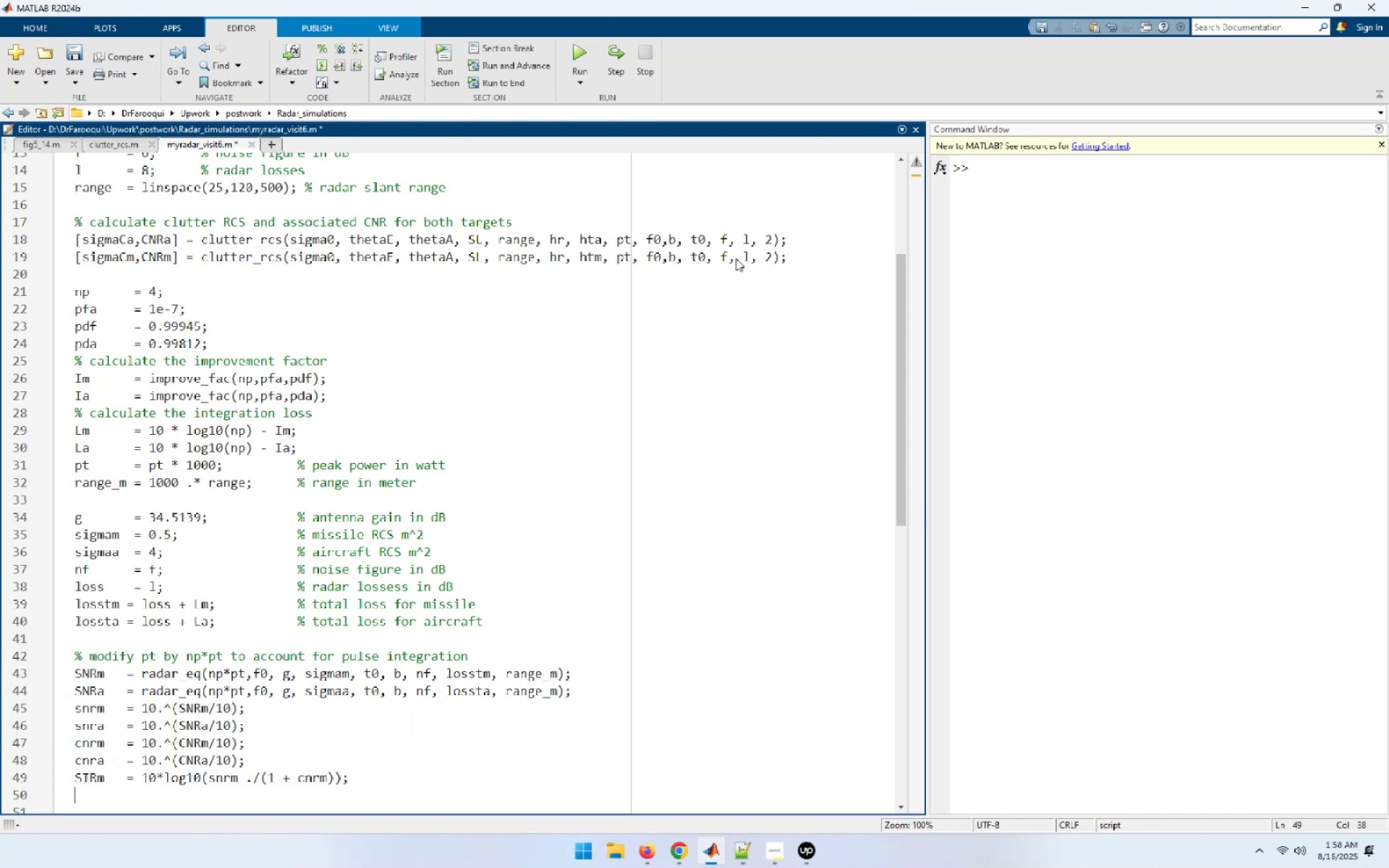 
key(Control+V)
 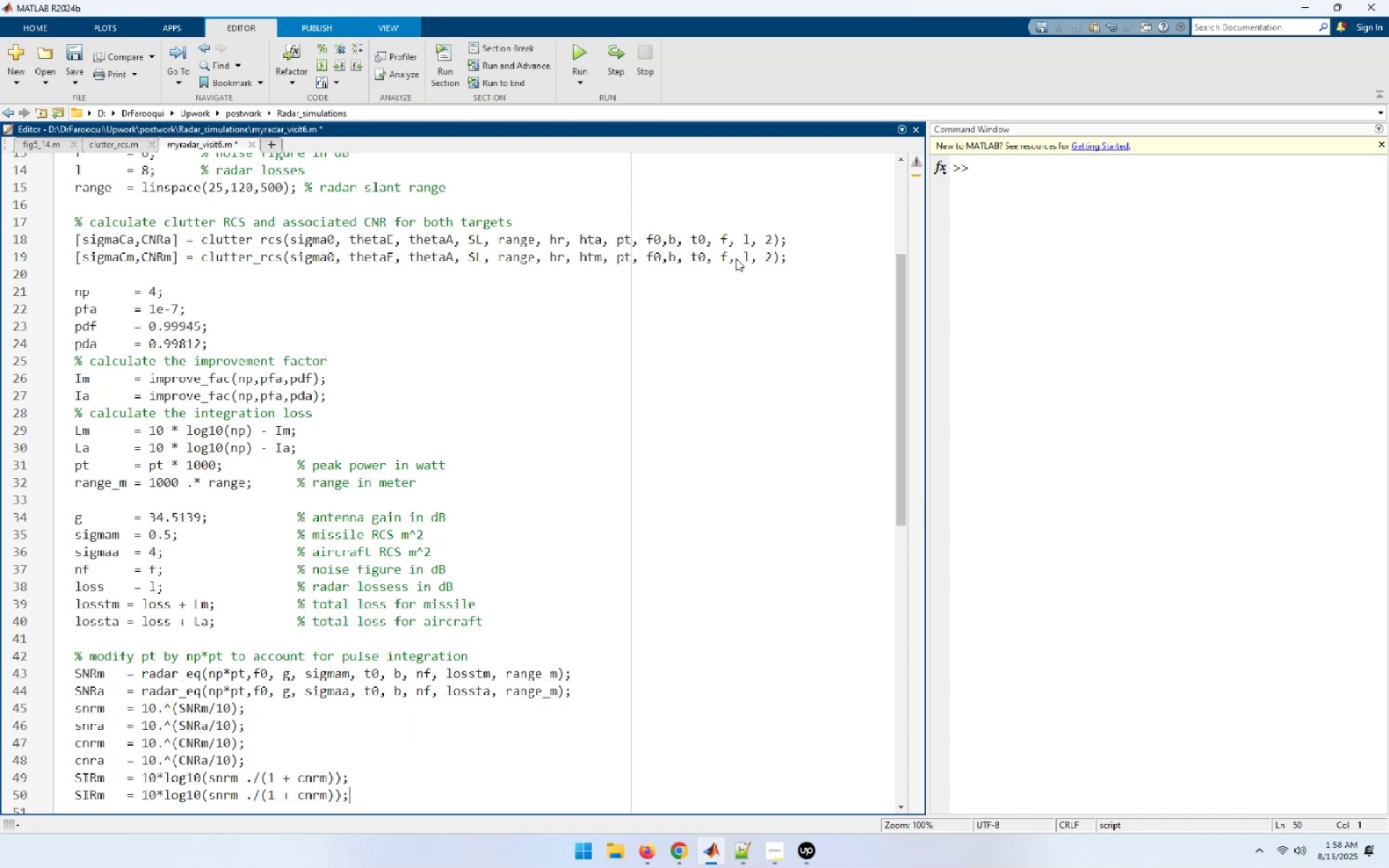 
key(Home)
 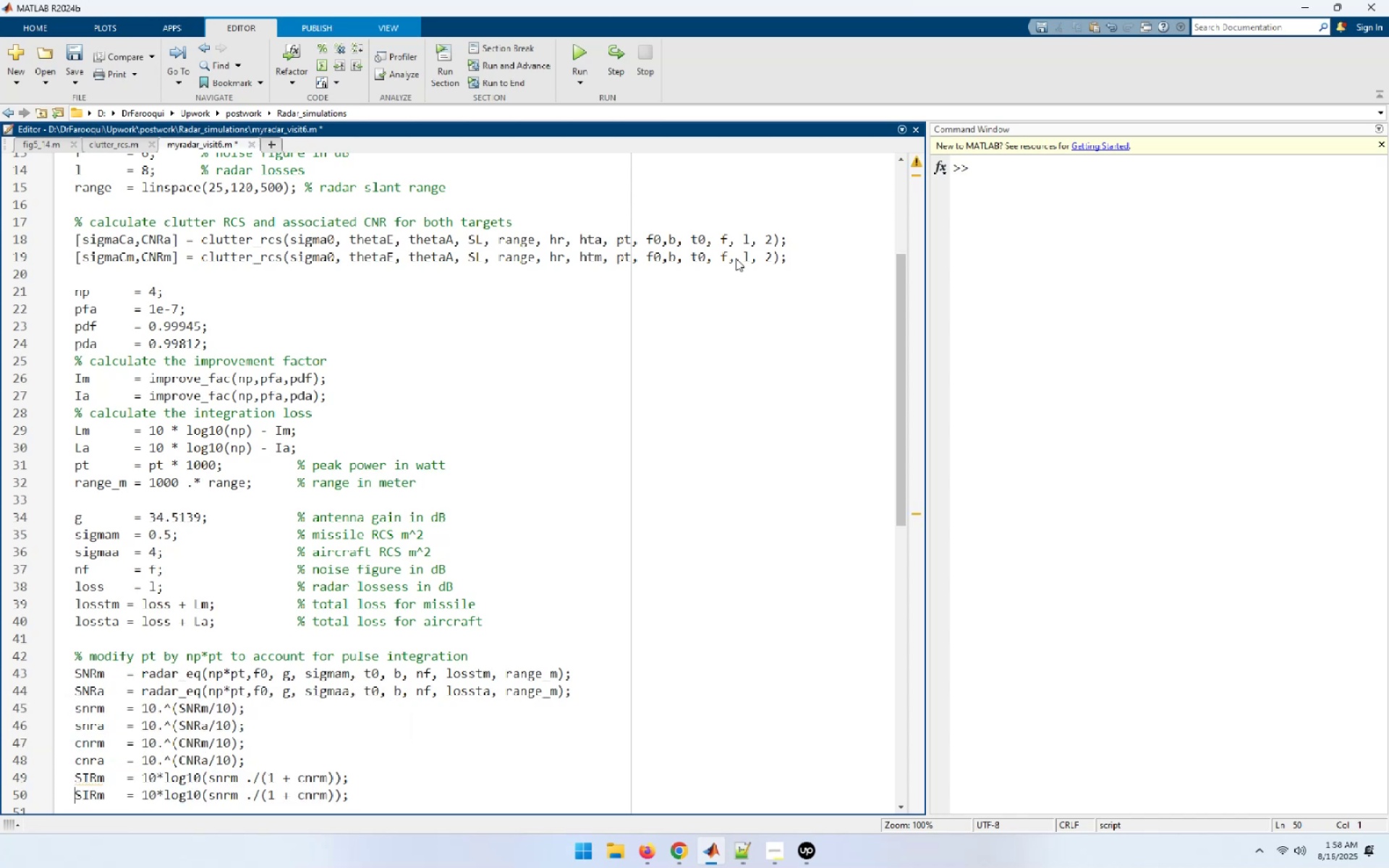 
key(ArrowRight)
 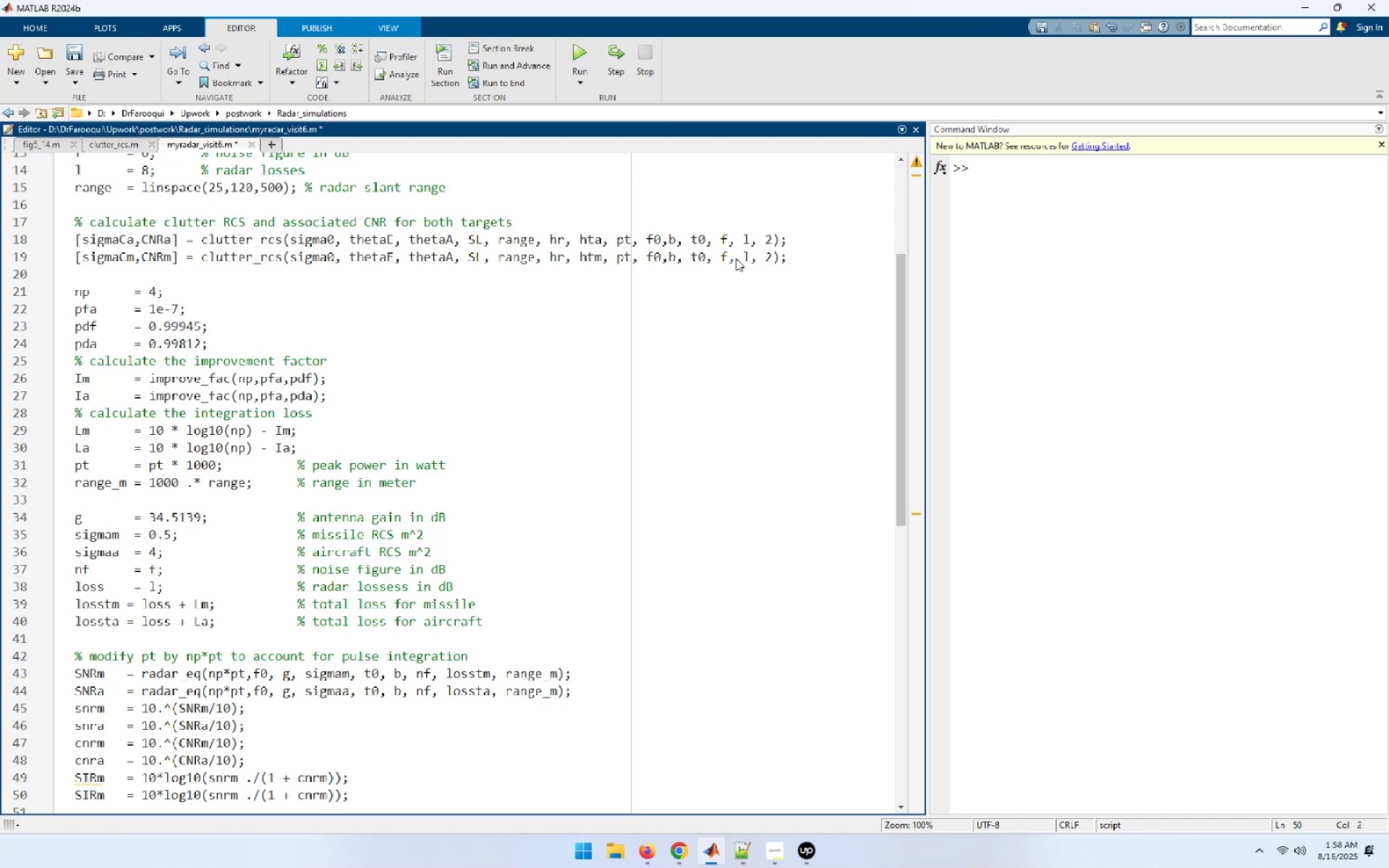 
key(ArrowRight)
 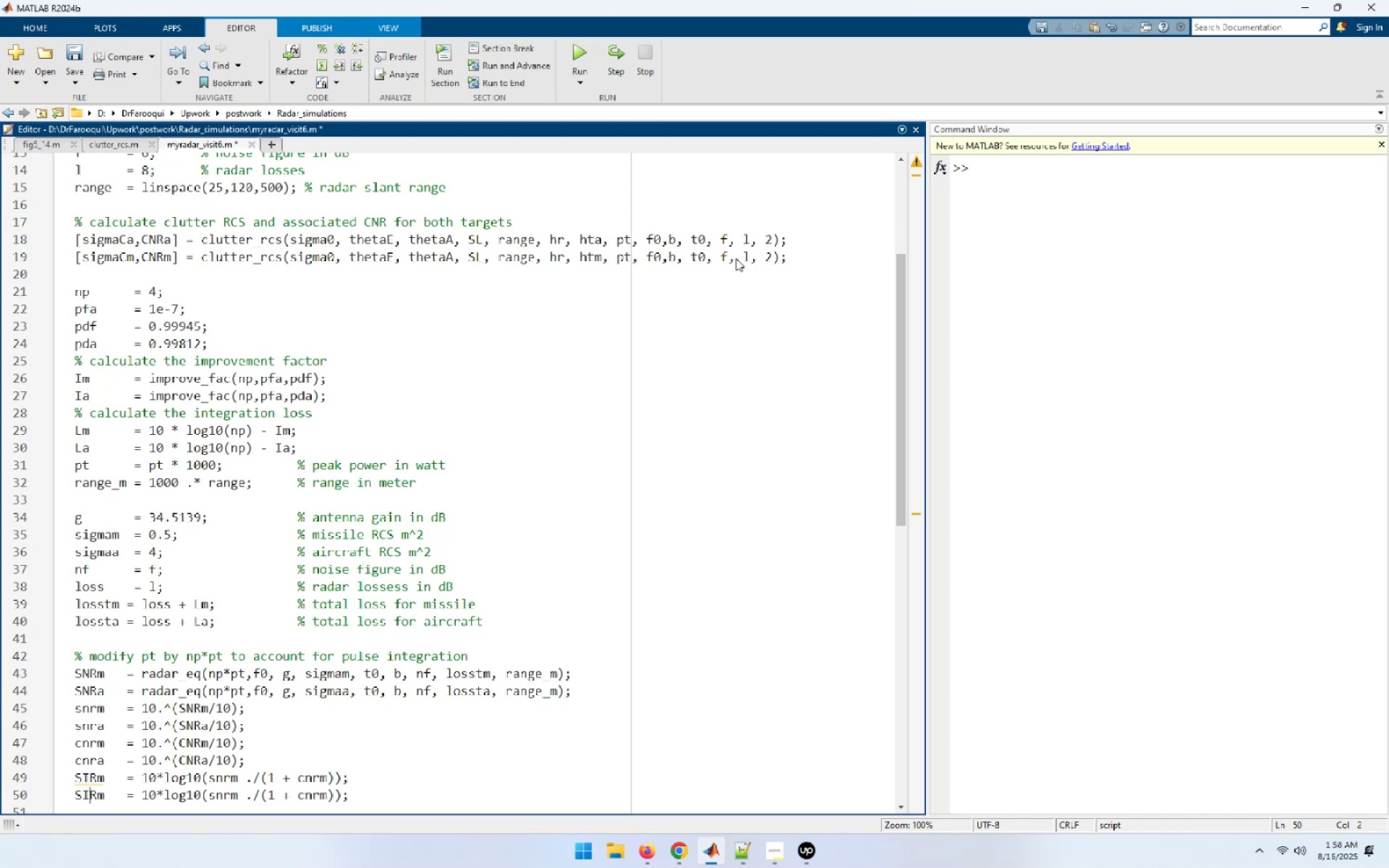 
key(ArrowRight)
 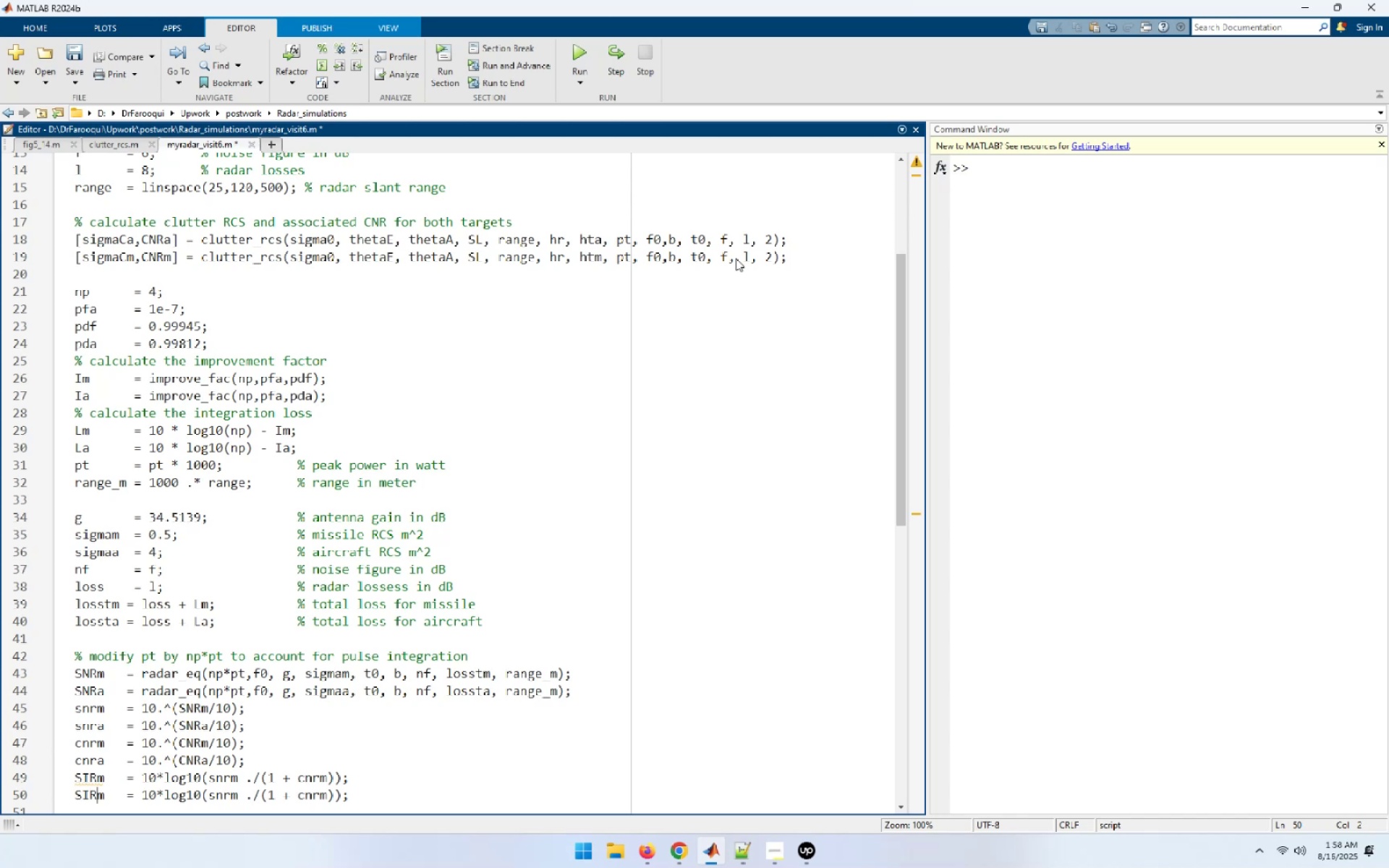 
key(ArrowRight)
 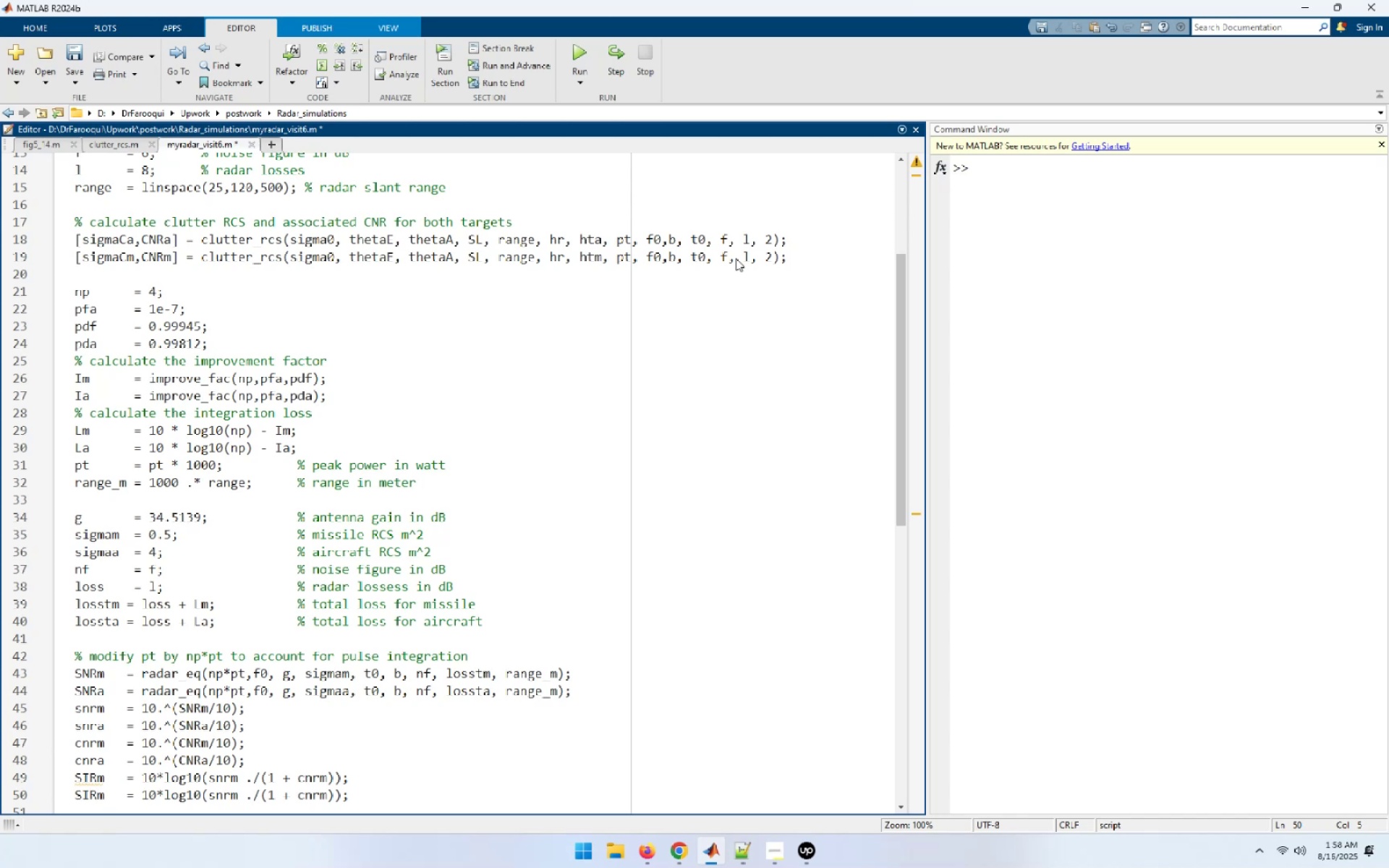 
key(Backspace)
 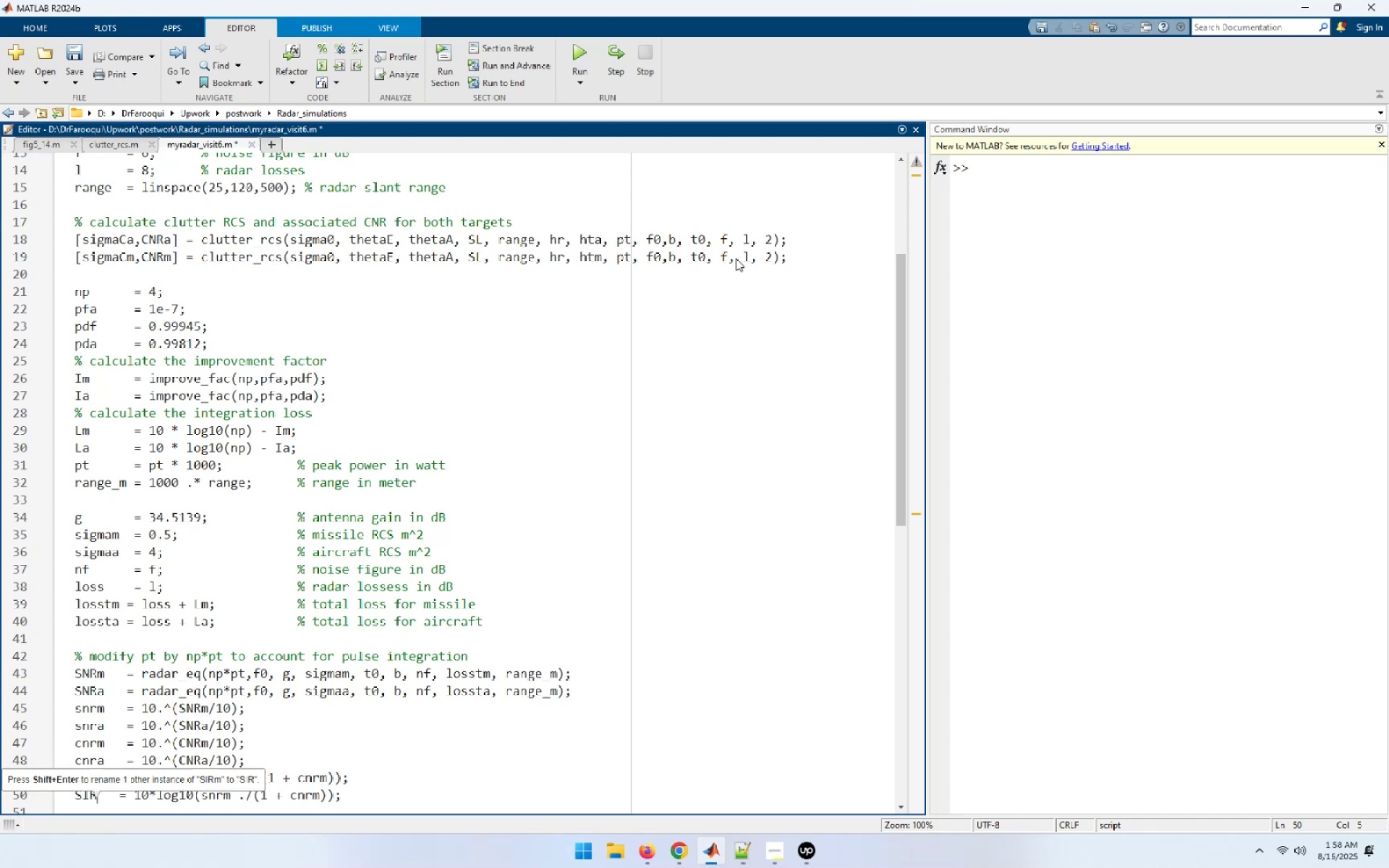 
key(A)
 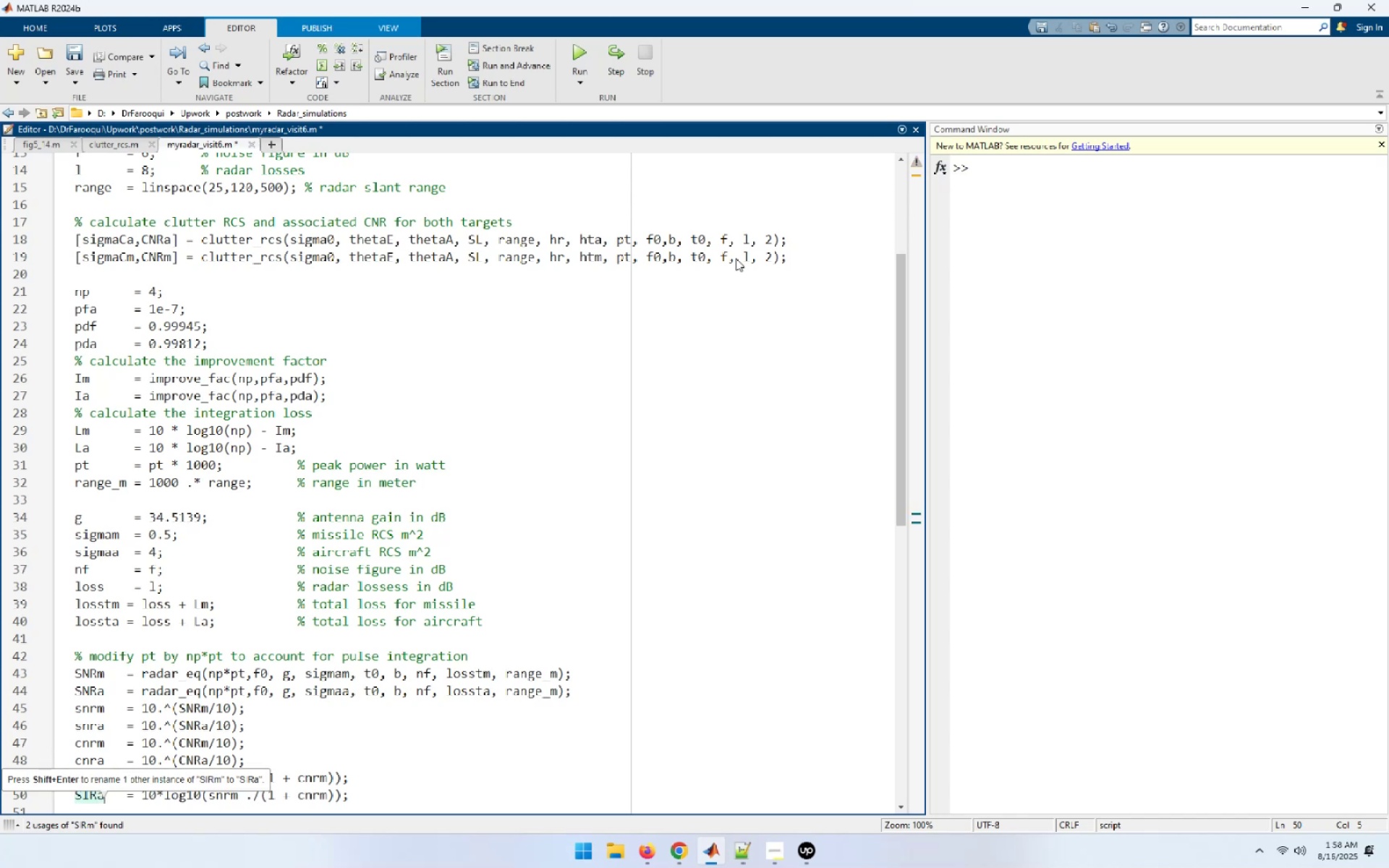 
hold_key(key=ArrowRight, duration=0.72)
 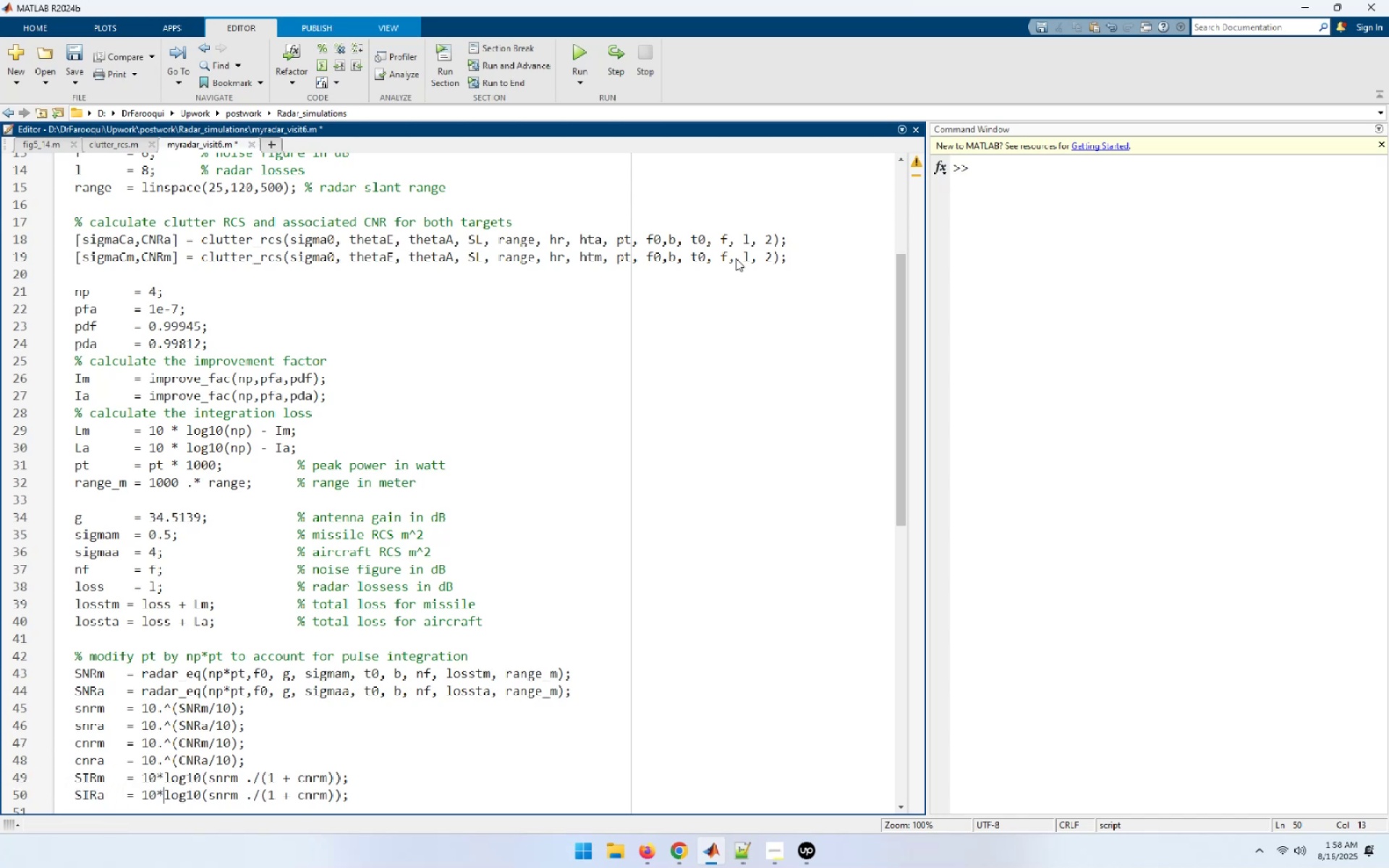 
hold_key(key=ArrowRight, duration=0.77)
 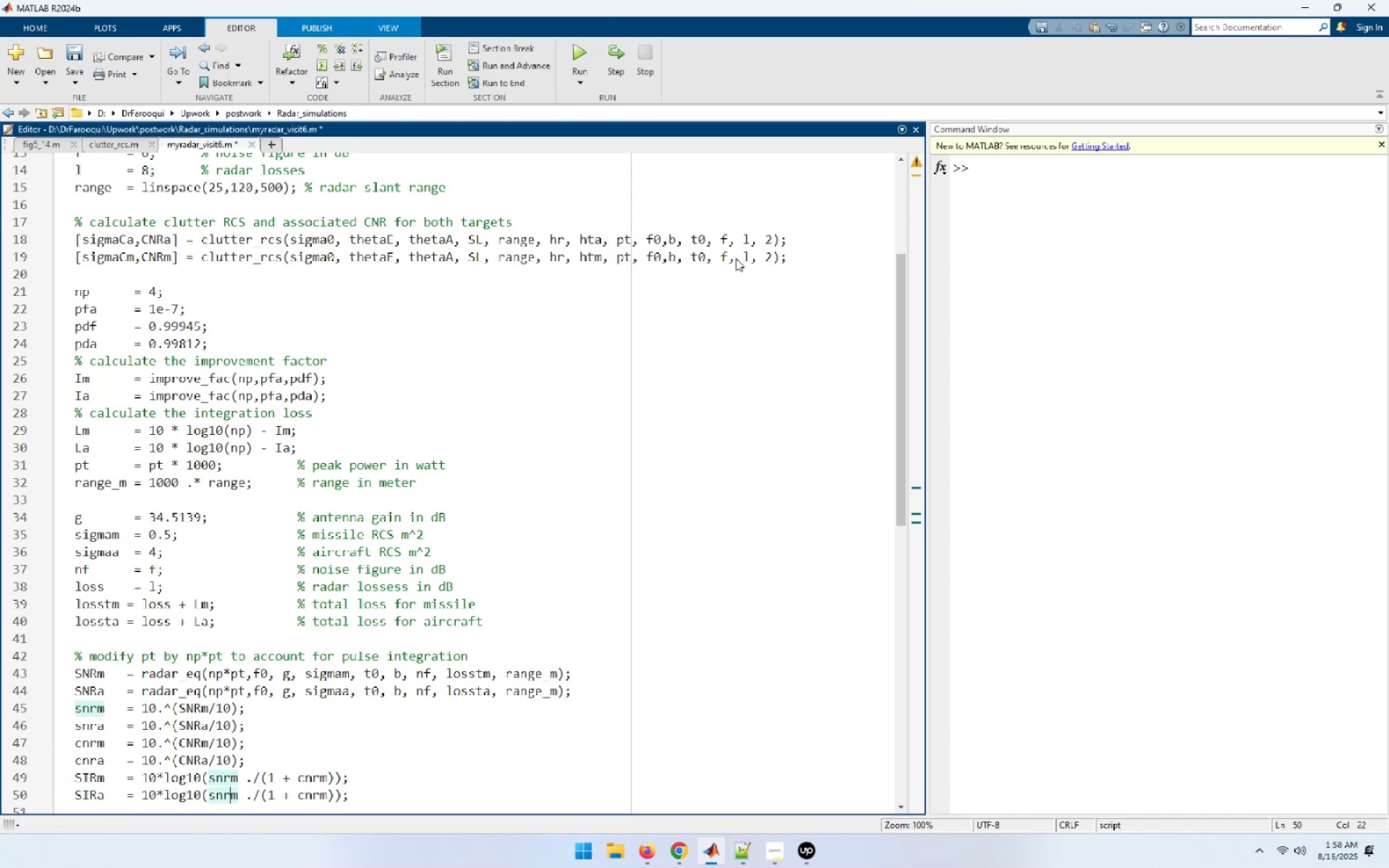 
key(ArrowRight)
 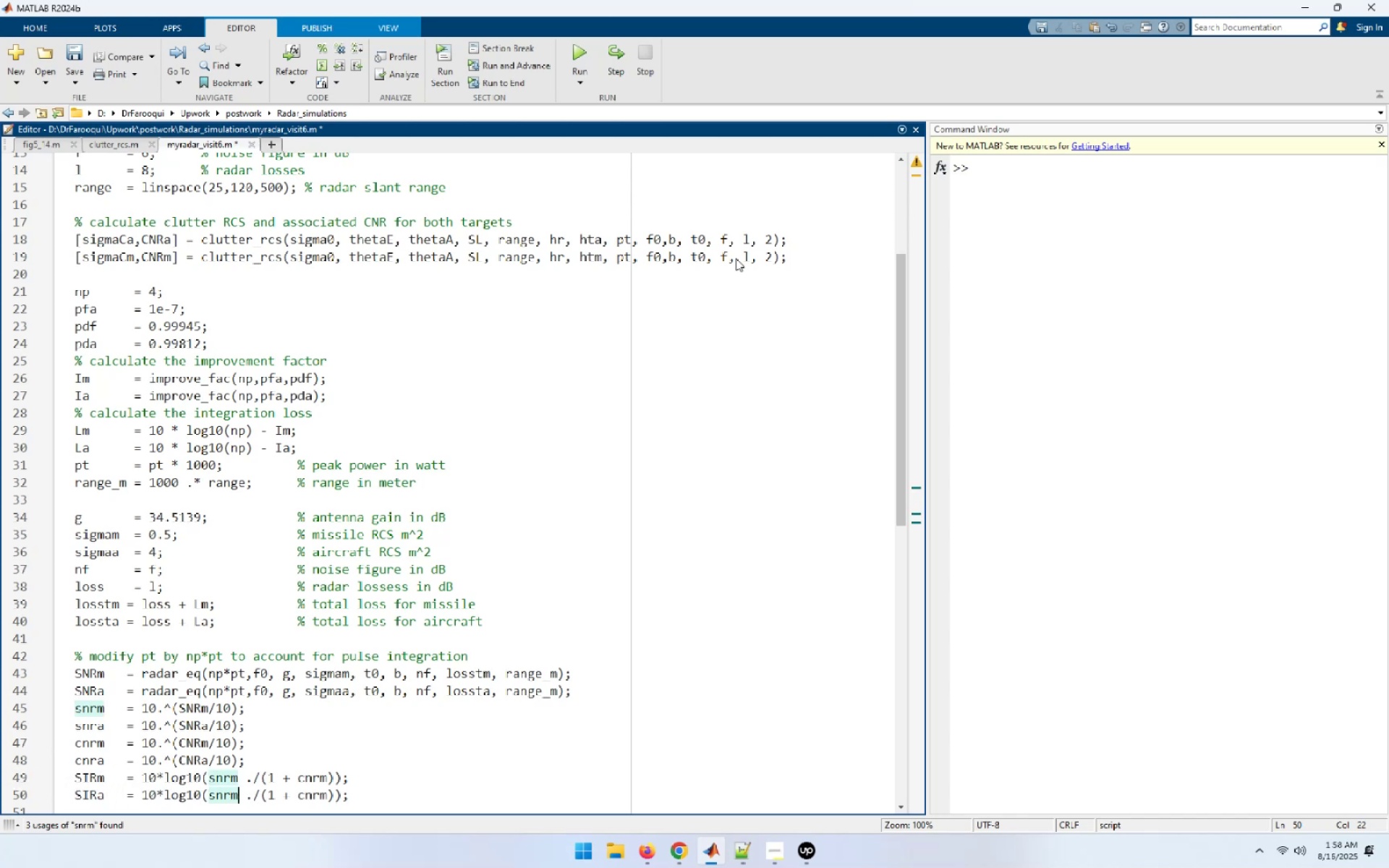 
key(ArrowRight)
 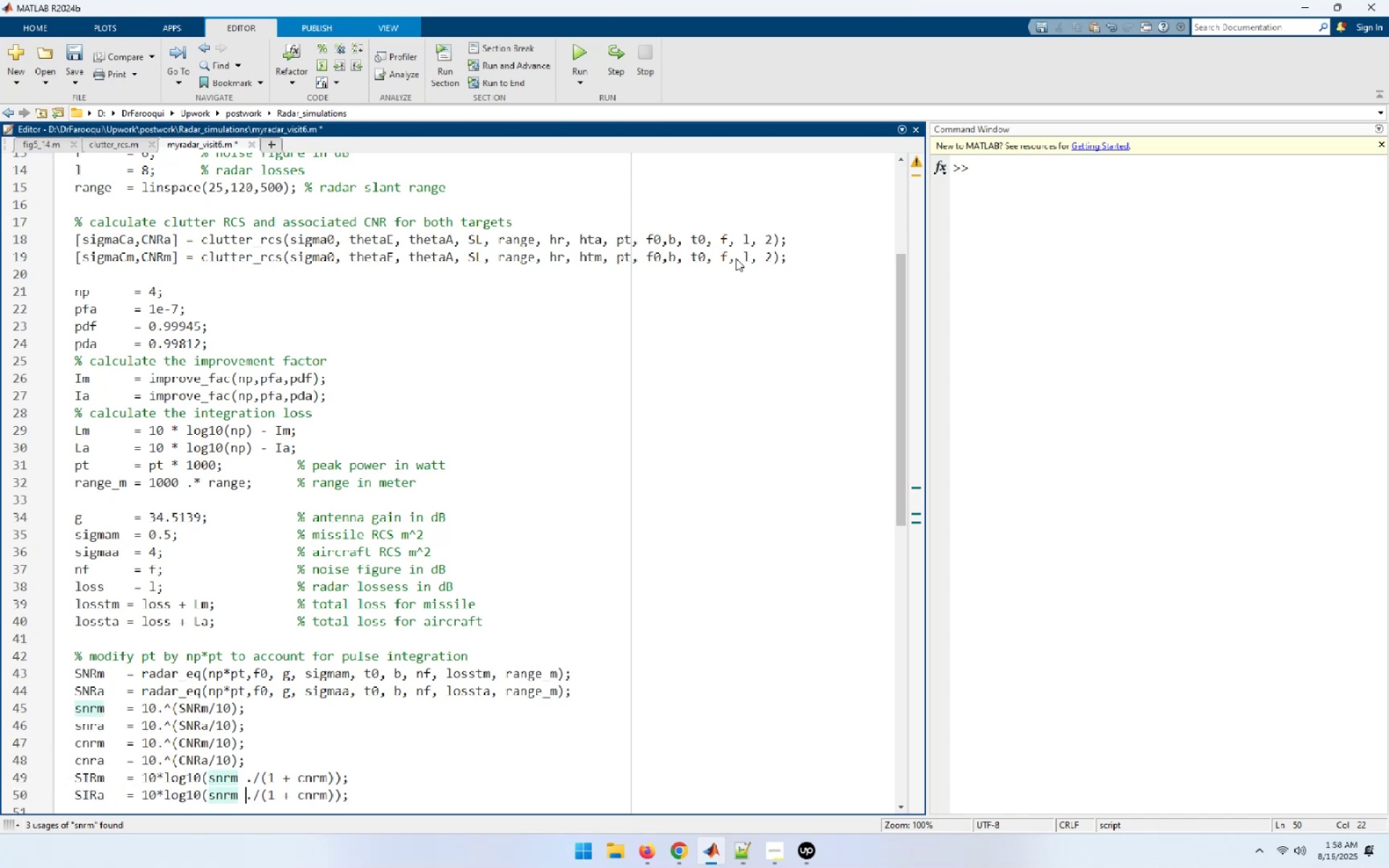 
key(ArrowLeft)
 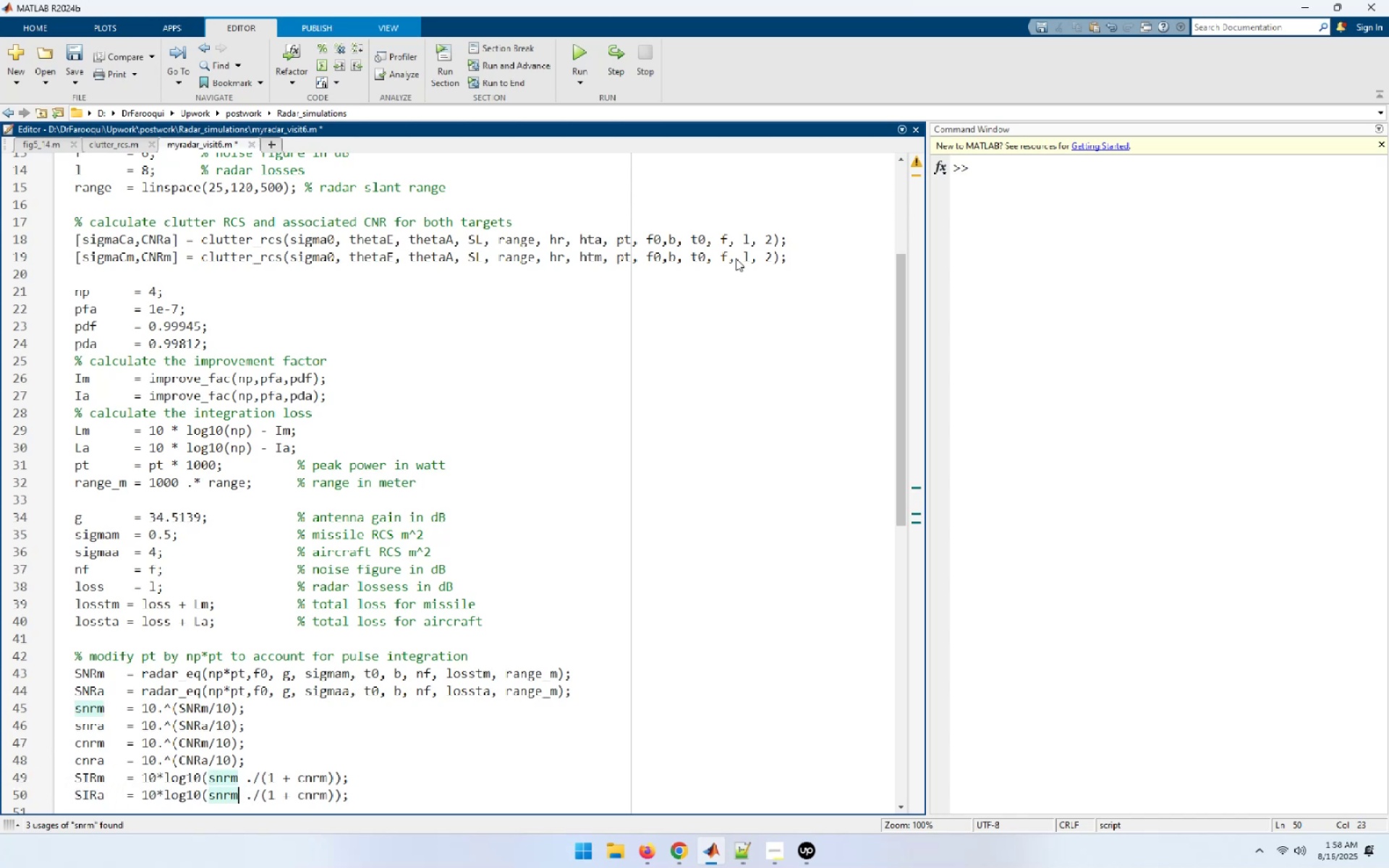 
key(Backspace)
 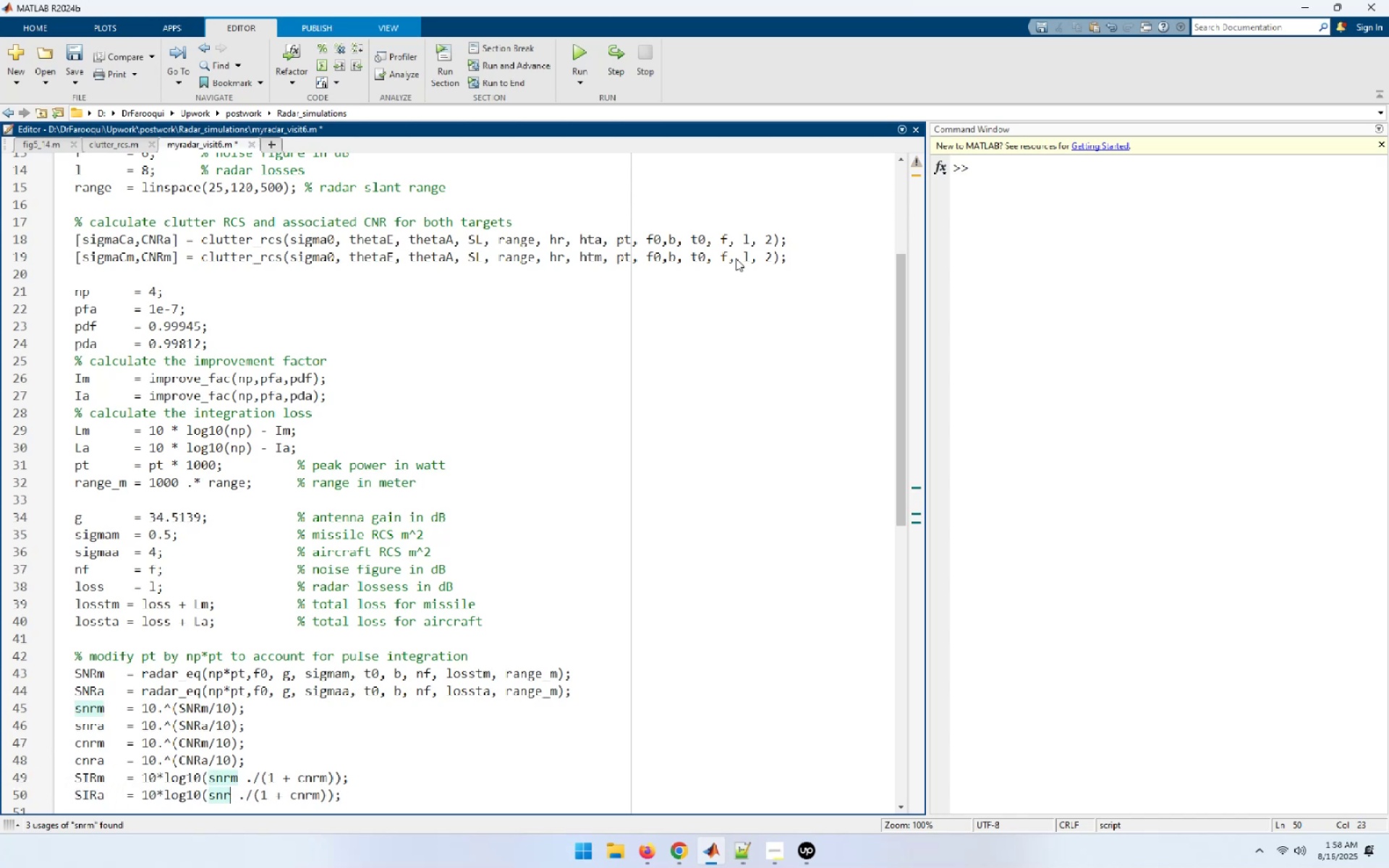 
key(A)
 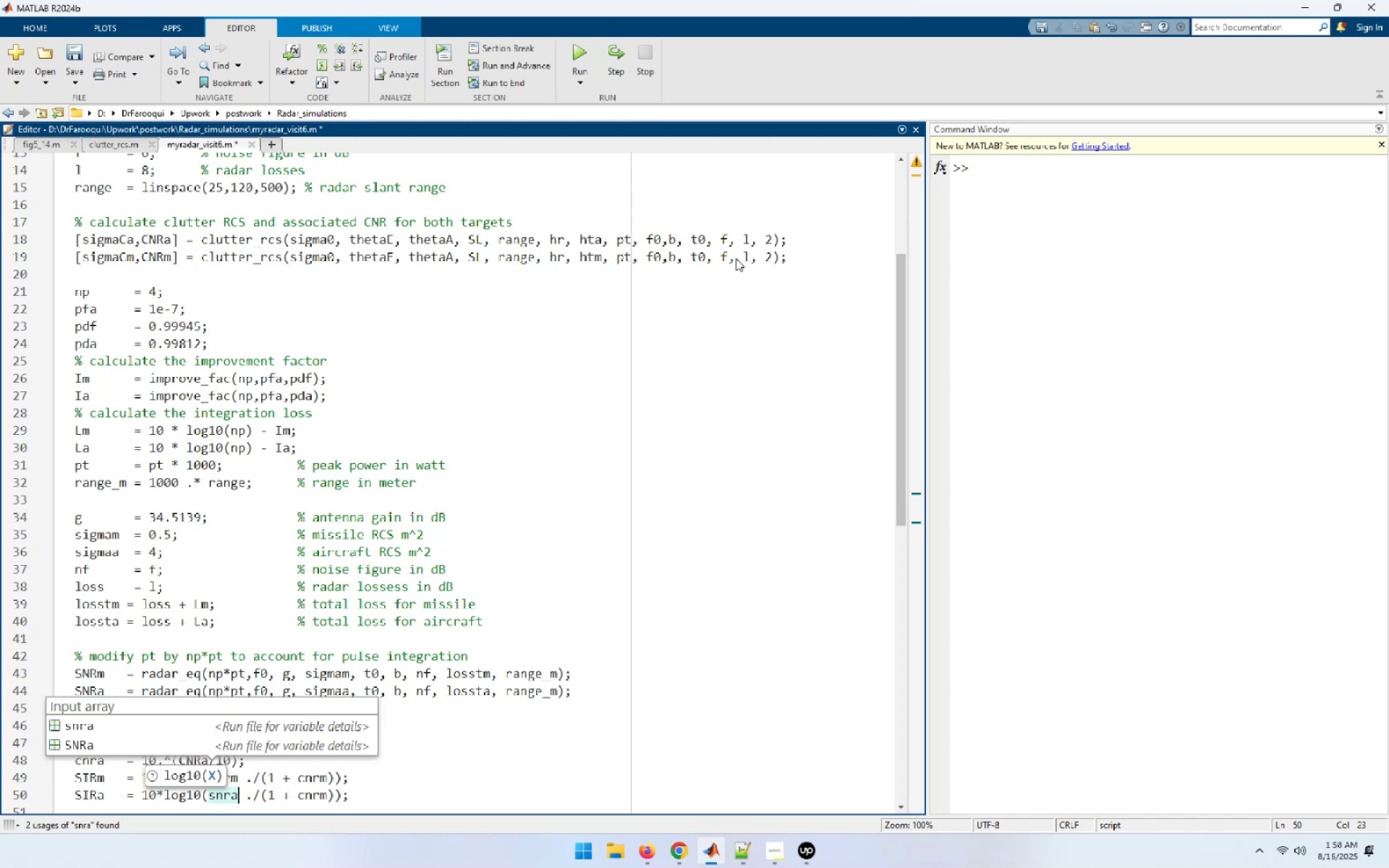 
hold_key(key=ArrowRight, duration=0.85)
 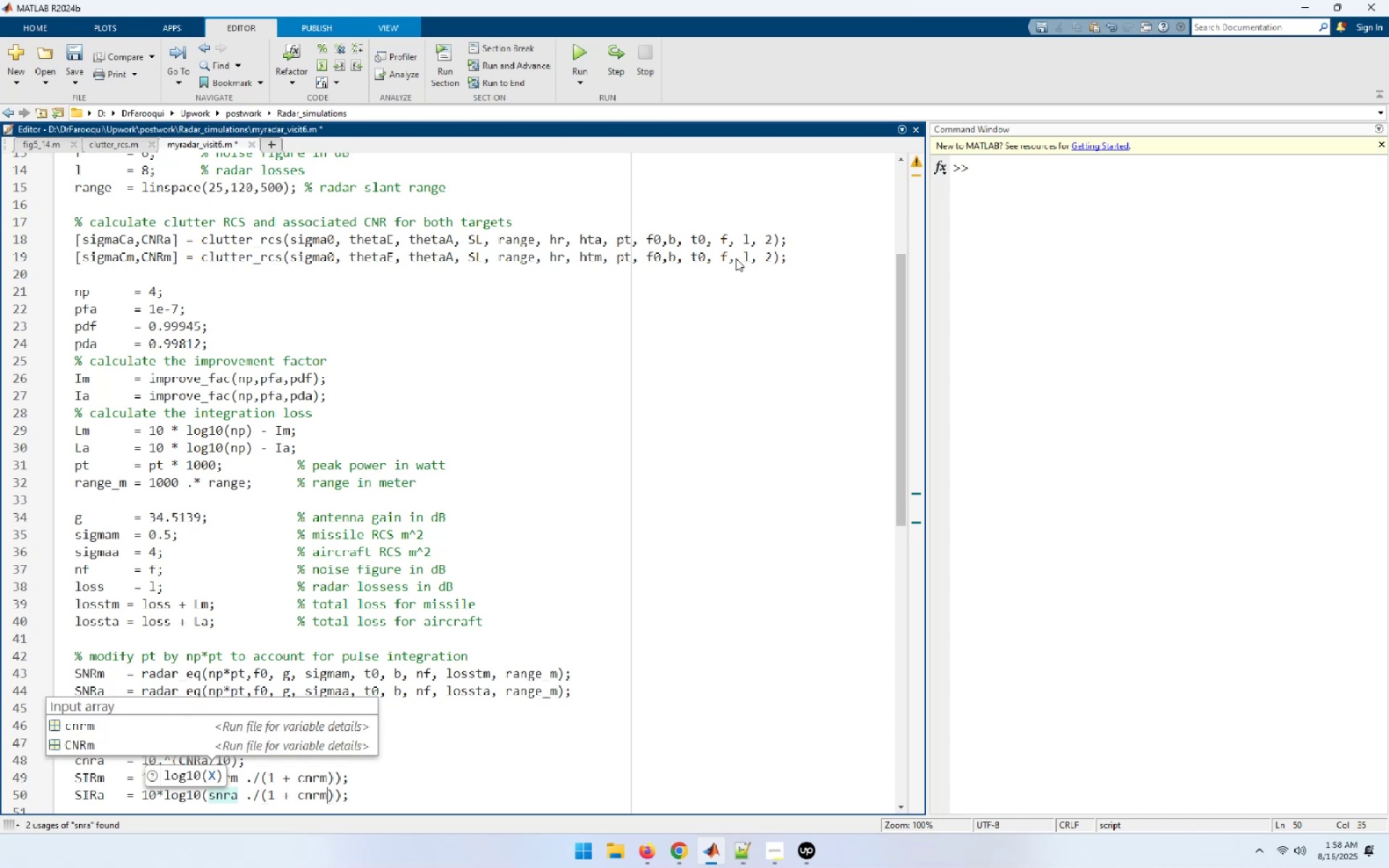 
key(Backspace)
 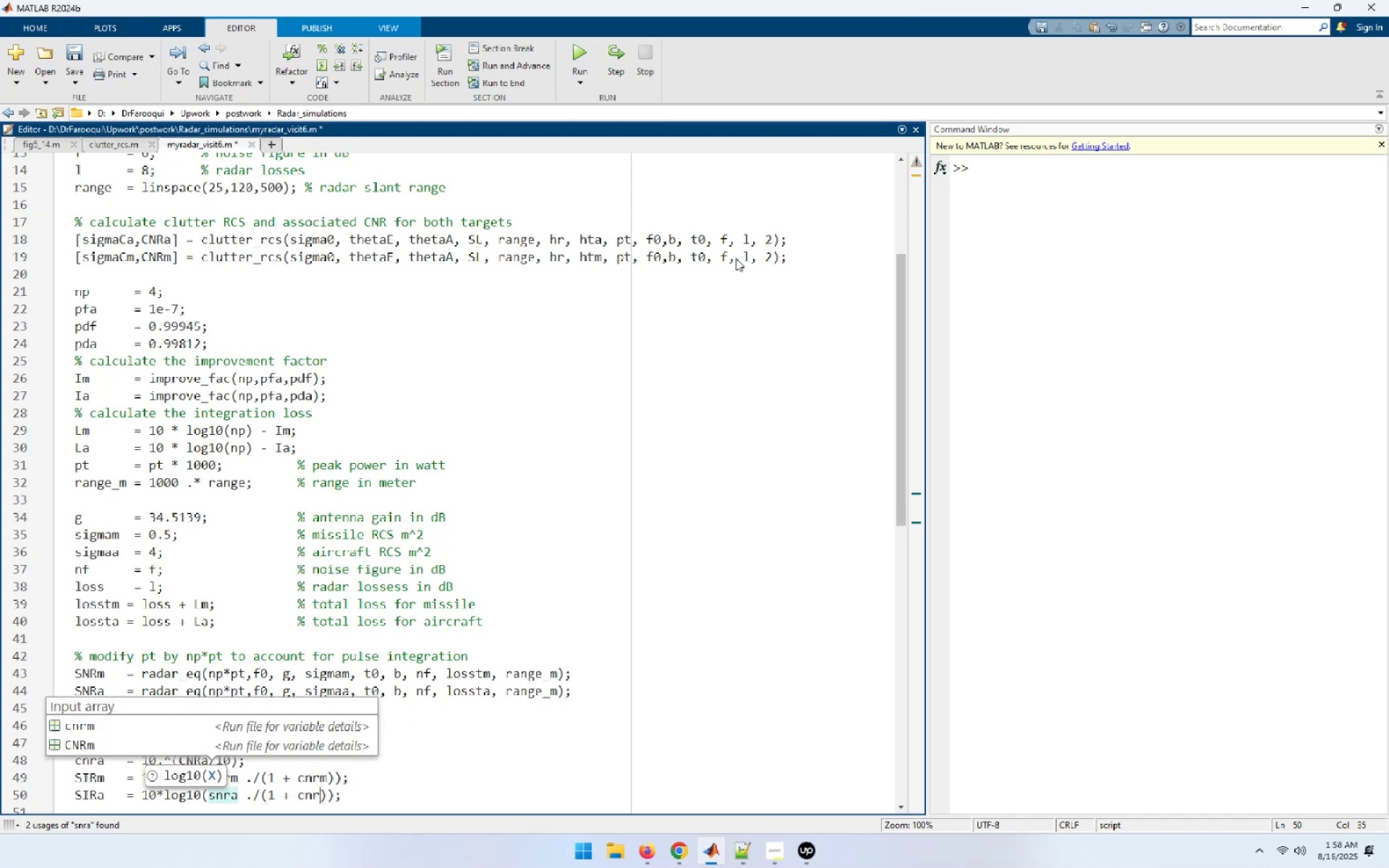 
key(A)
 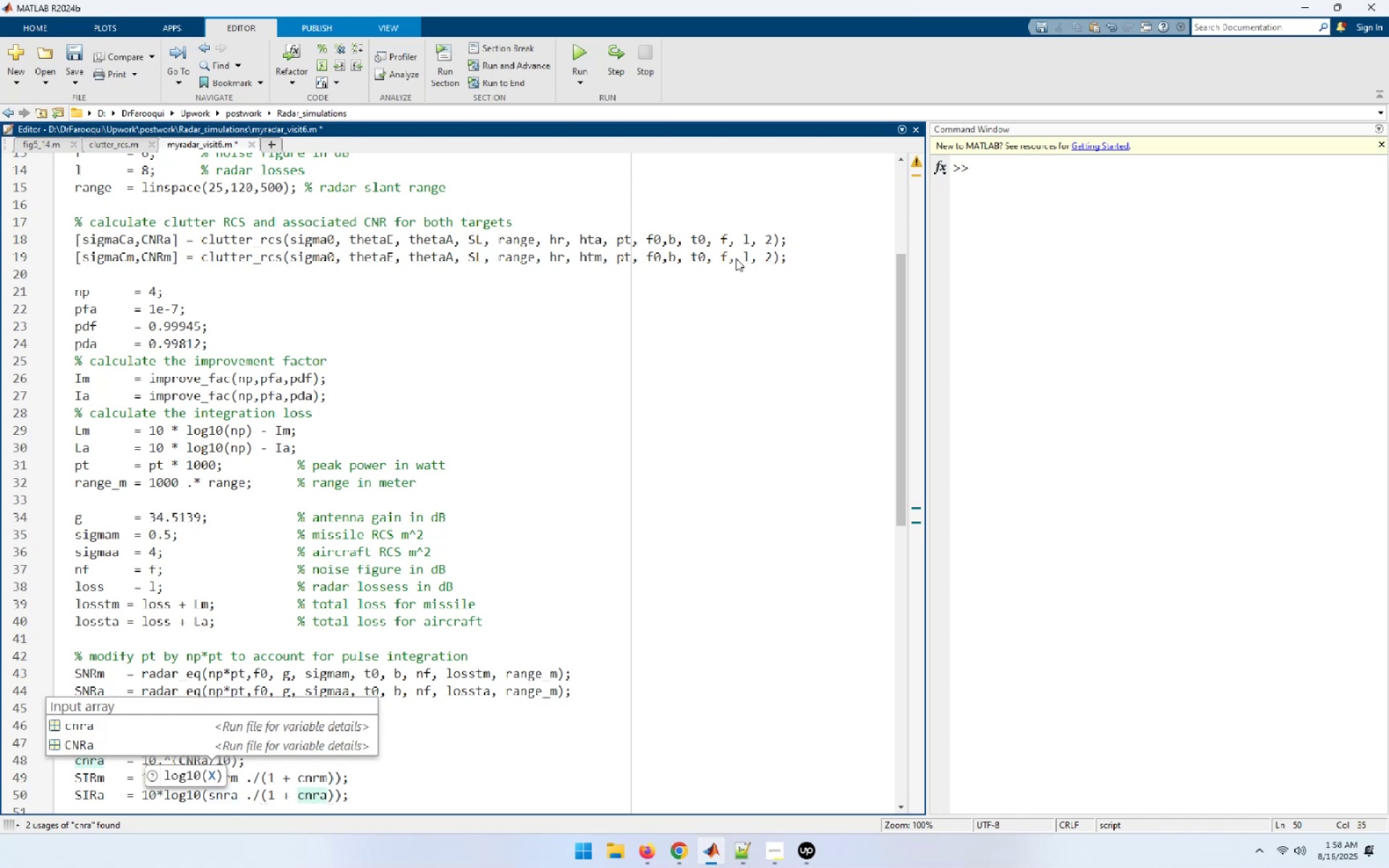 
key(End)
 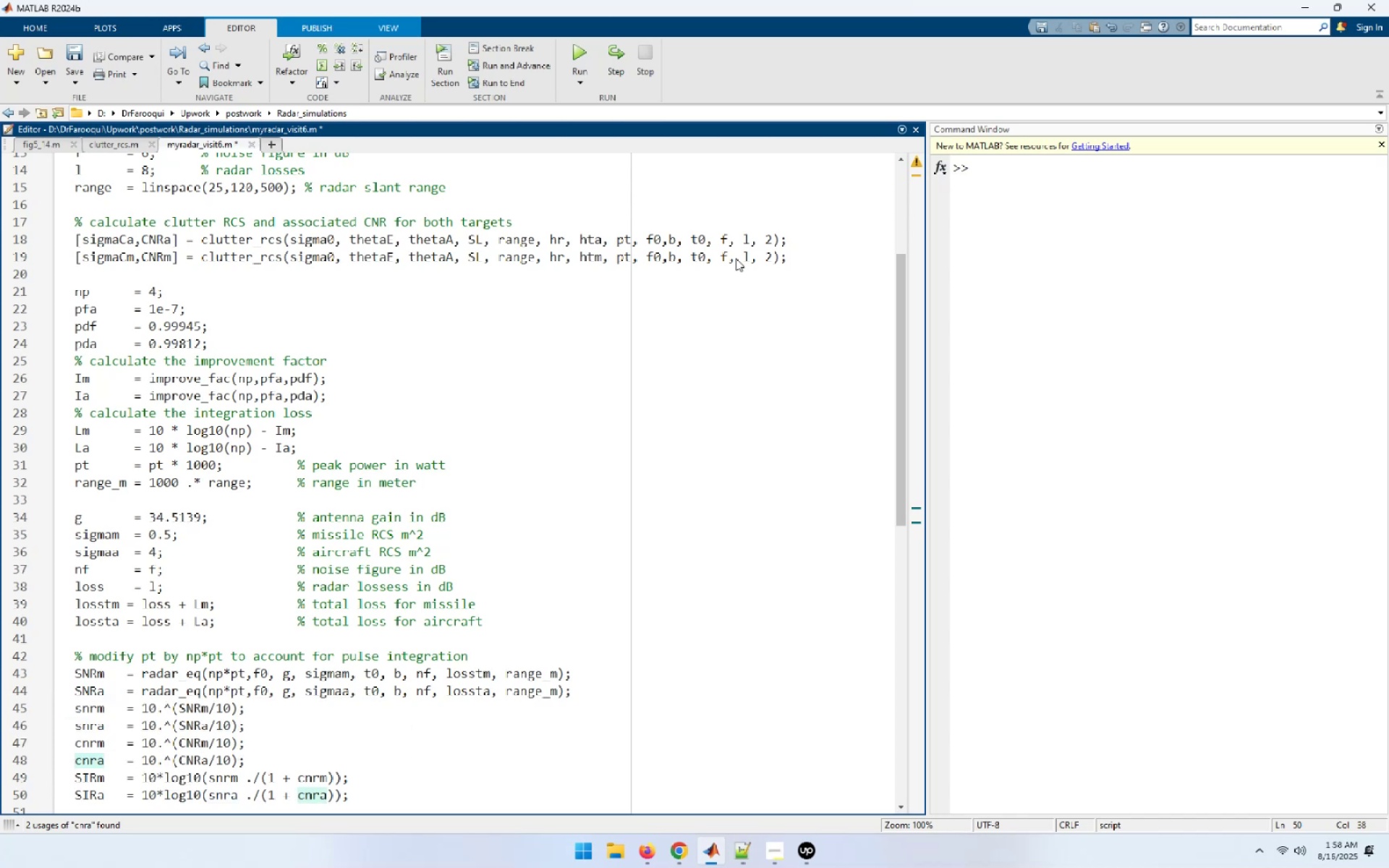 
key(NumpadEnter)
 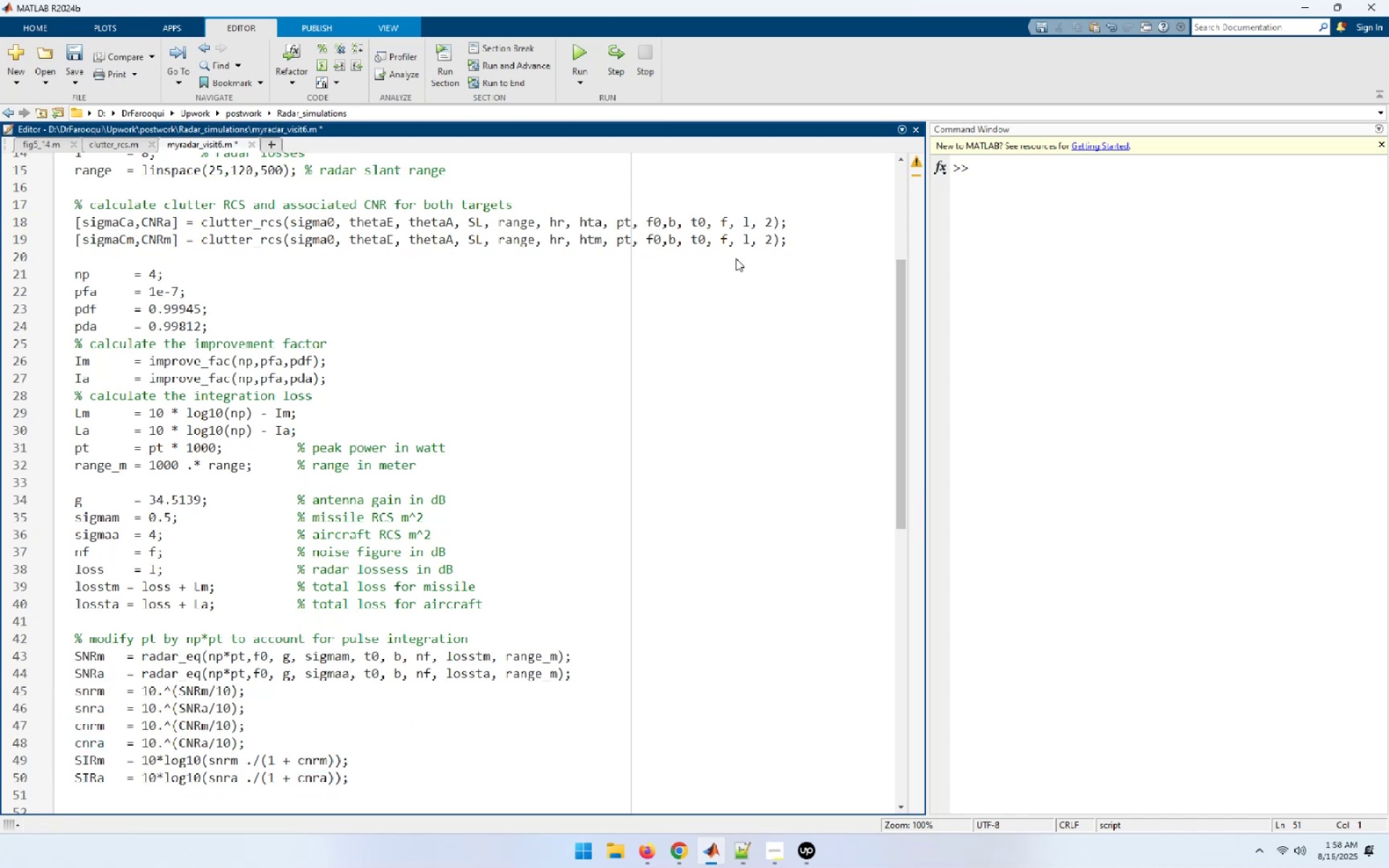 
key(Control+S)
 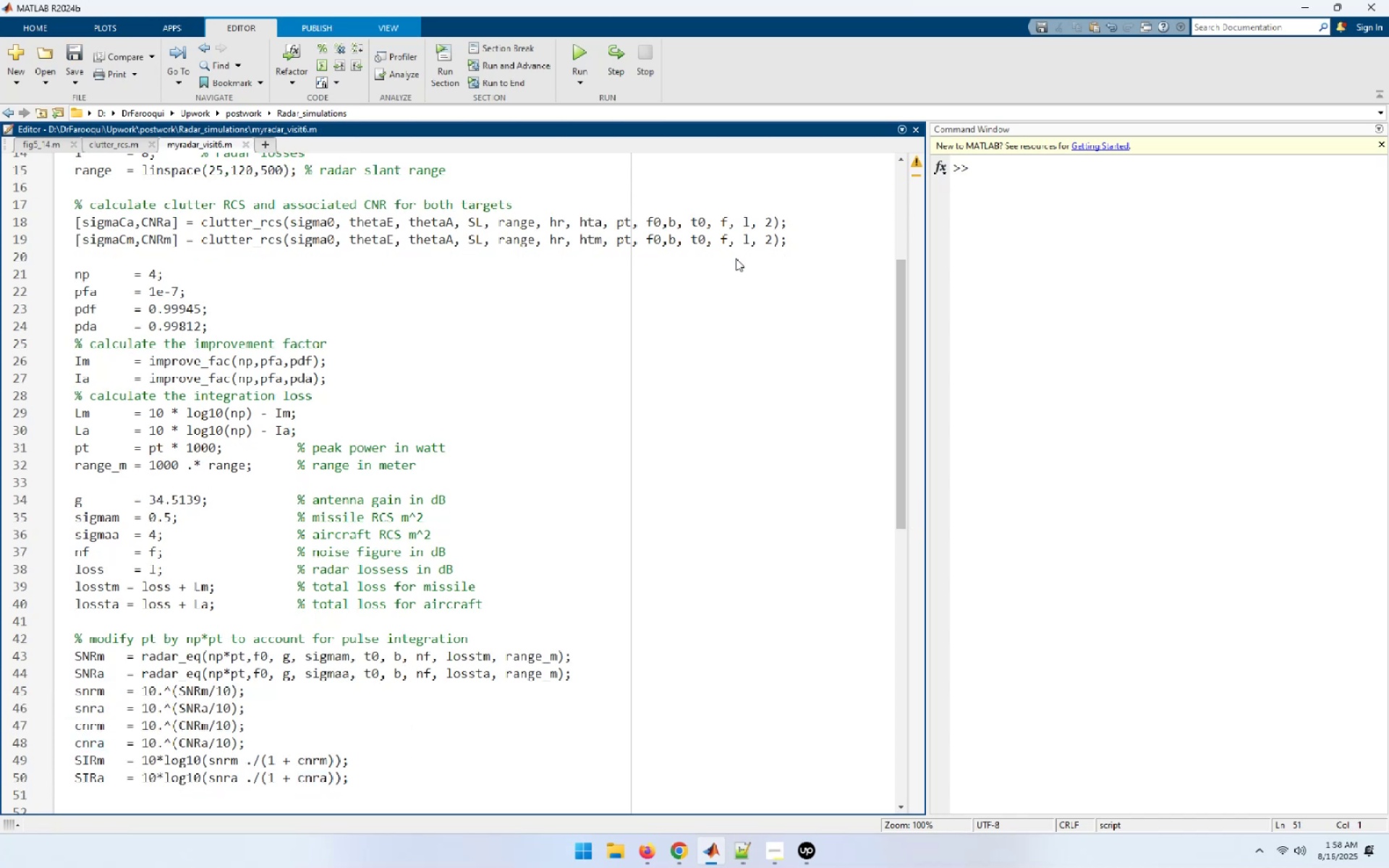 
type([End])
key(NumpadEnter)
type(figure)
 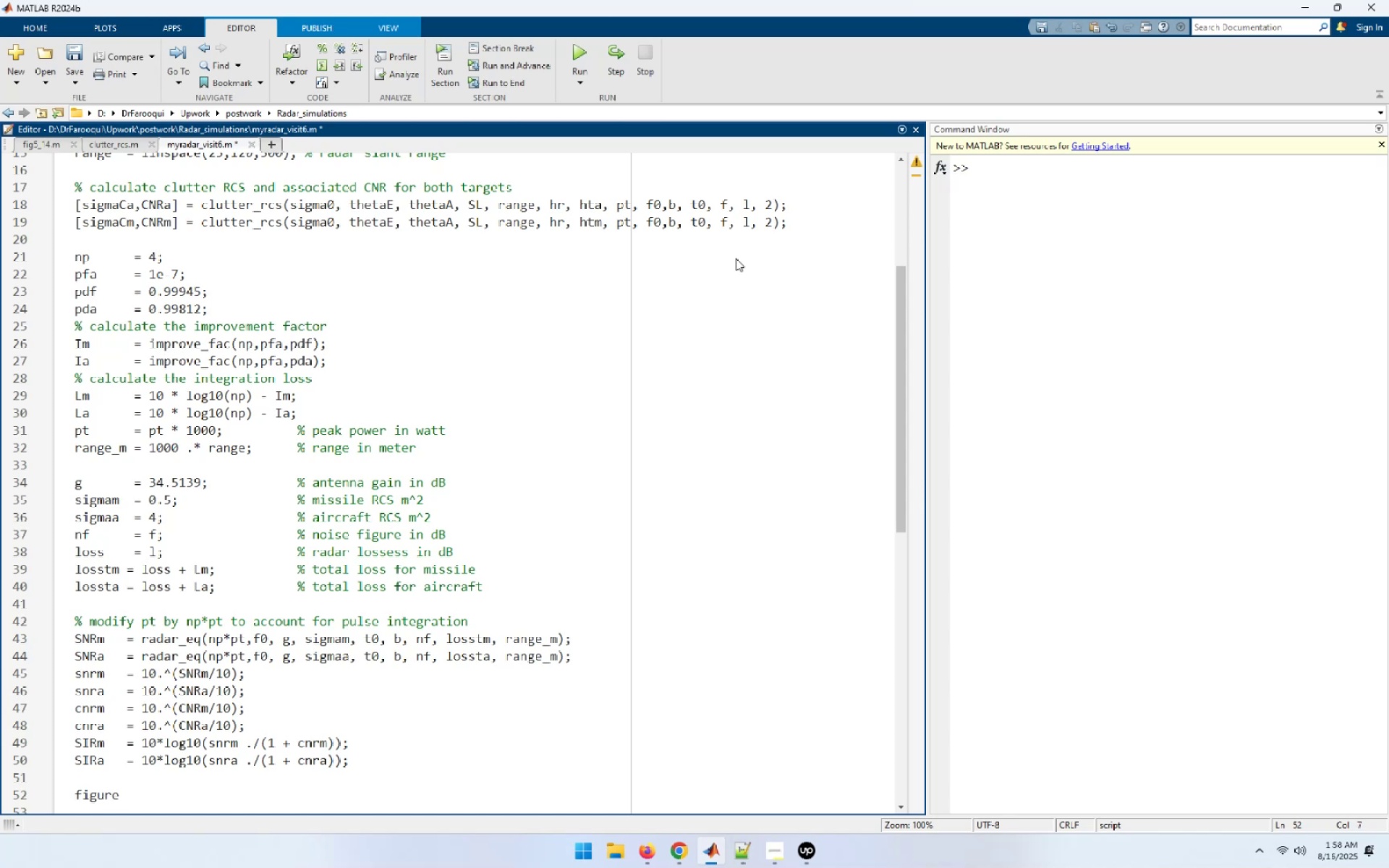 
key(Enter)
 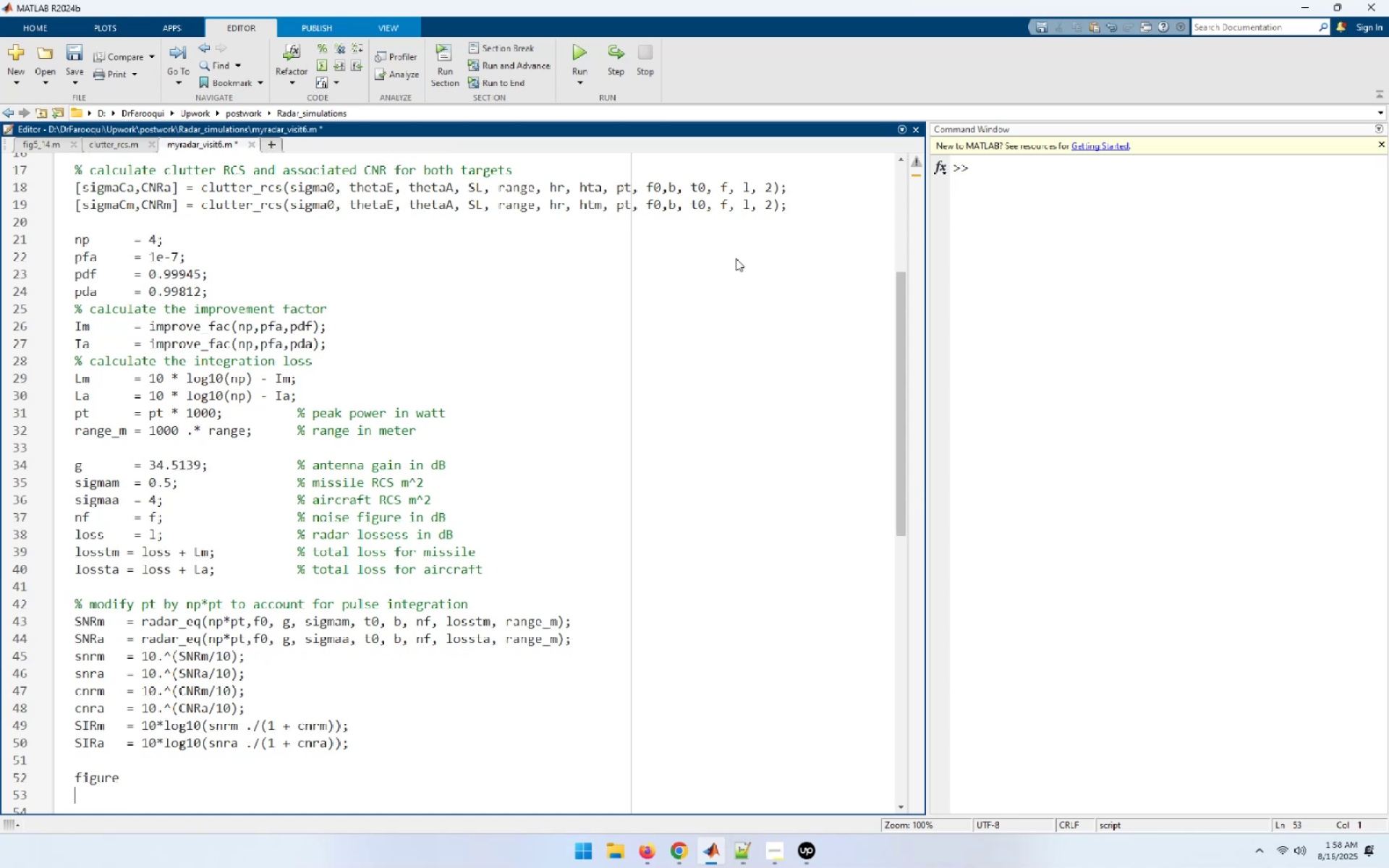 
type(plot())
 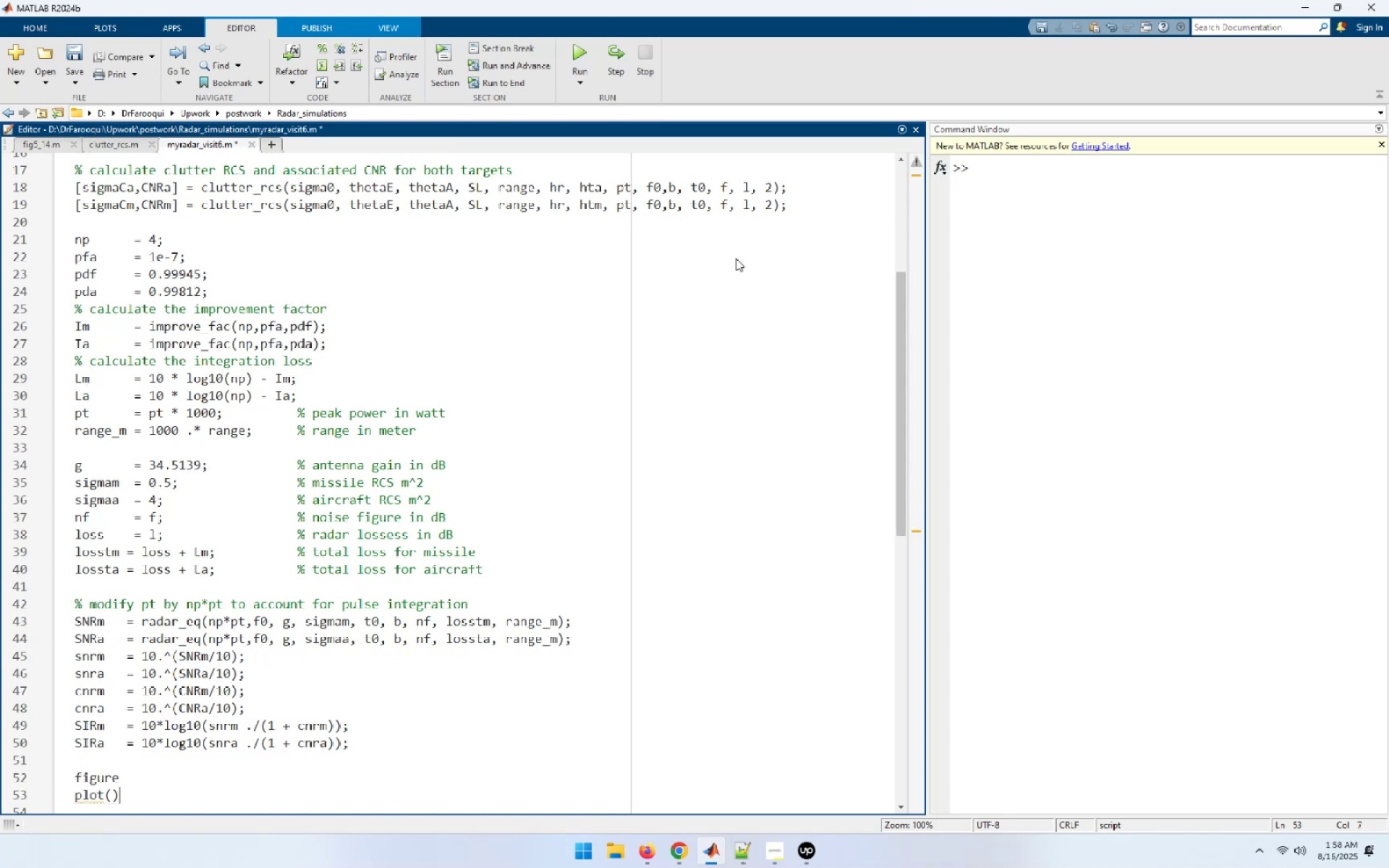 
key(ArrowLeft)
 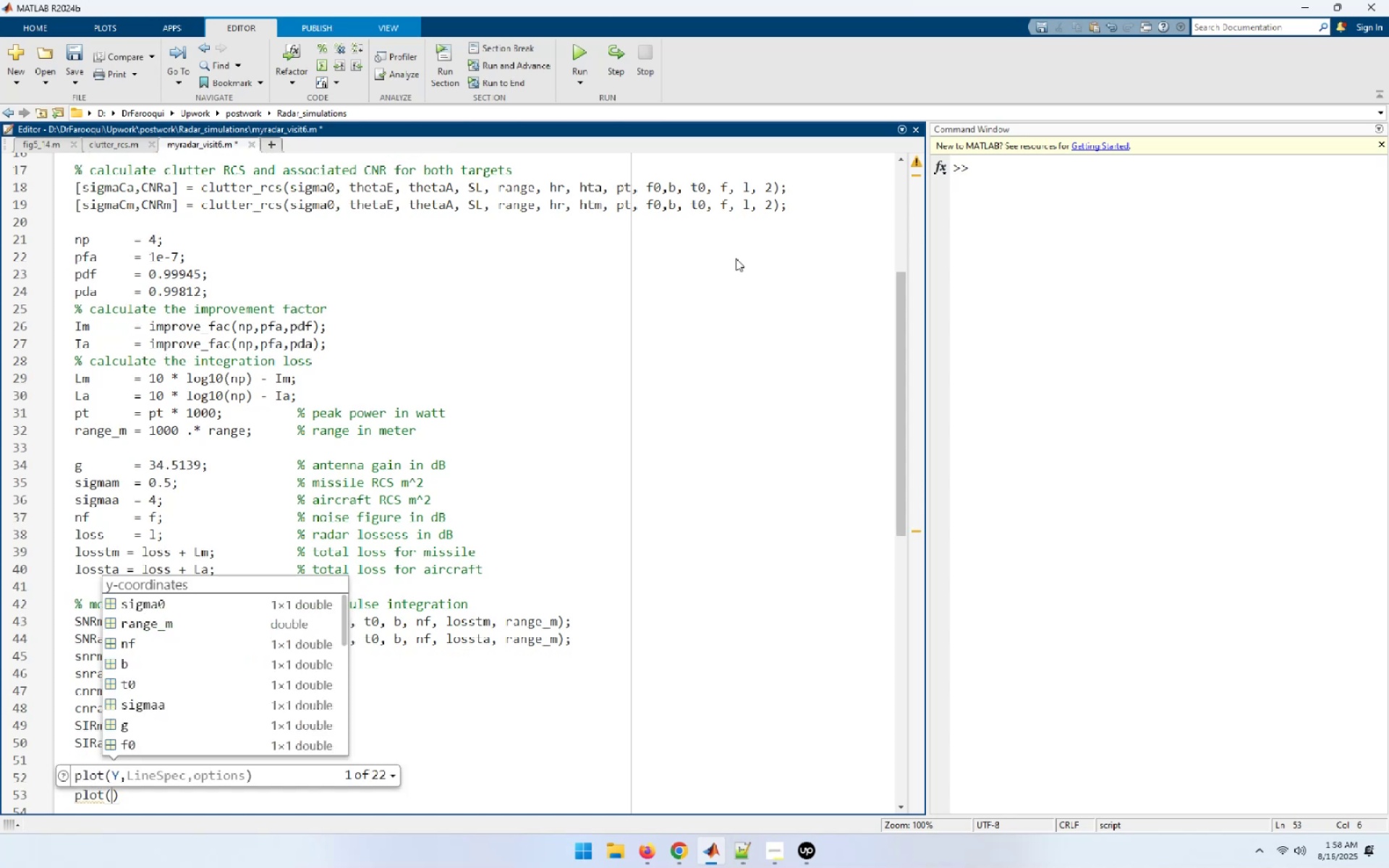 
type(range, SNRm, 'k', range, CNRm,)
 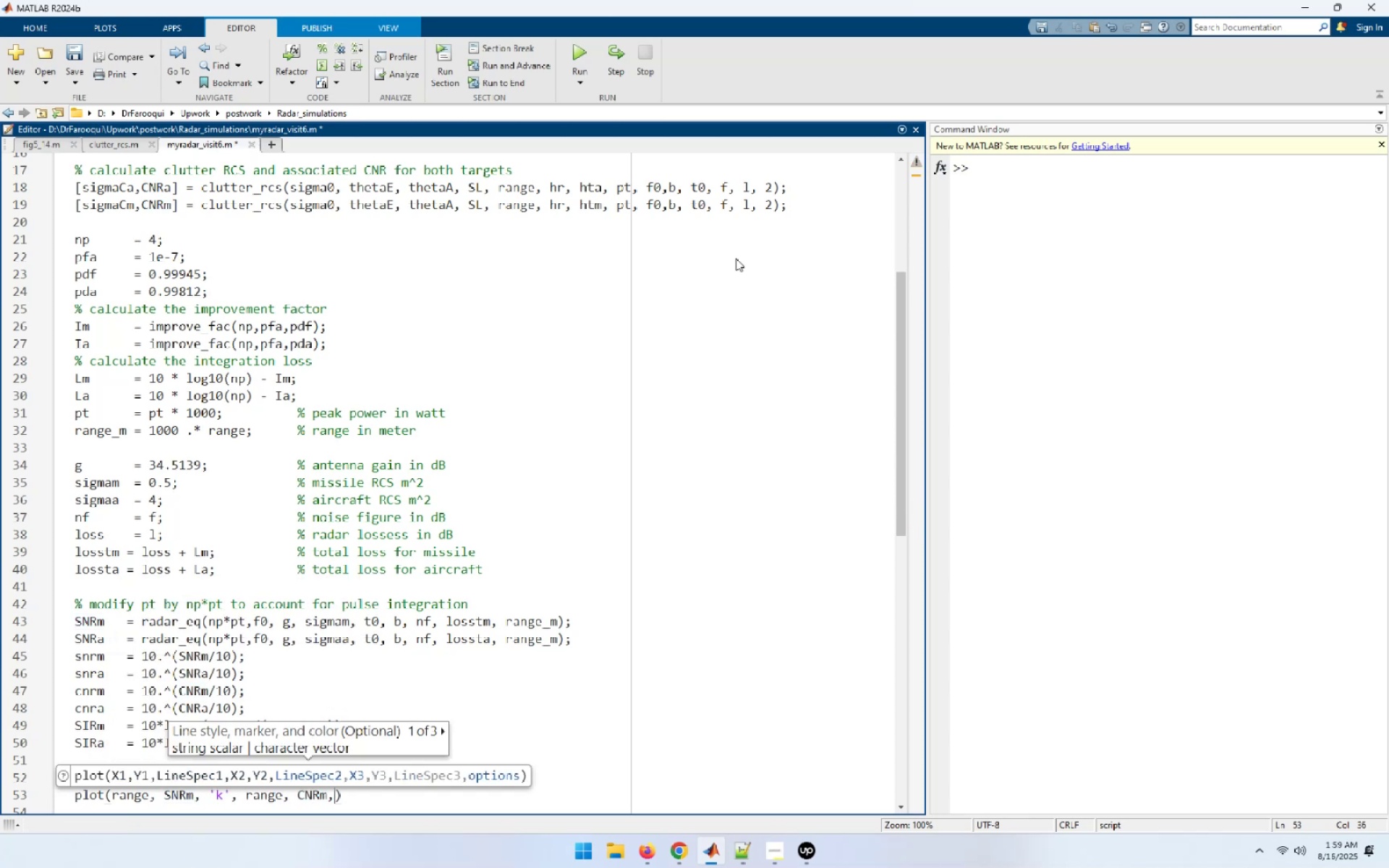 
type('k:', range, SIRm, 'k-/)
key(Backspace)
type(.');)
 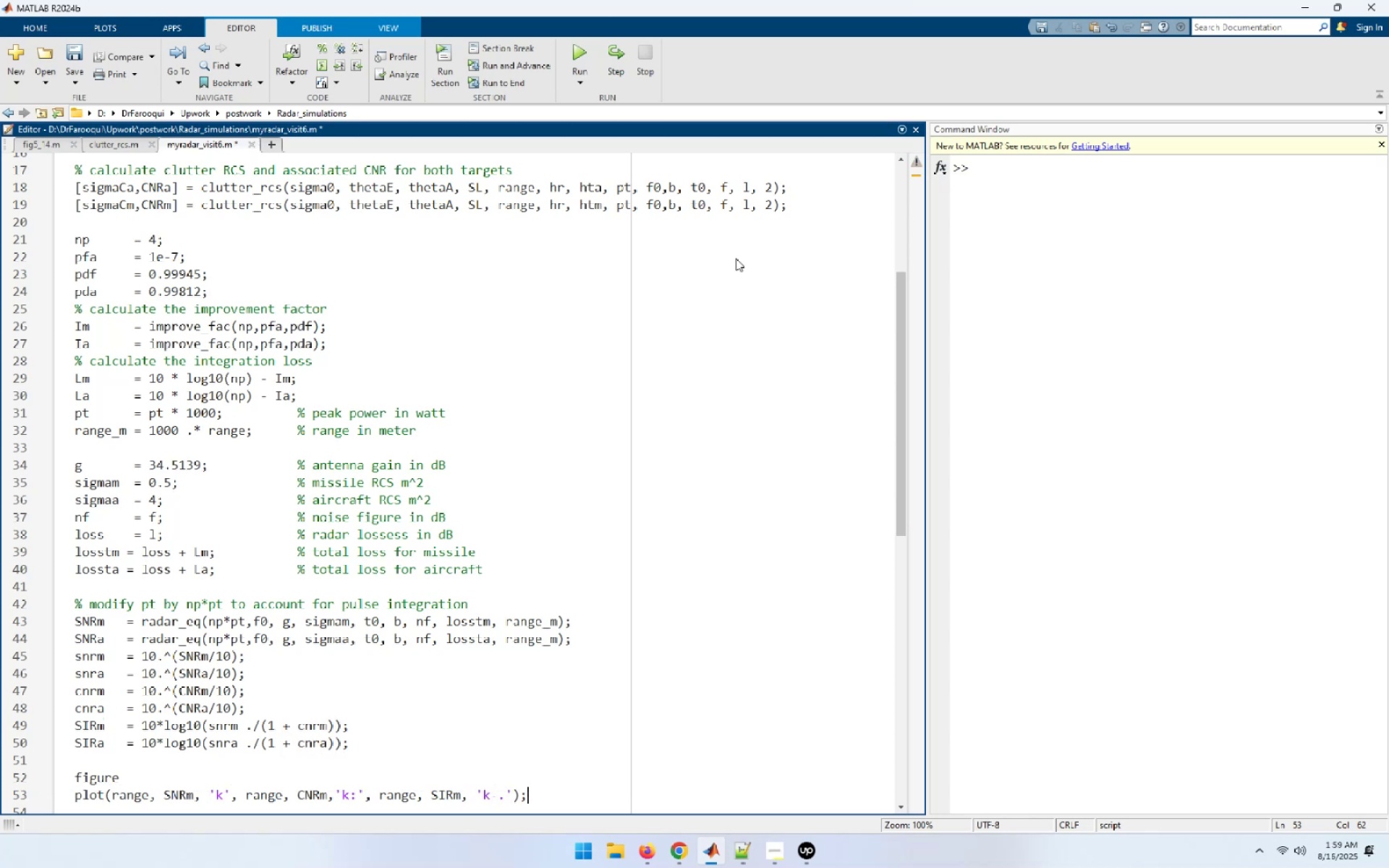 
key(Enter)
 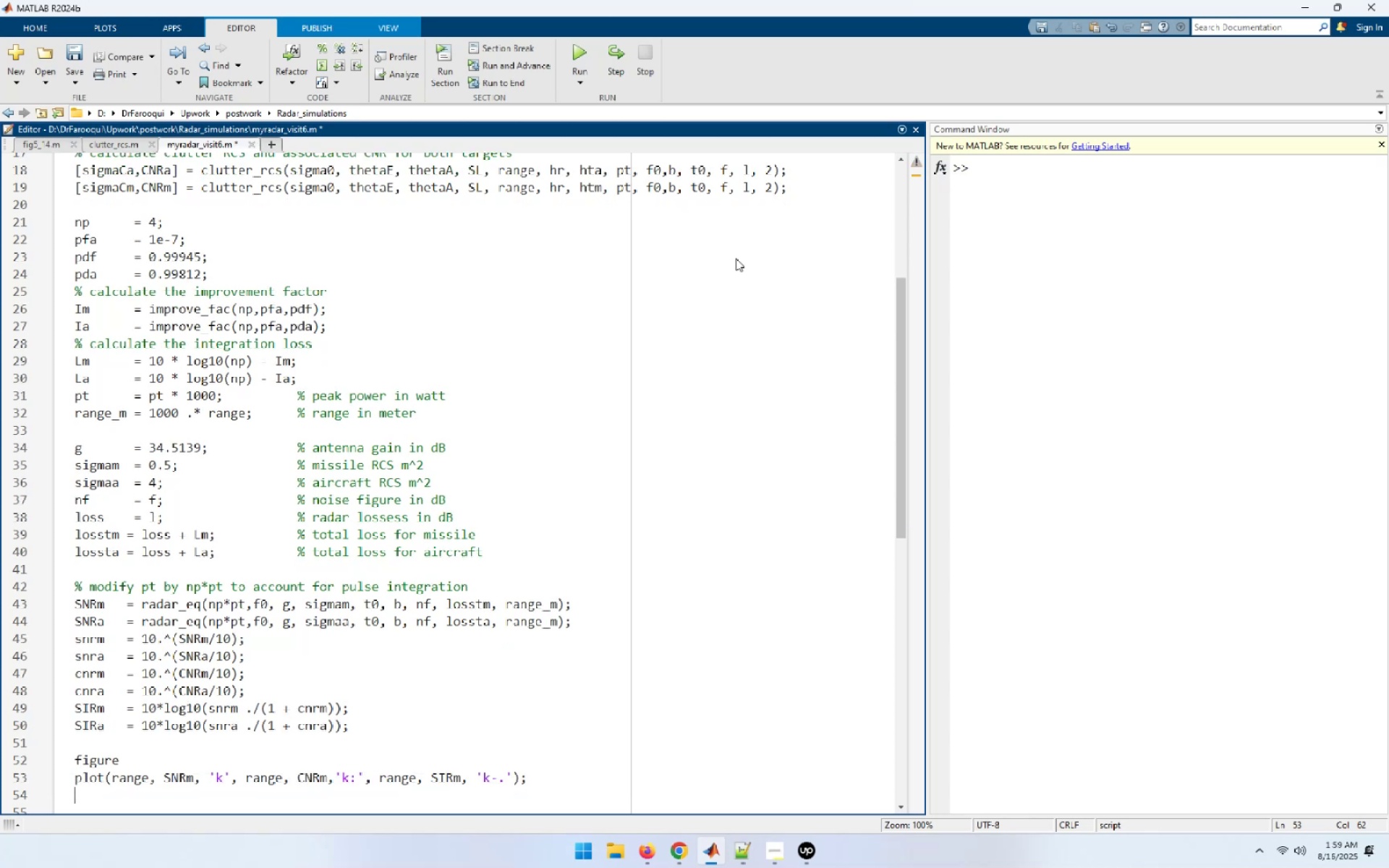 
type(grid on;)
 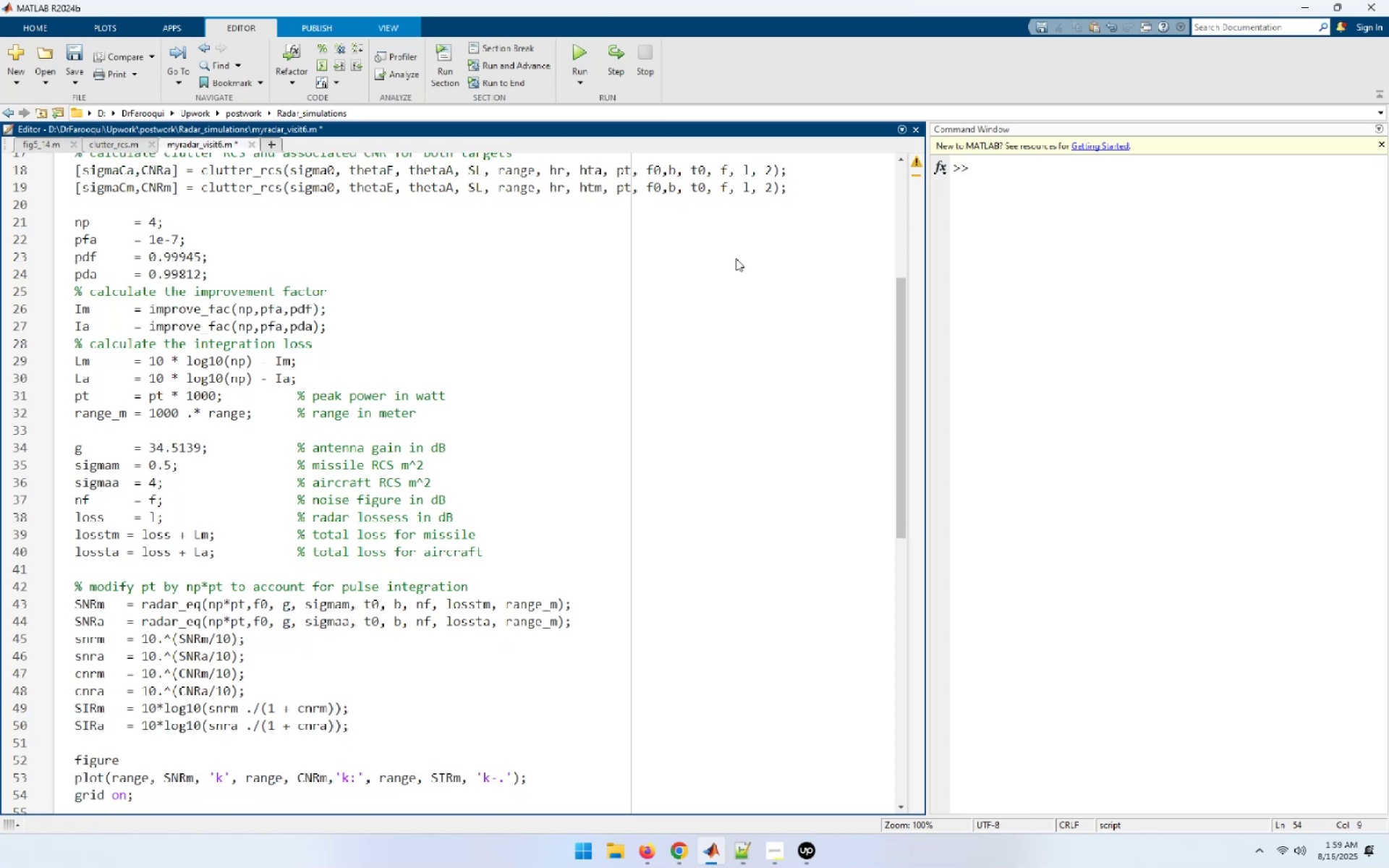 
key(Enter)
 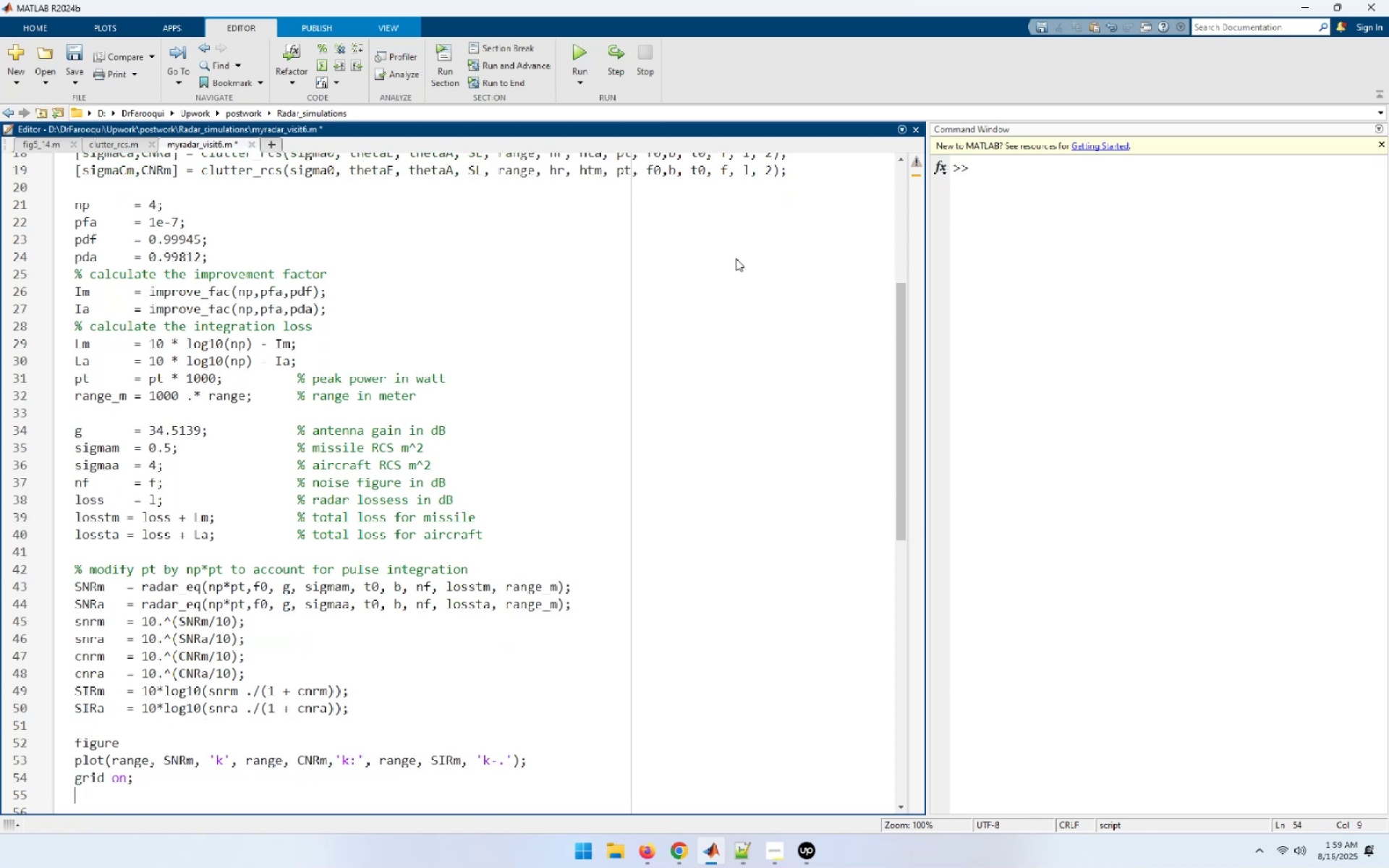 
type(legend('Desired SNR)
 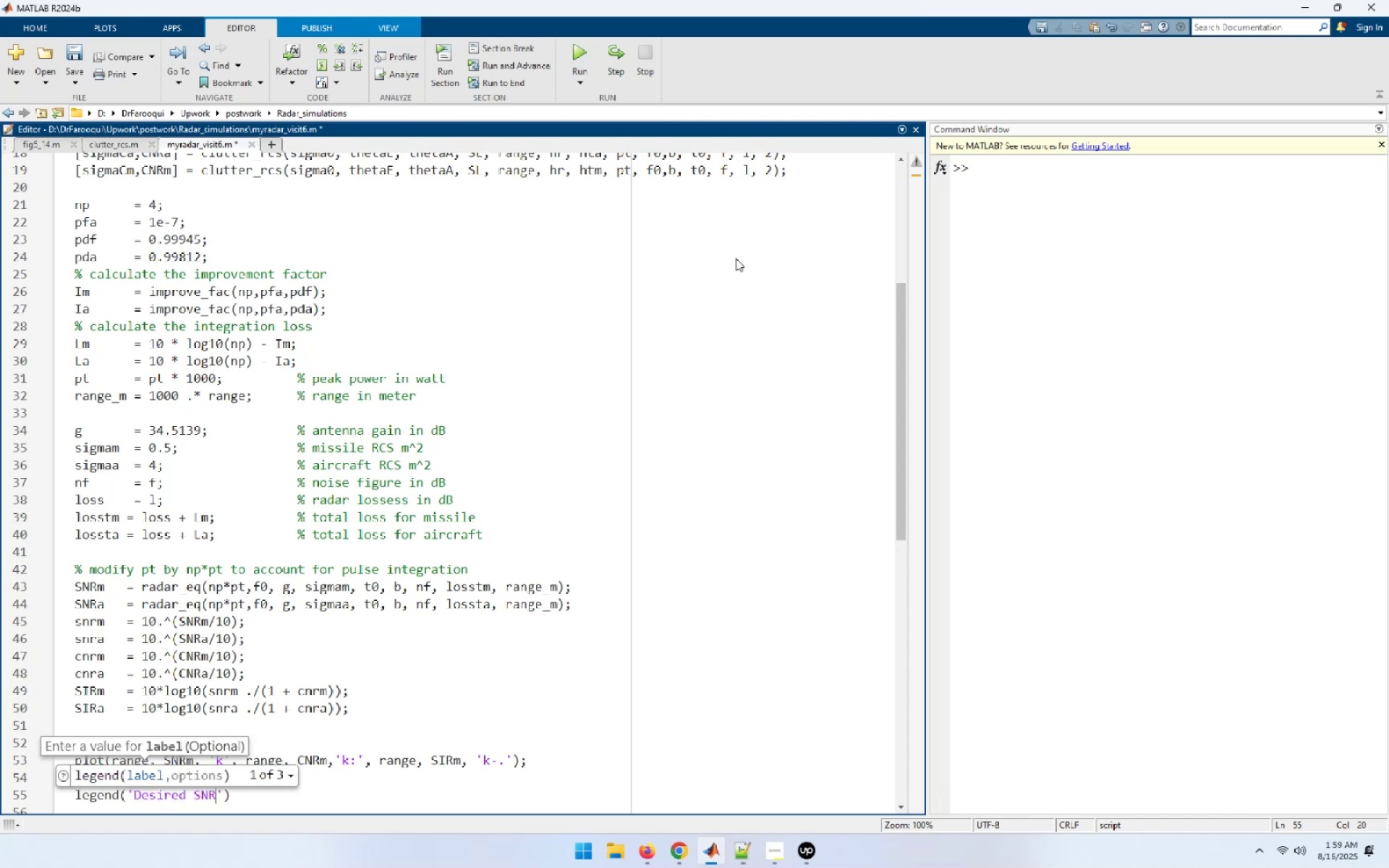 
type(;)
key(Backspace)
type( f)
key(Backspace)
key(Backspace)
type(','CNR','SIR');)
 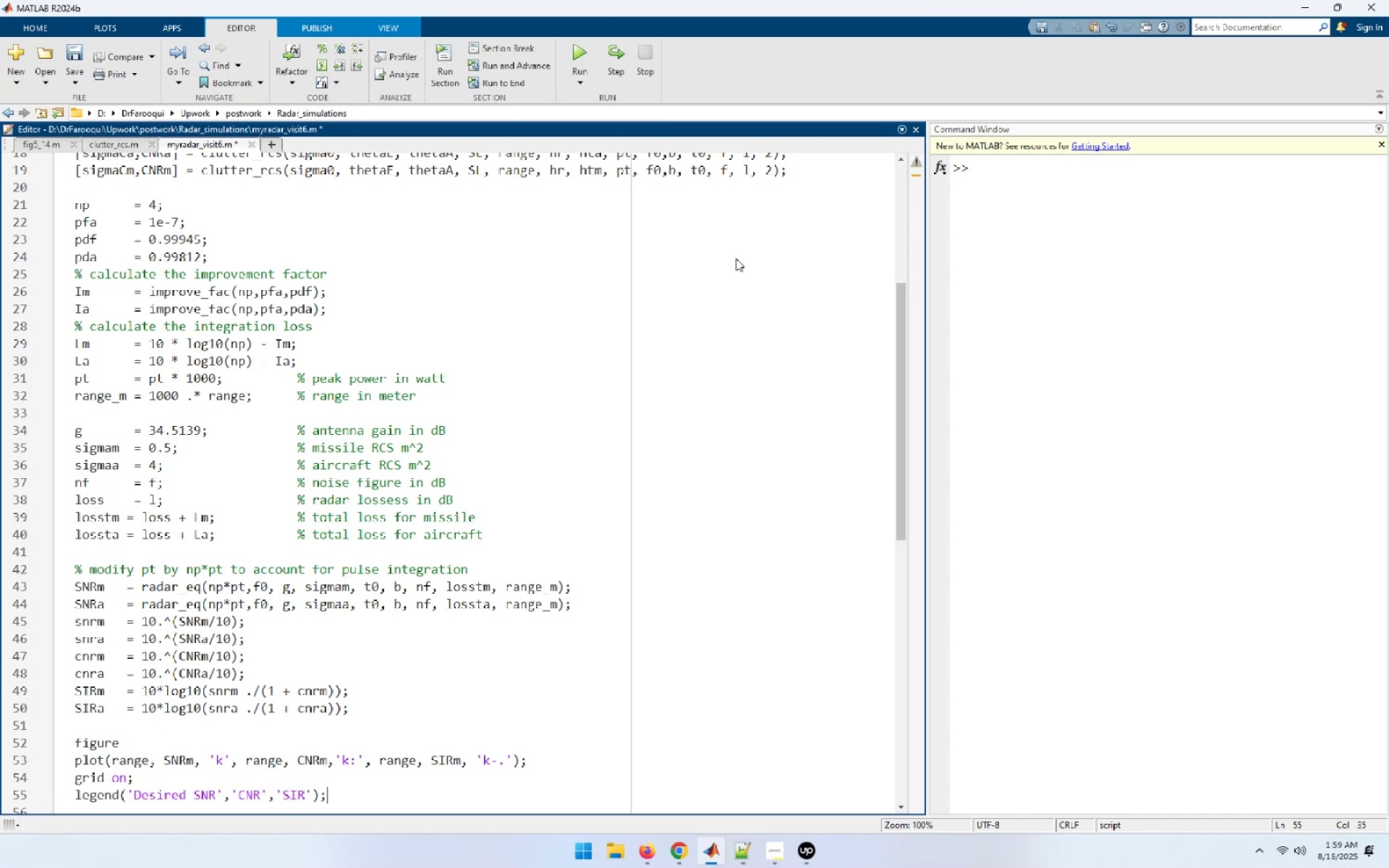 
 